 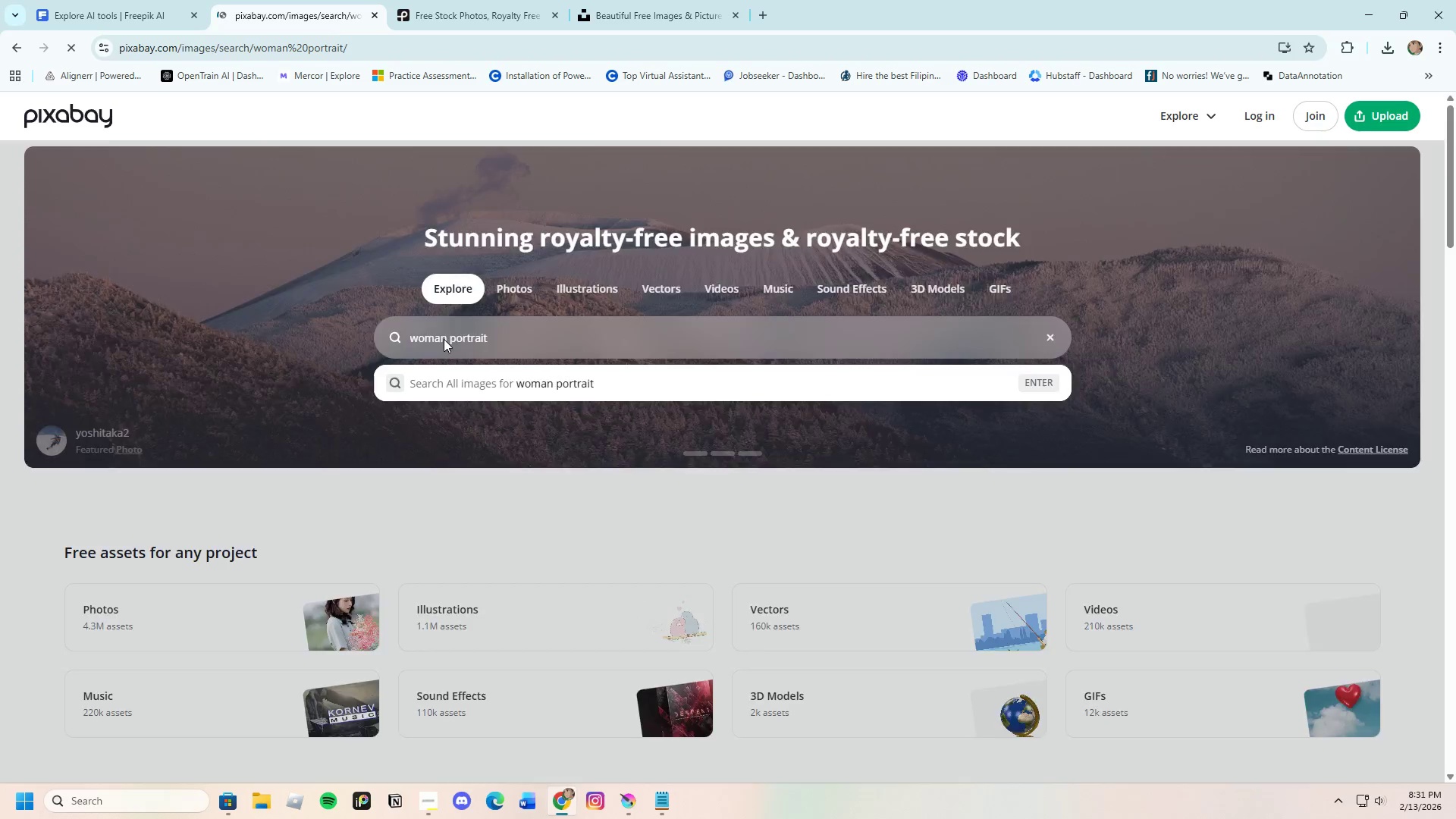 
scroll: coordinate [459, 381], scroll_direction: down, amount: 5.0
 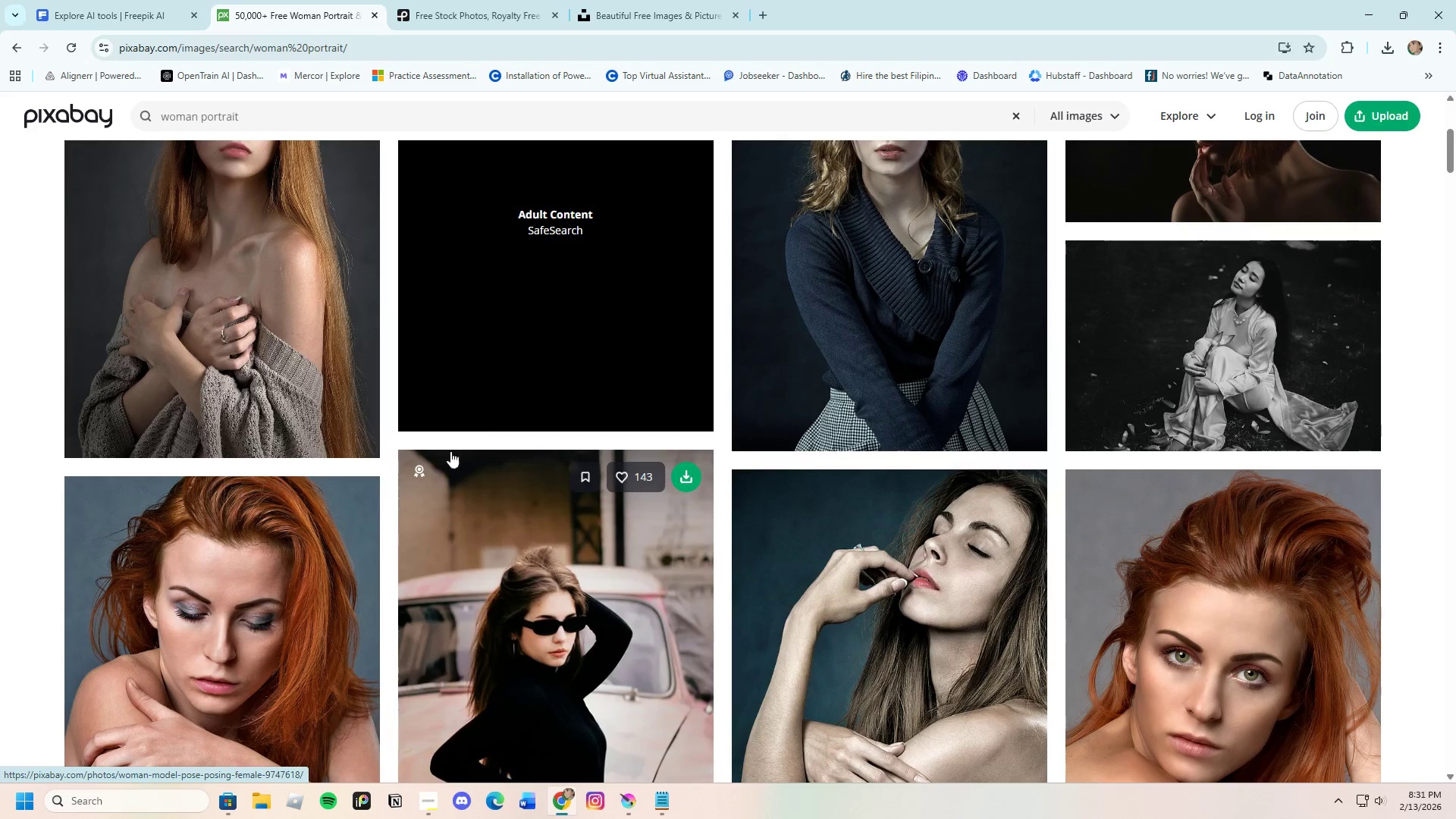 
scroll: coordinate [455, 438], scroll_direction: up, amount: 2.0
 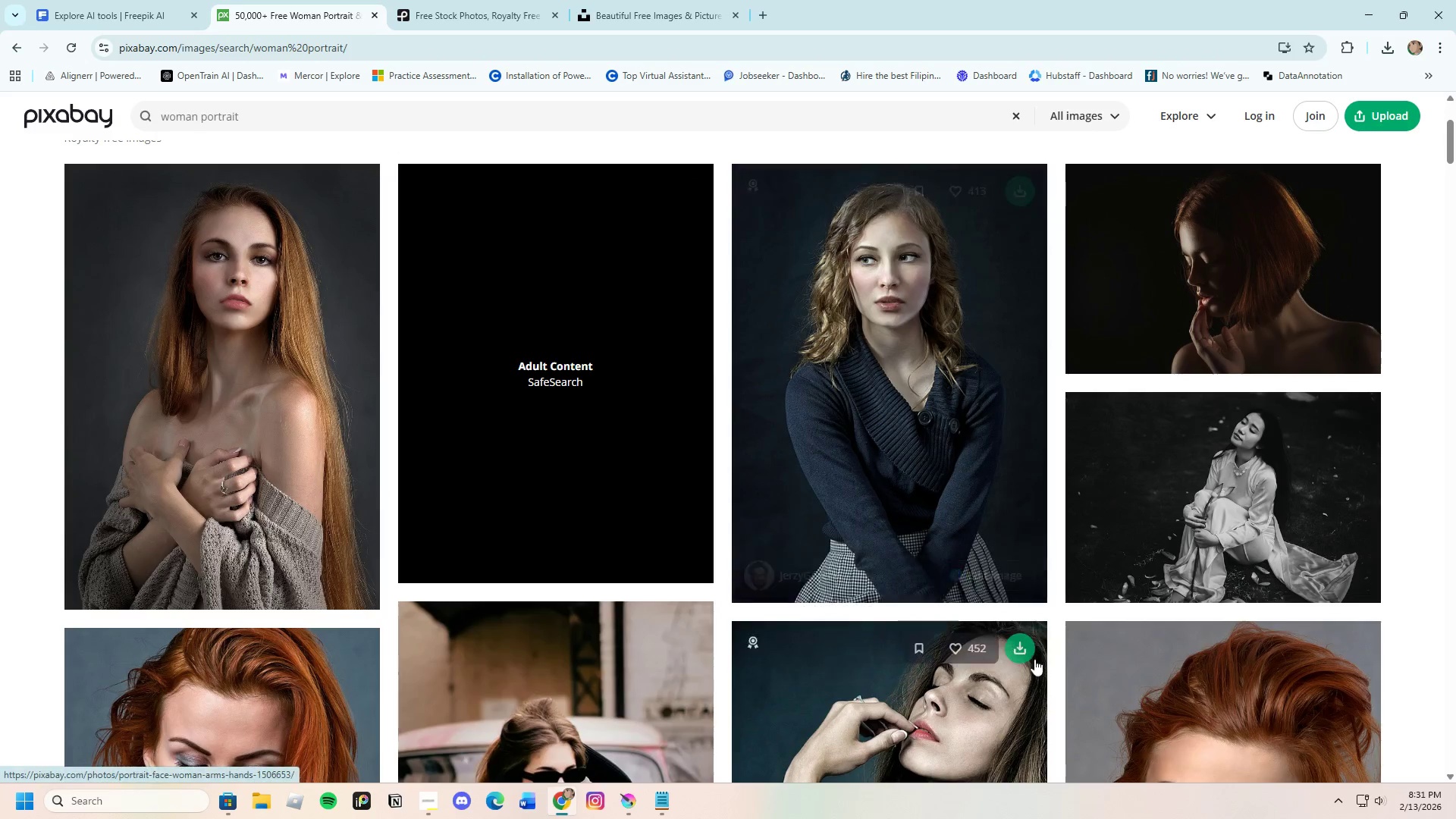 
scroll: coordinate [1004, 660], scroll_direction: down, amount: 25.0
 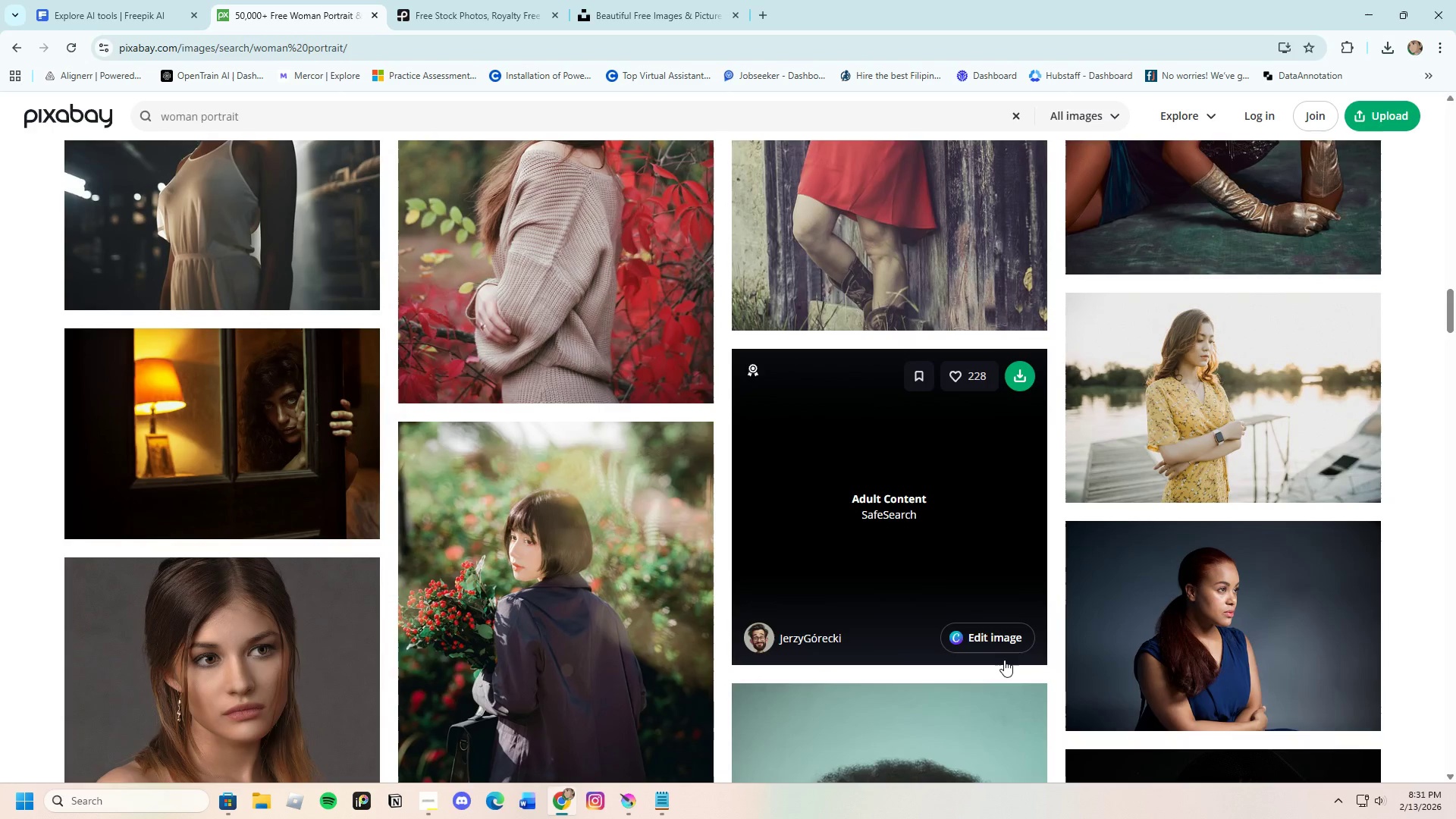 
scroll: coordinate [1005, 658], scroll_direction: down, amount: 19.0
 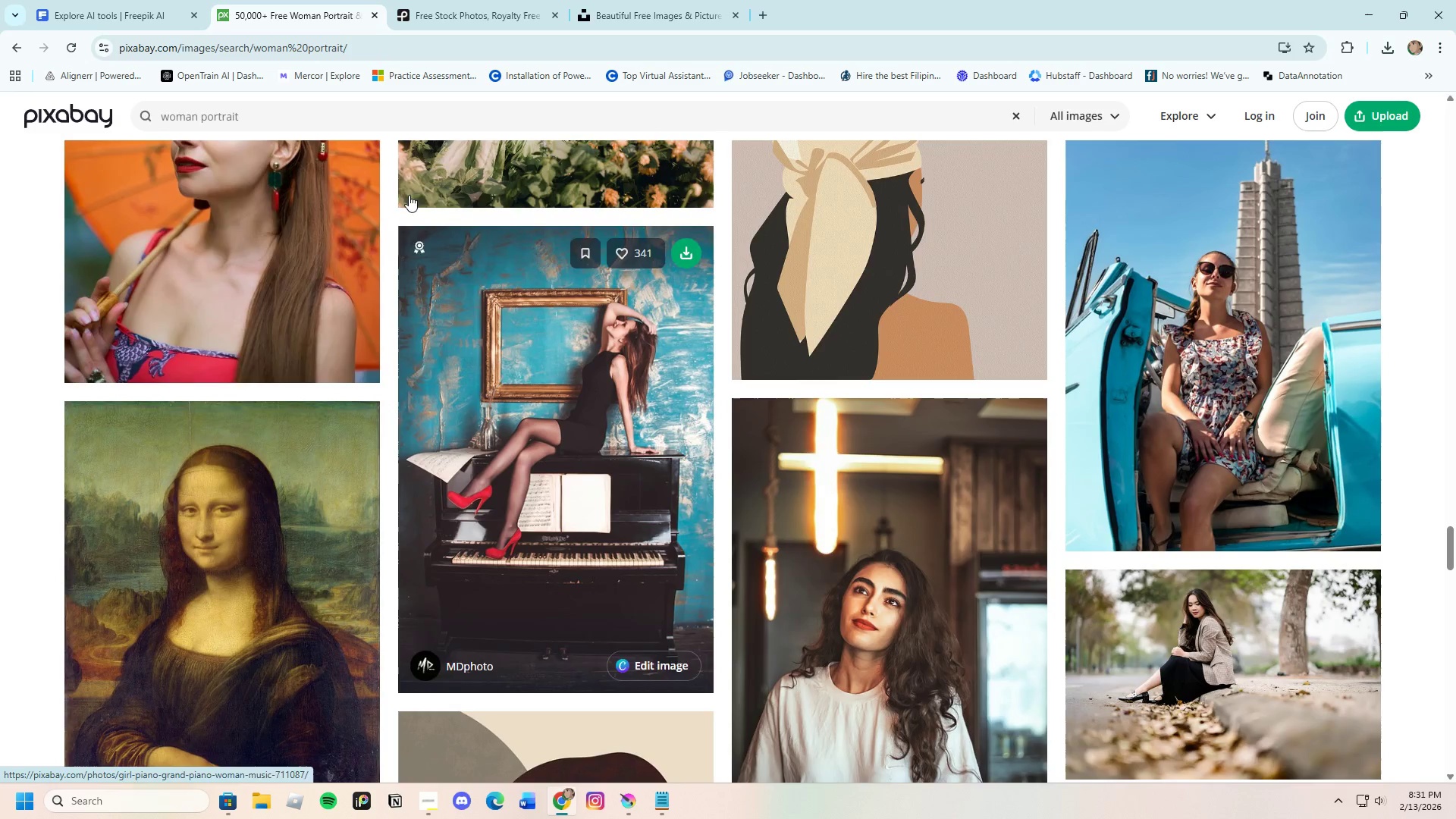 
left_click([311, 108])
 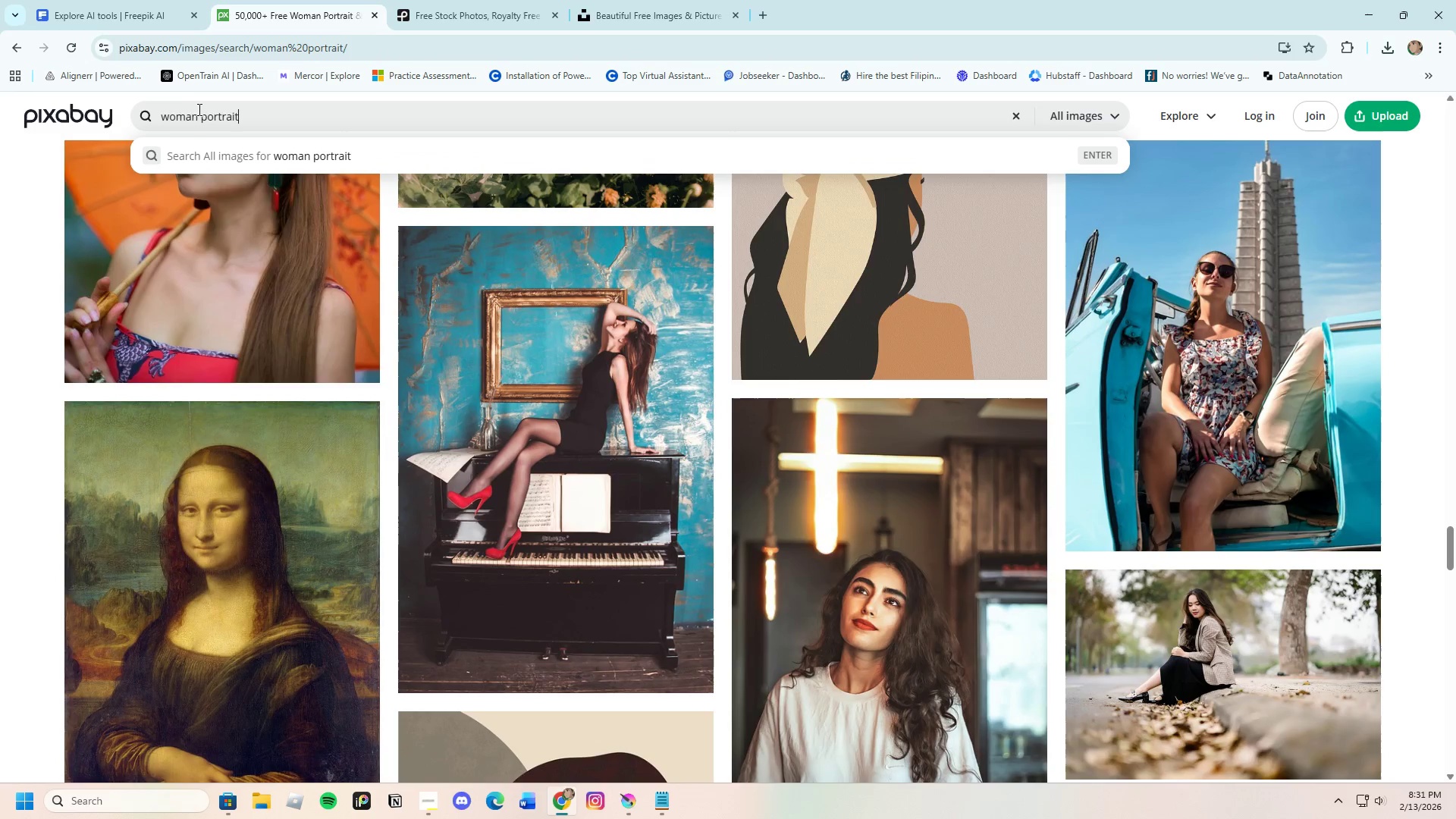 
left_click([200, 114])
 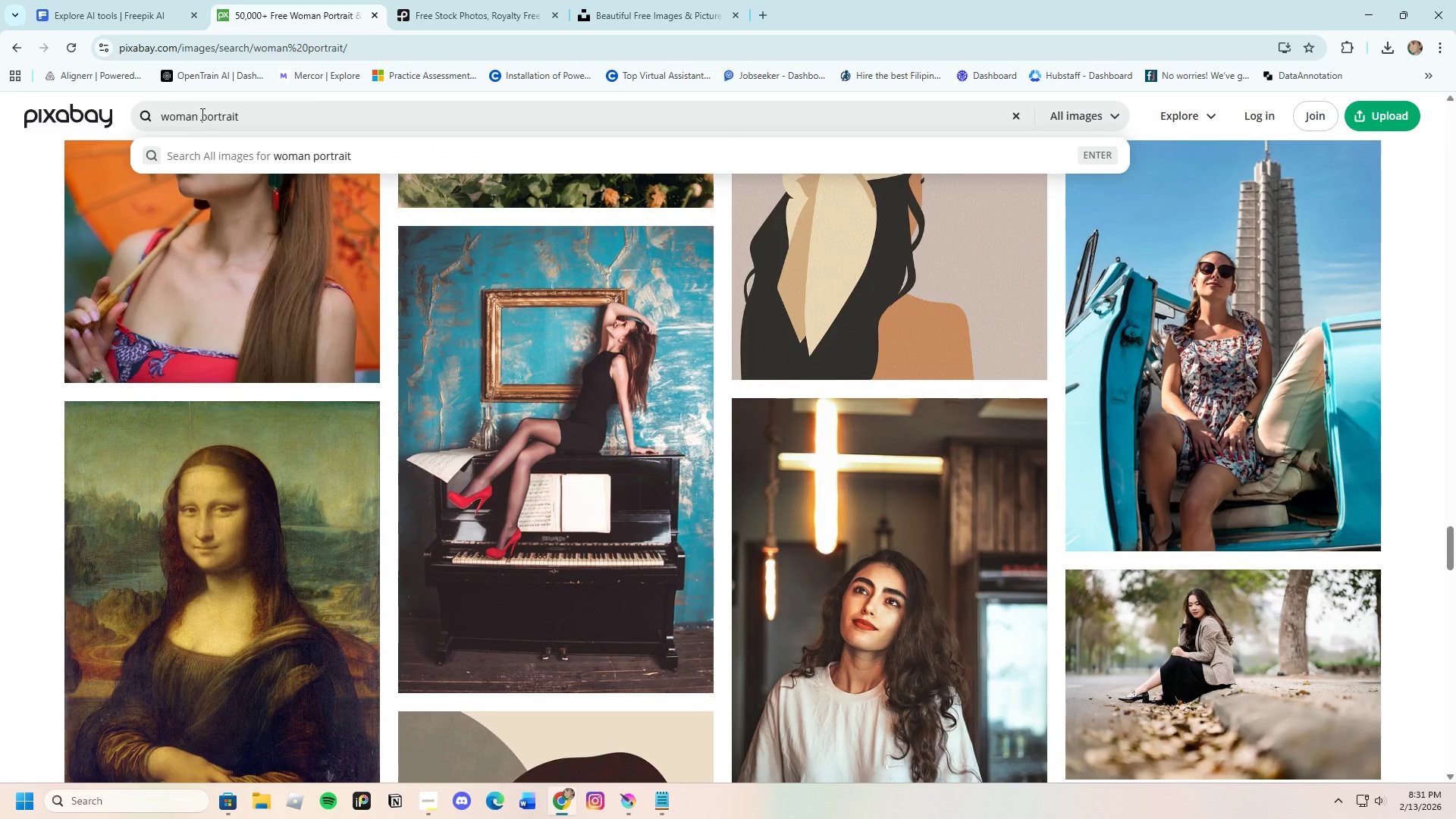 
type(cute )
 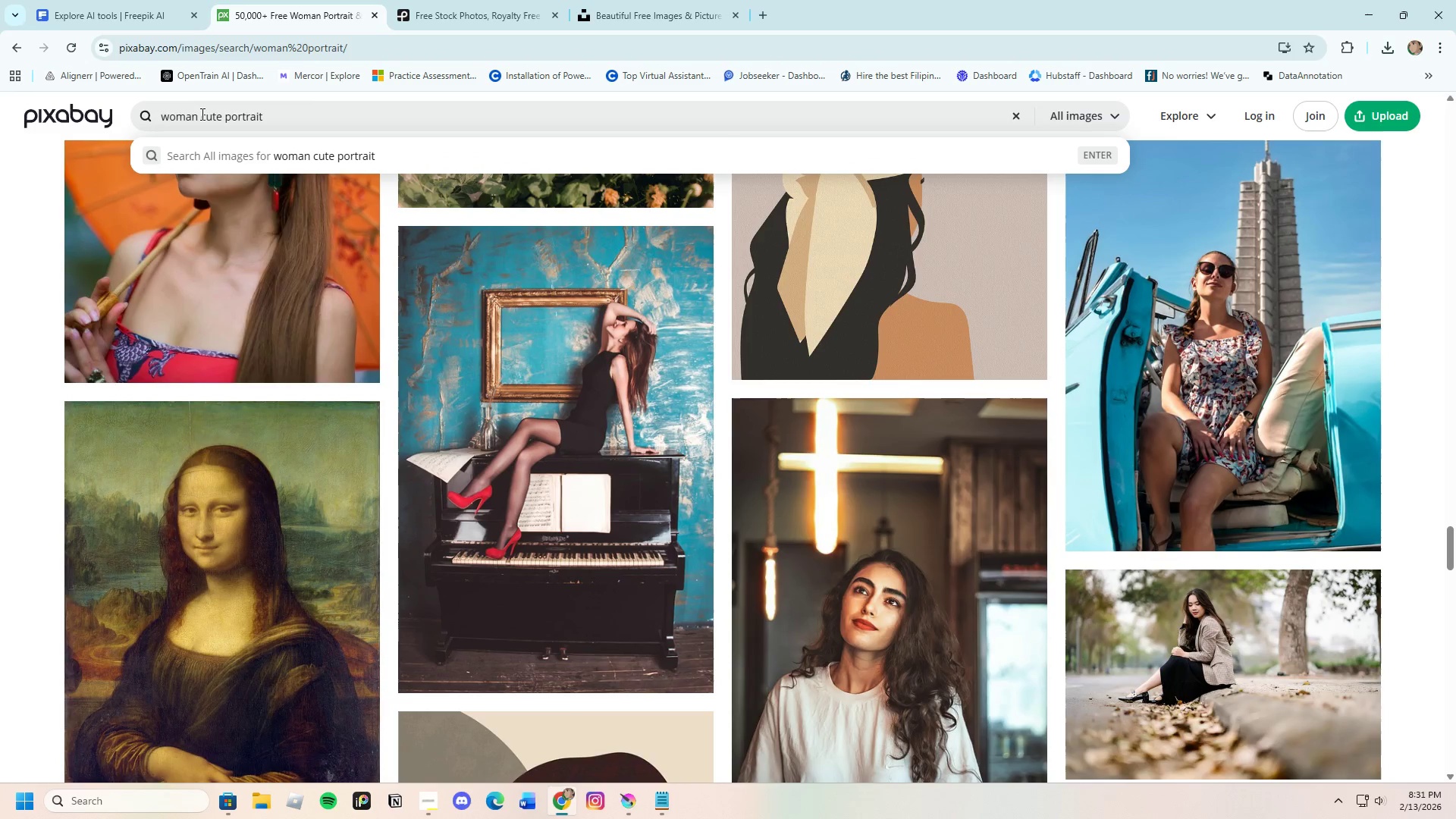 
key(Enter)
 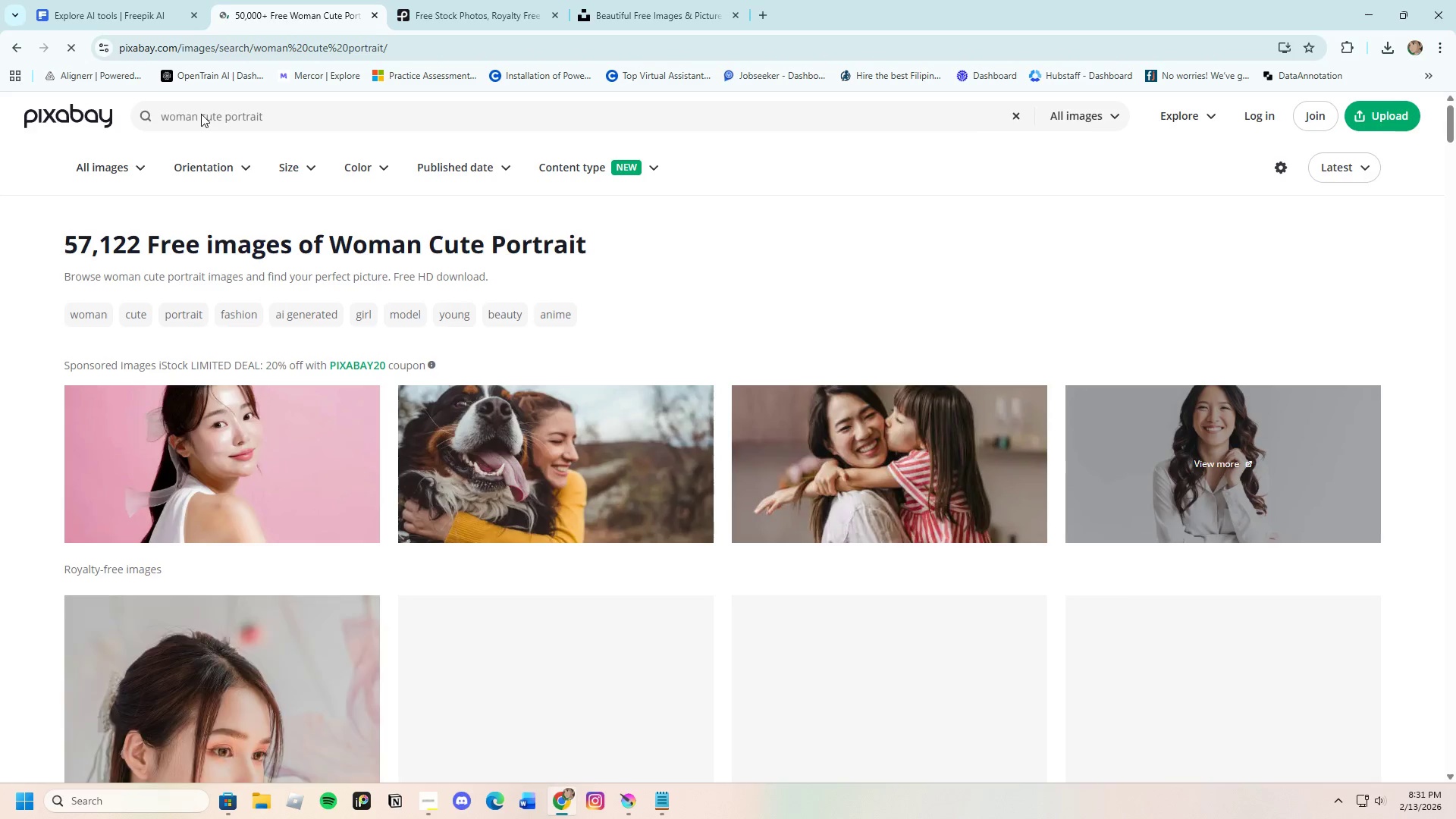 
scroll: coordinate [463, 669], scroll_direction: down, amount: 5.0
 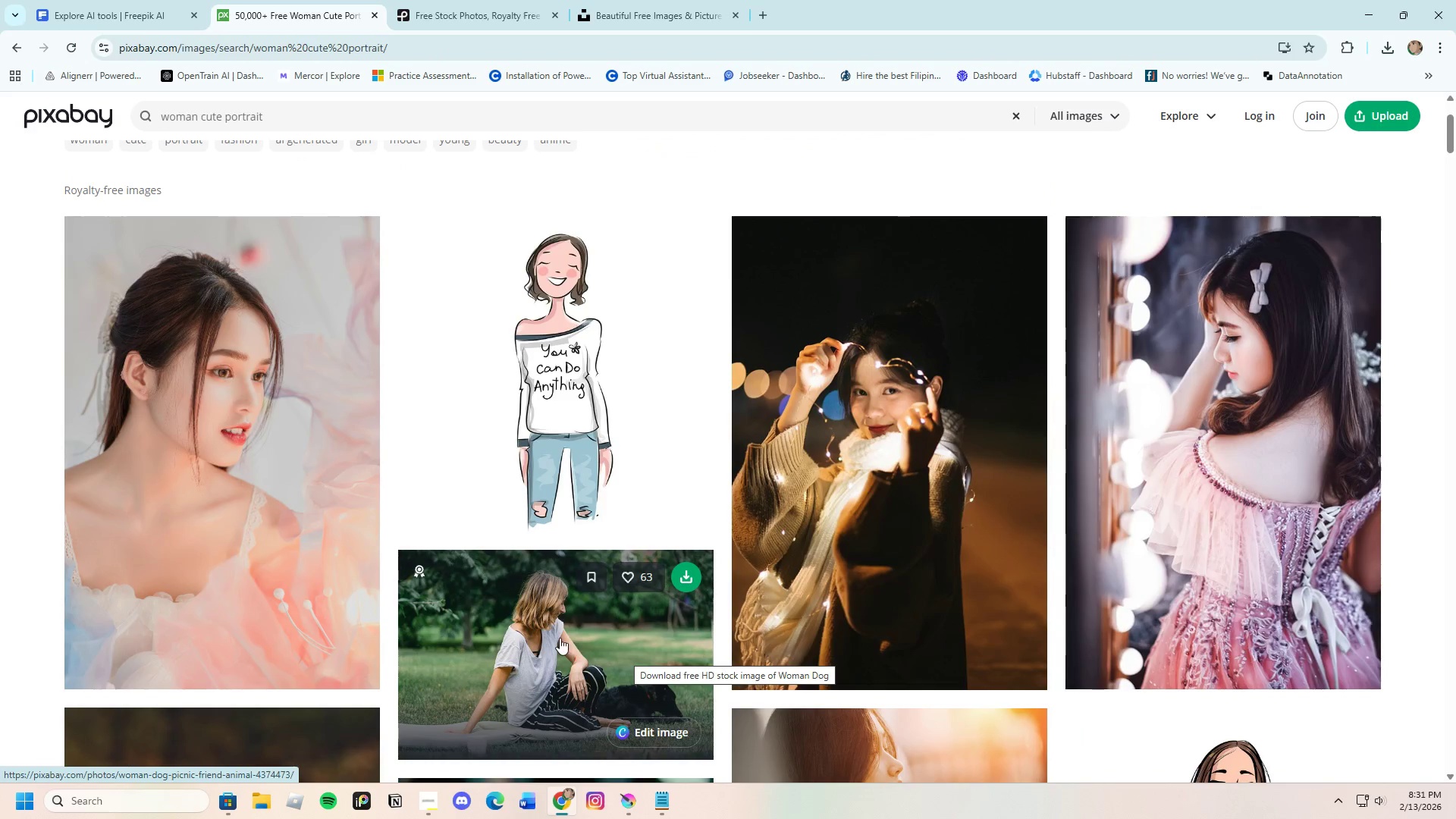 
left_click([278, 454])
 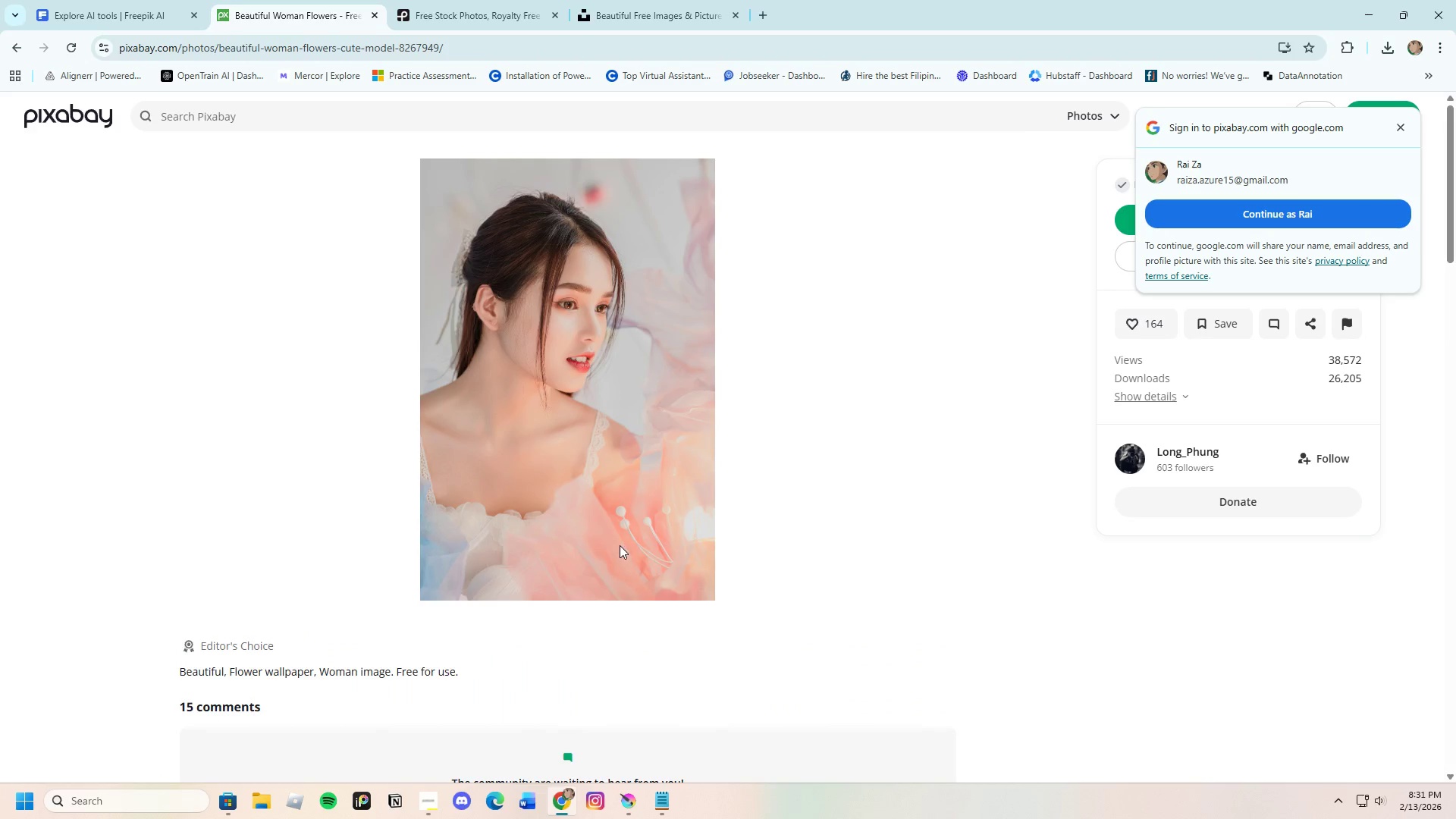 
left_click([1391, 118])
 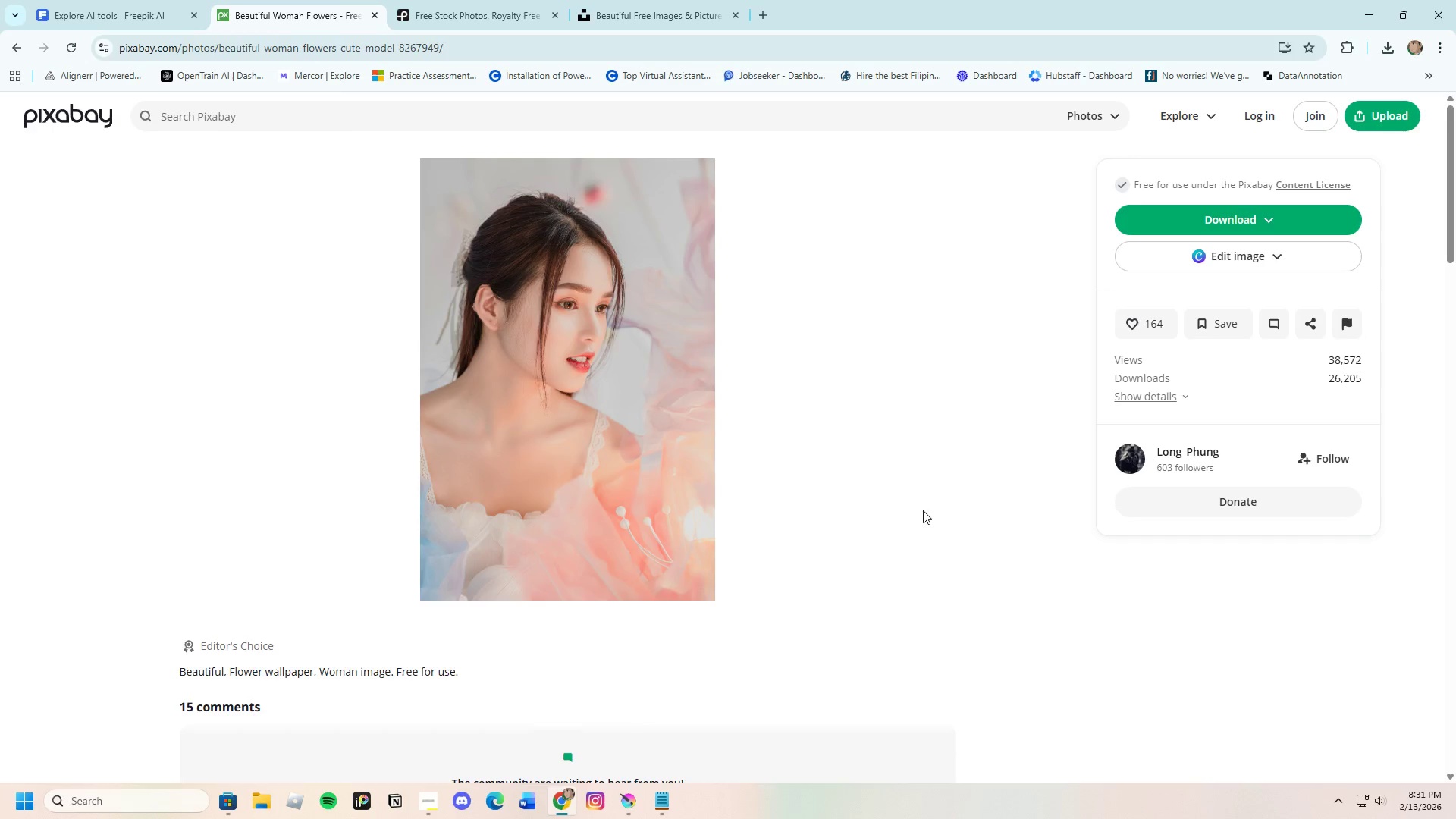 
left_click([1186, 401])
 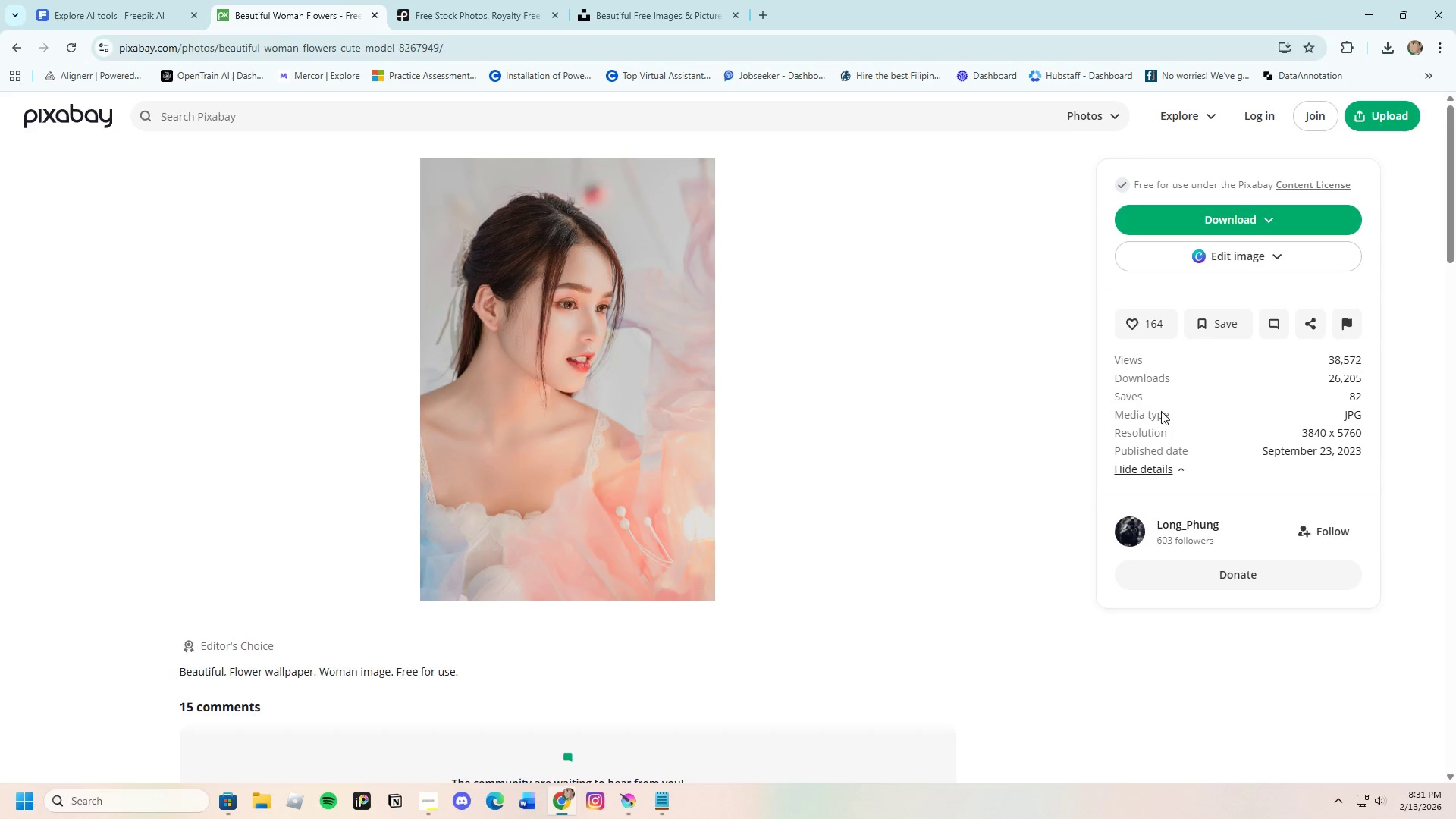 
left_click([1168, 215])
 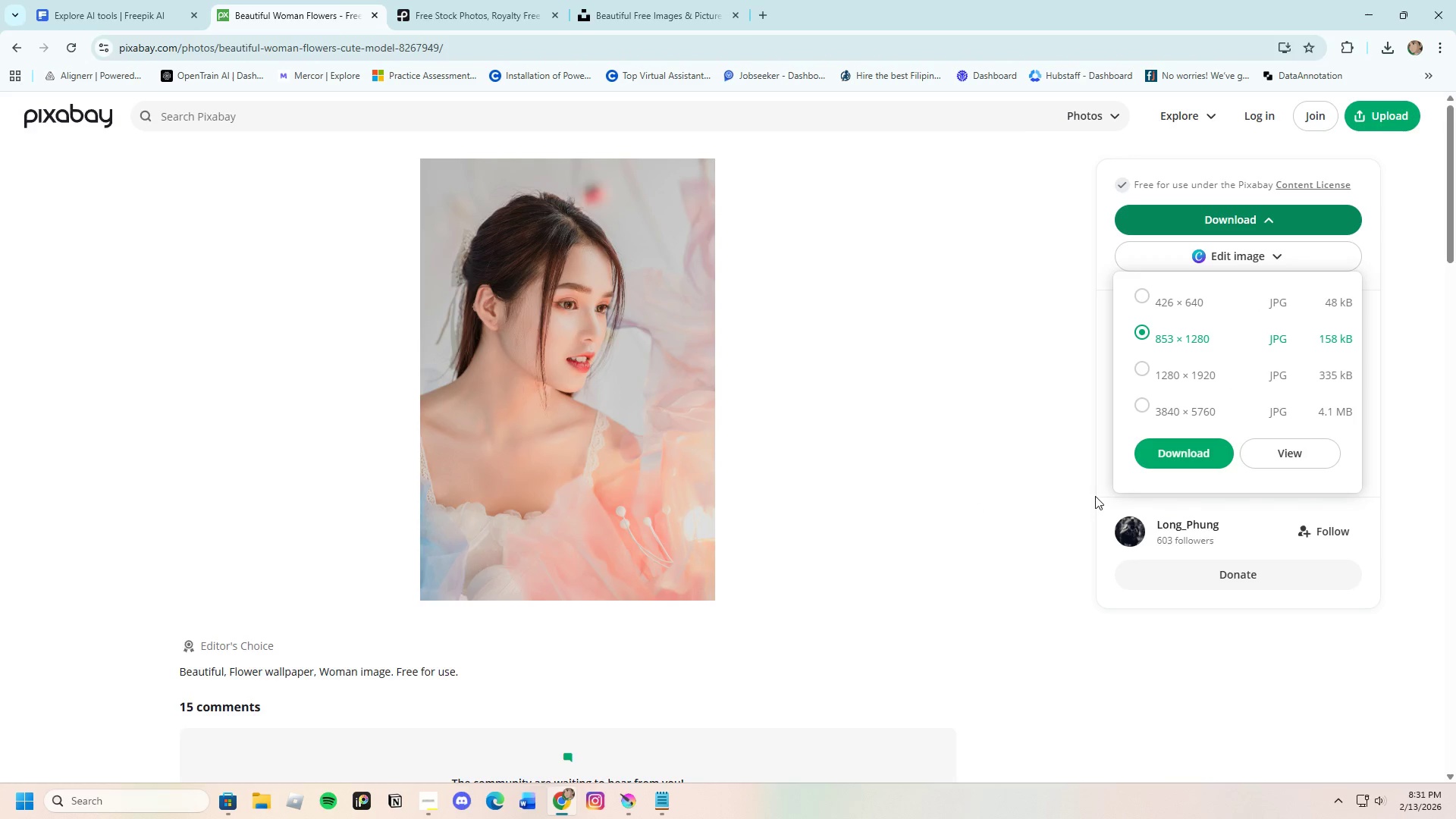 
wait(8.86)
 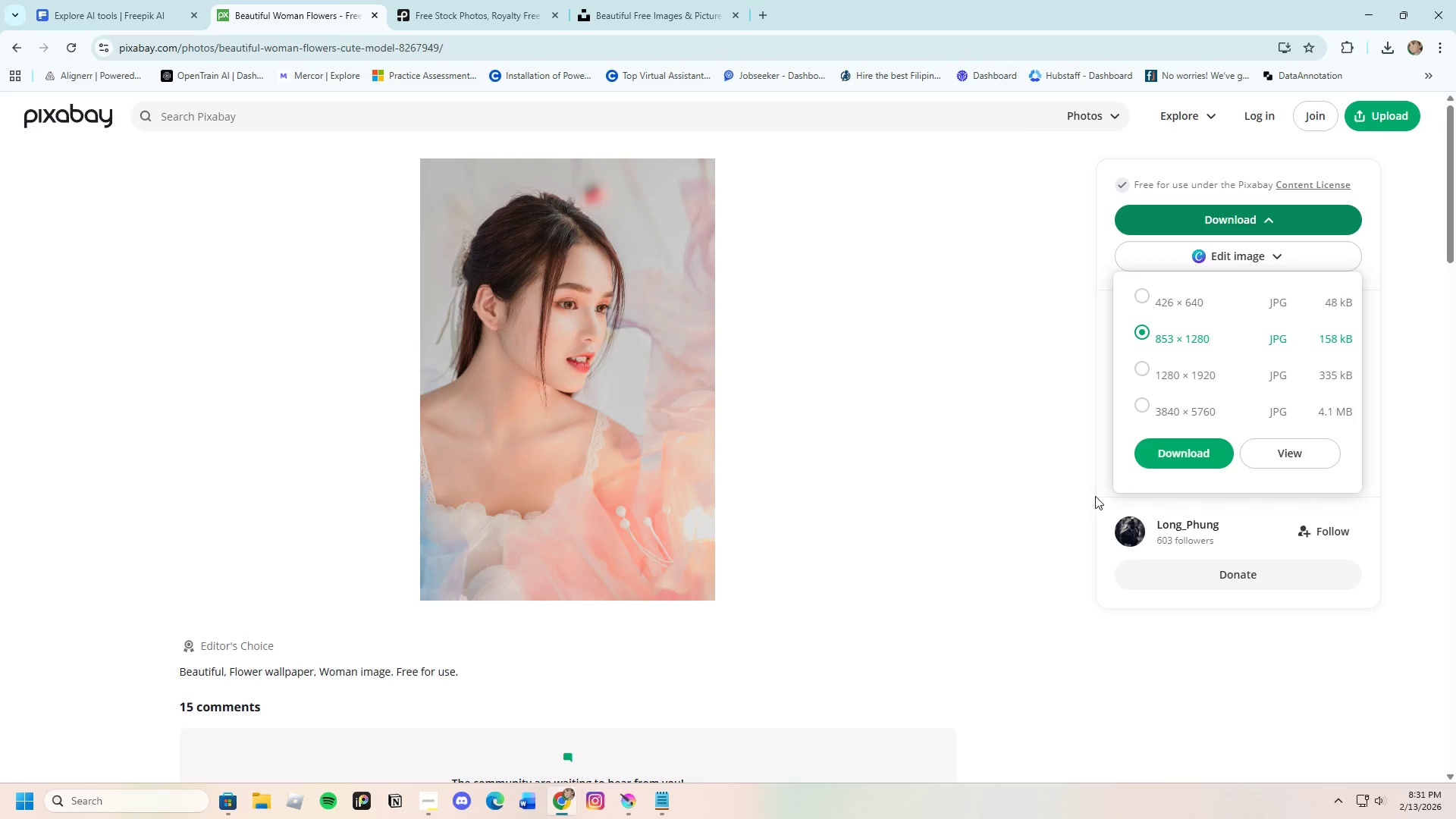 
left_click([1142, 399])
 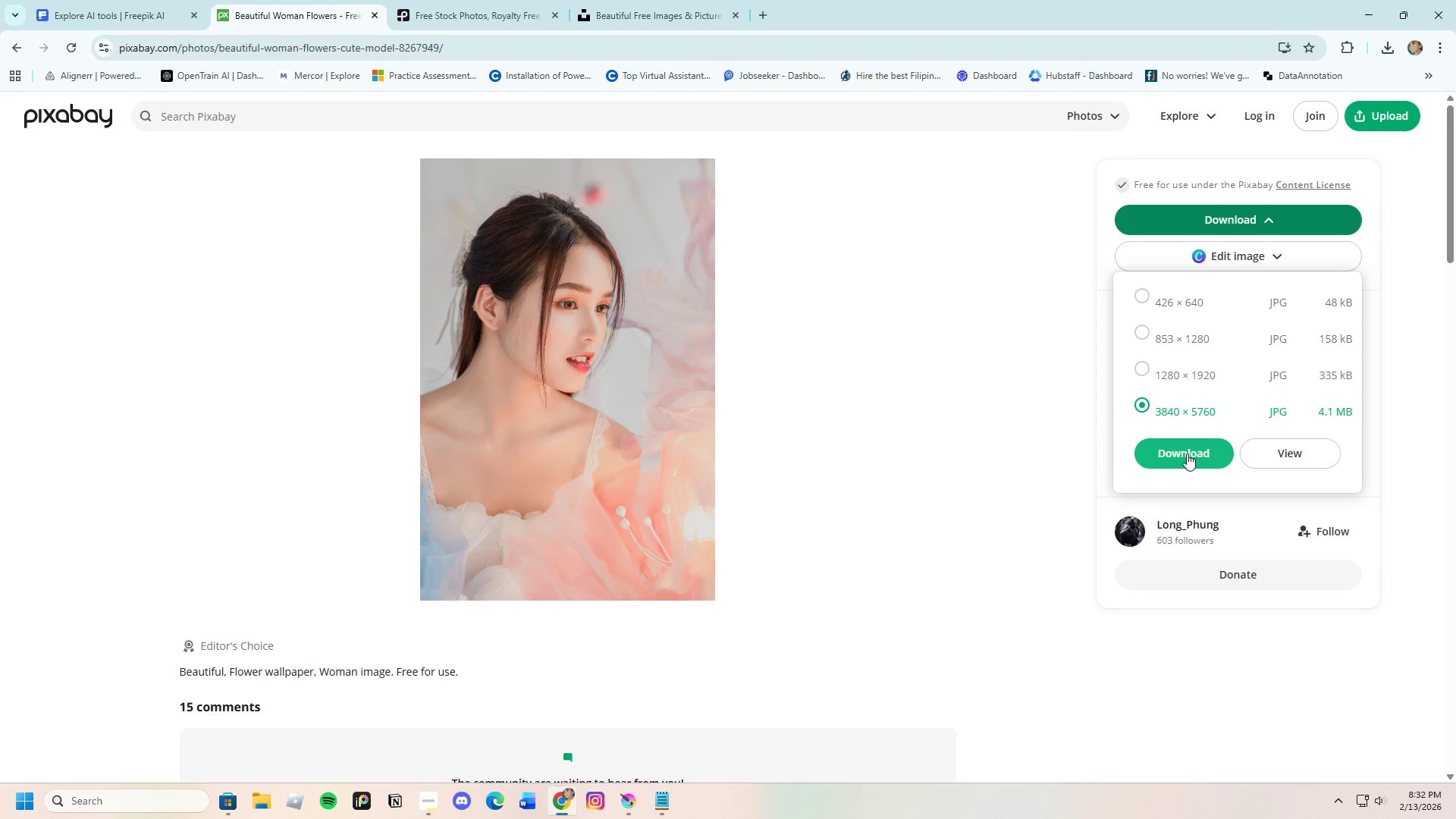 
left_click([1187, 454])
 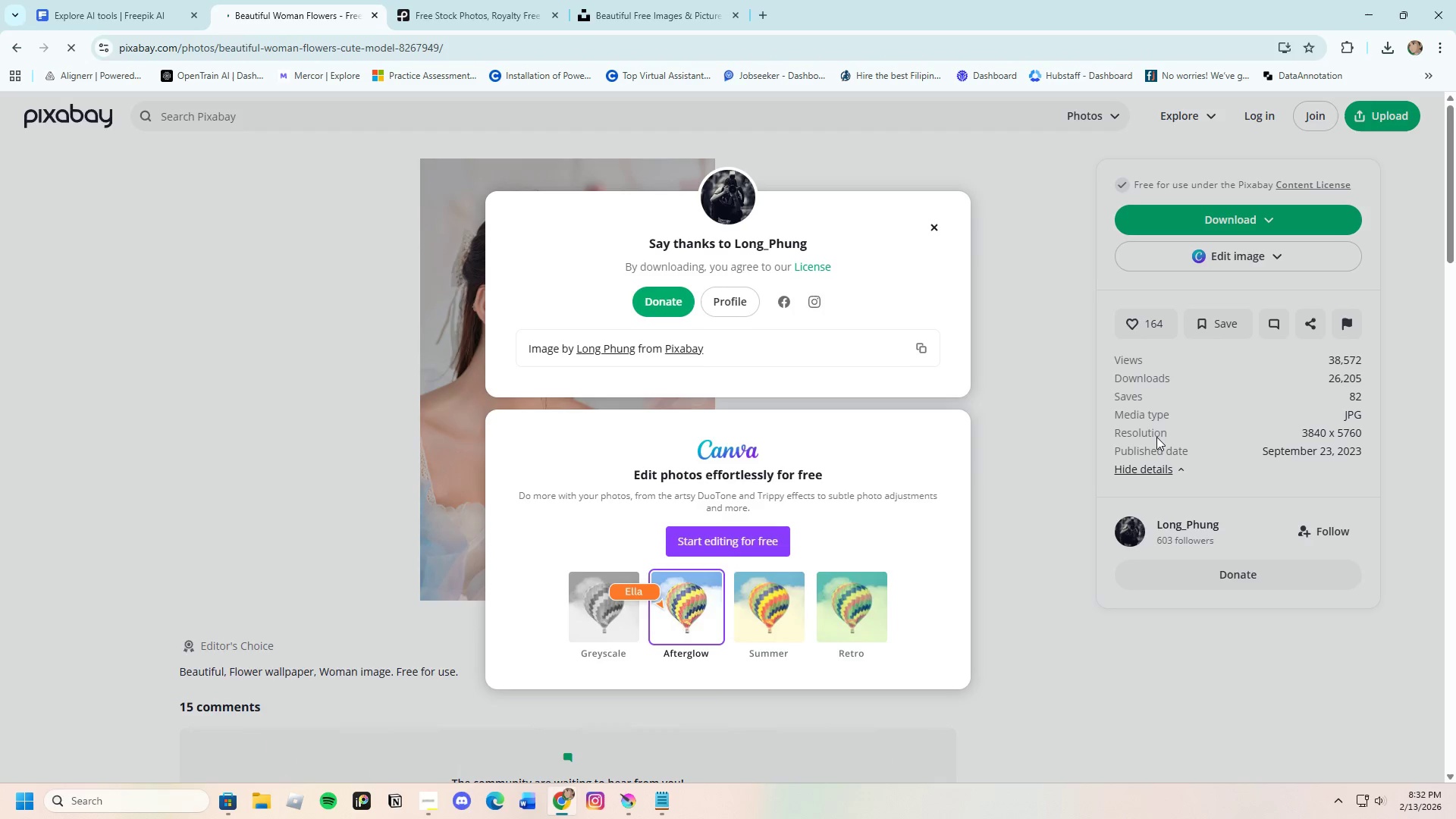 
wait(7.19)
 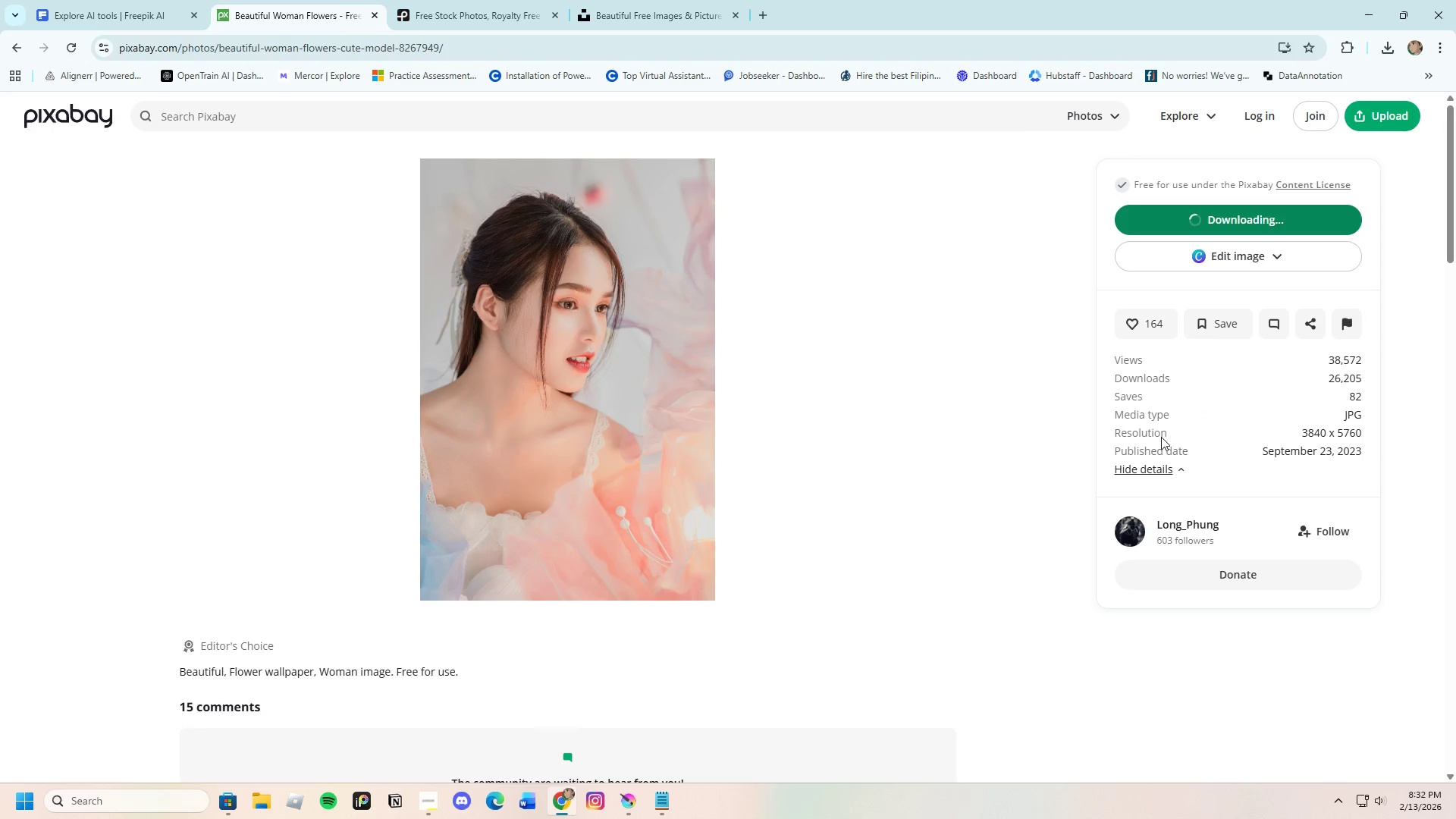 
scroll: coordinate [758, 526], scroll_direction: down, amount: 12.0
 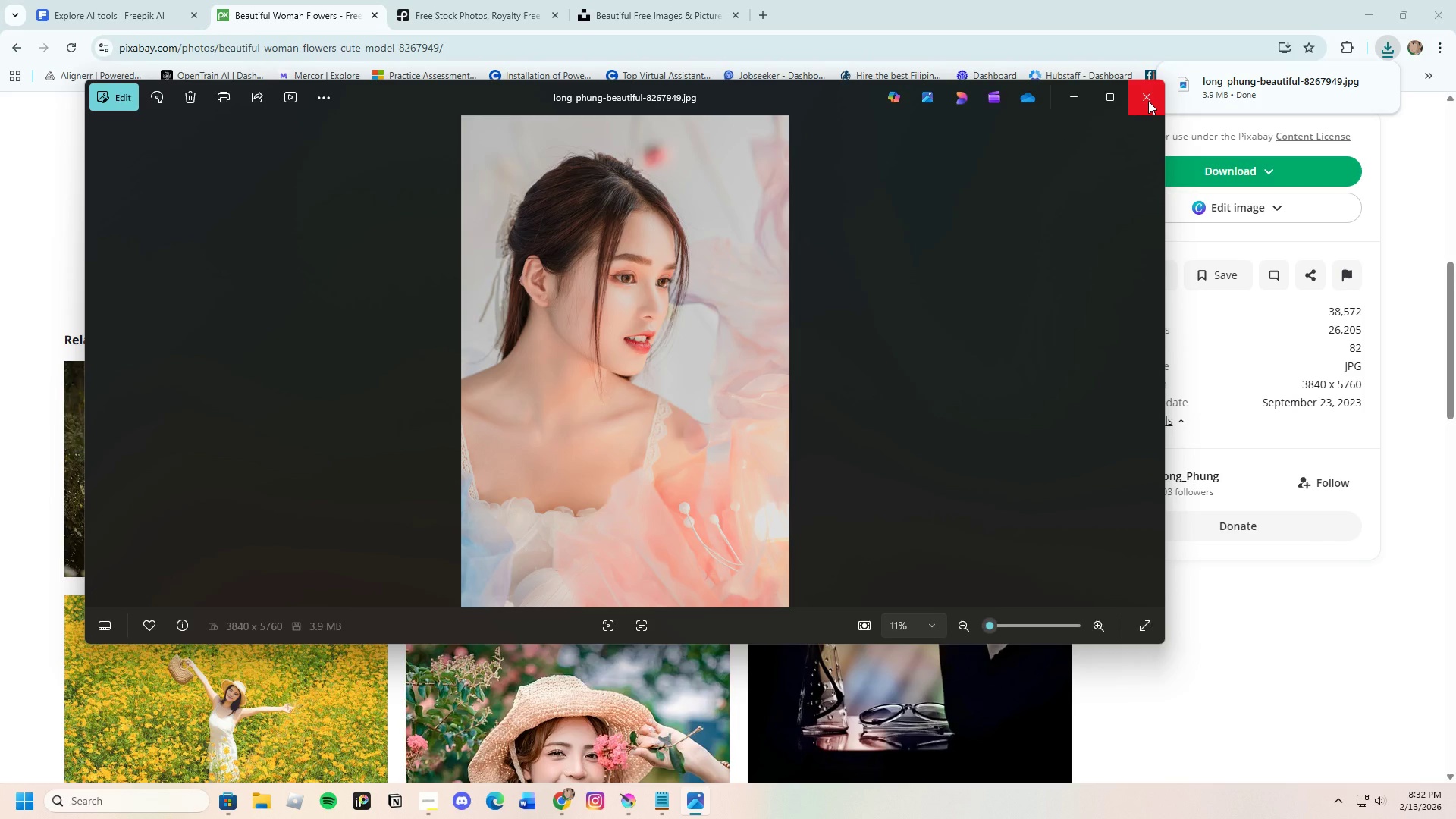 
left_click([1148, 101])
 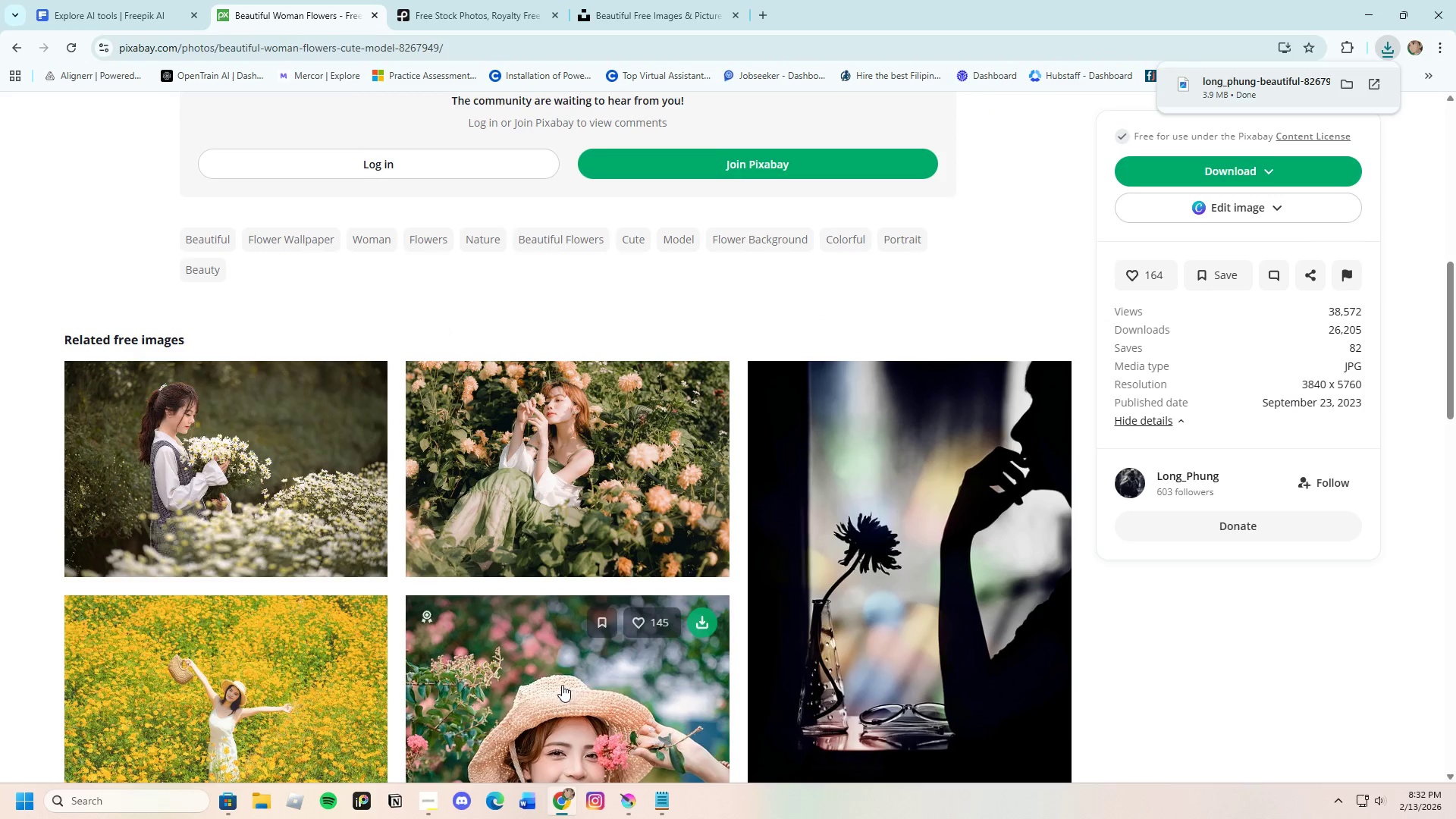 
scroll: coordinate [469, 595], scroll_direction: down, amount: 20.0
 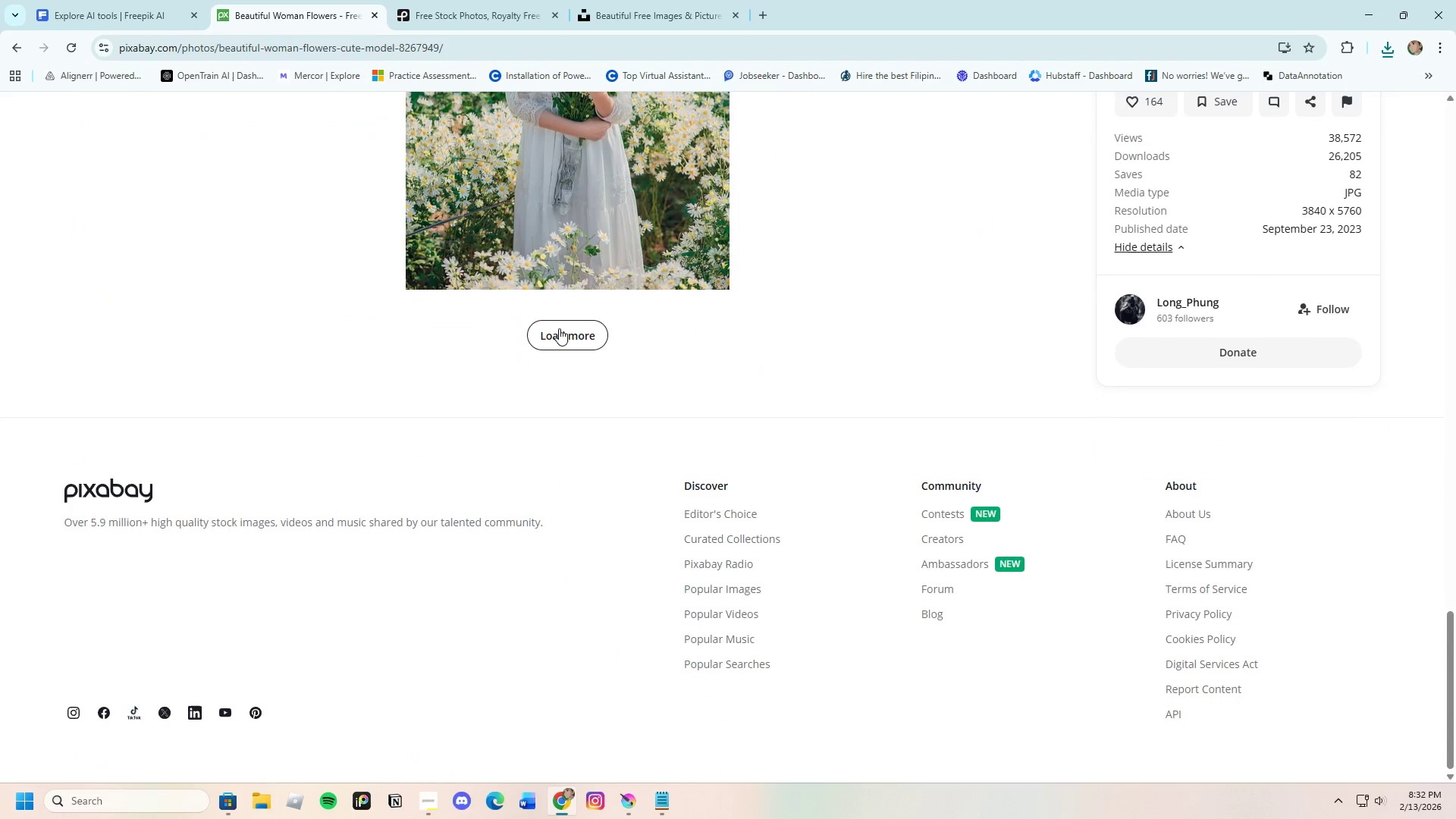 
left_click([558, 328])
 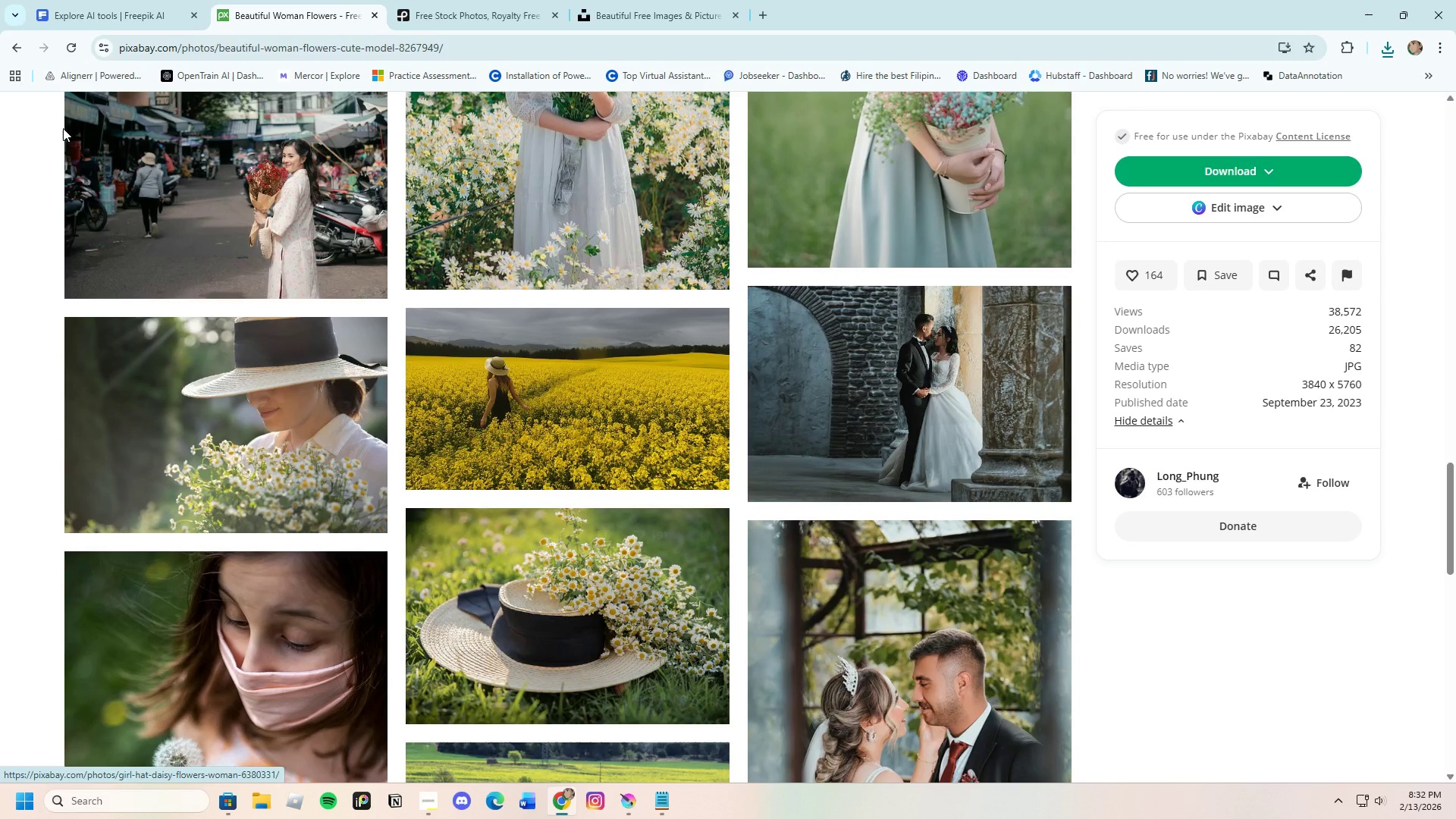 
left_click([13, 46])
 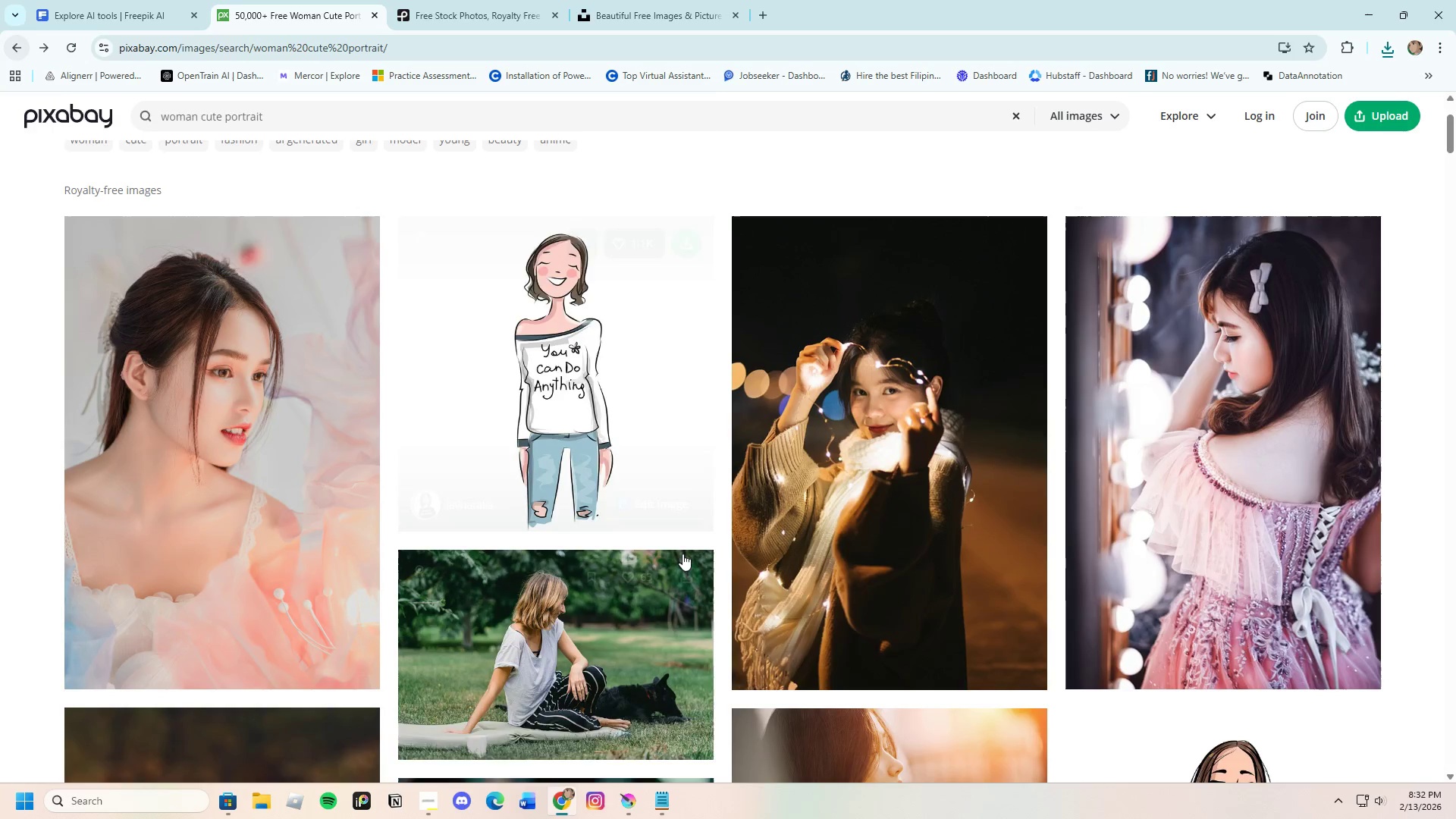 
scroll: coordinate [682, 554], scroll_direction: down, amount: 1.0
 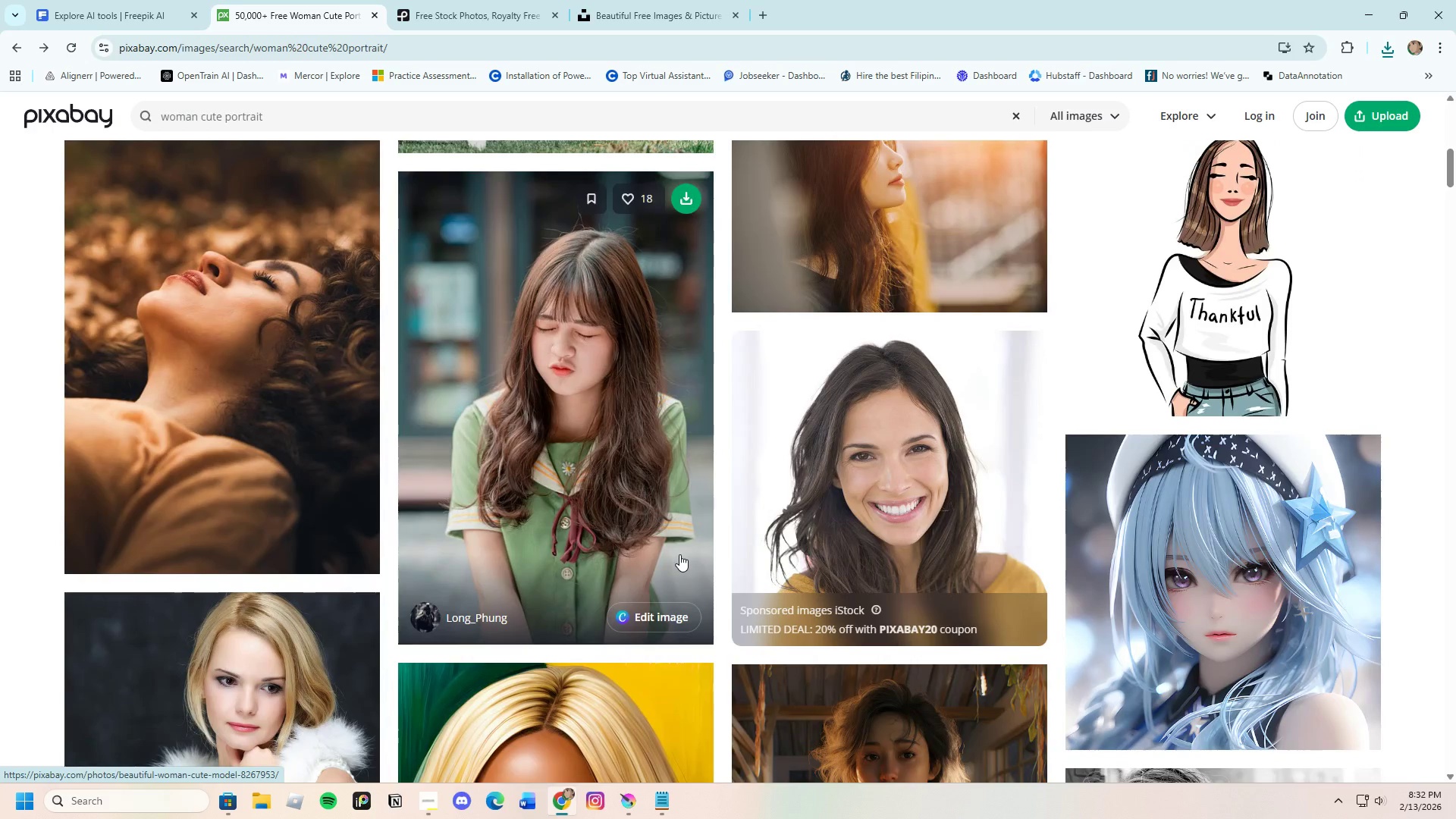 
mouse_move([1015, 739])
 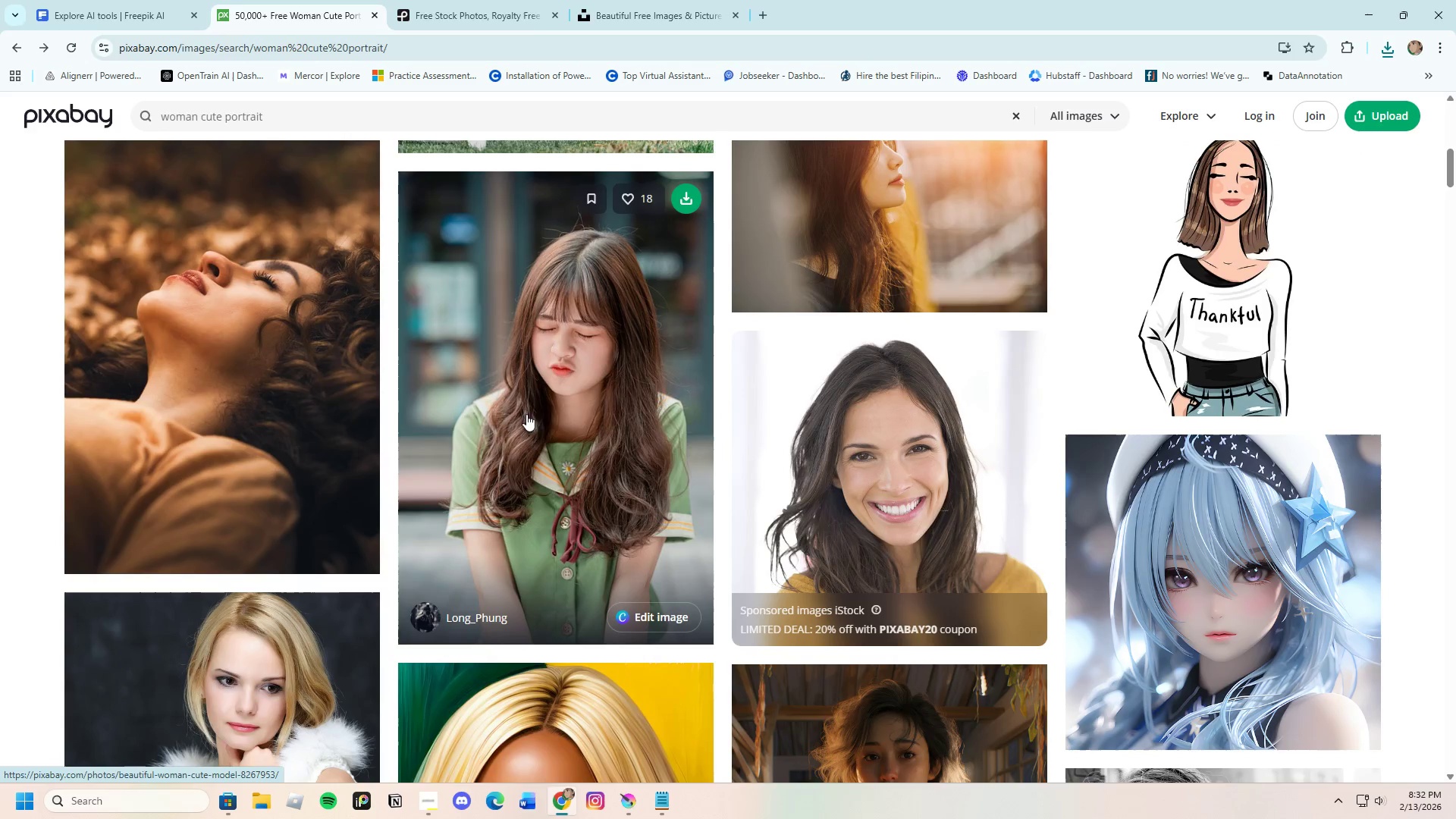 
left_click([535, 410])
 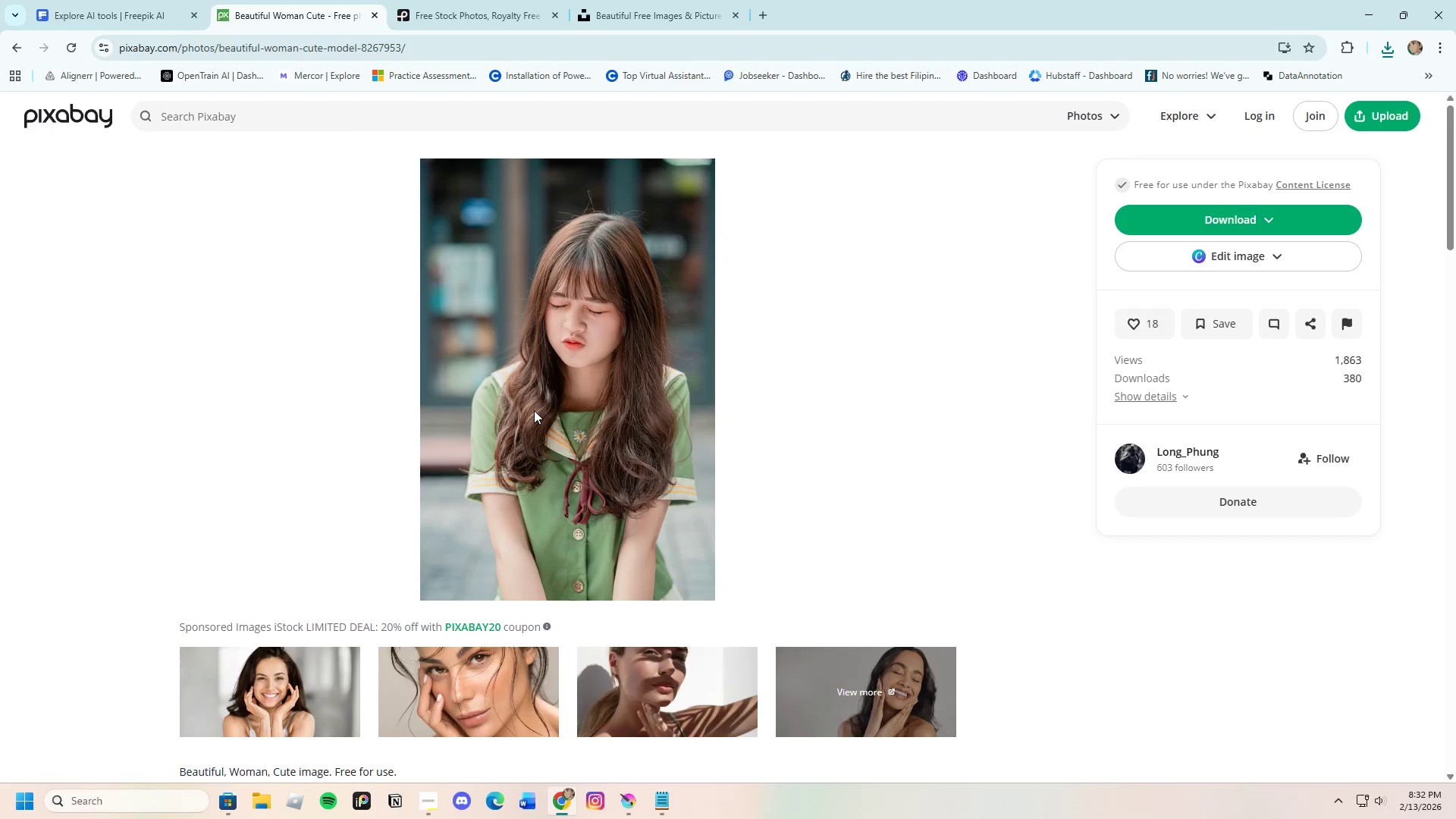 
scroll: coordinate [730, 653], scroll_direction: down, amount: 23.0
 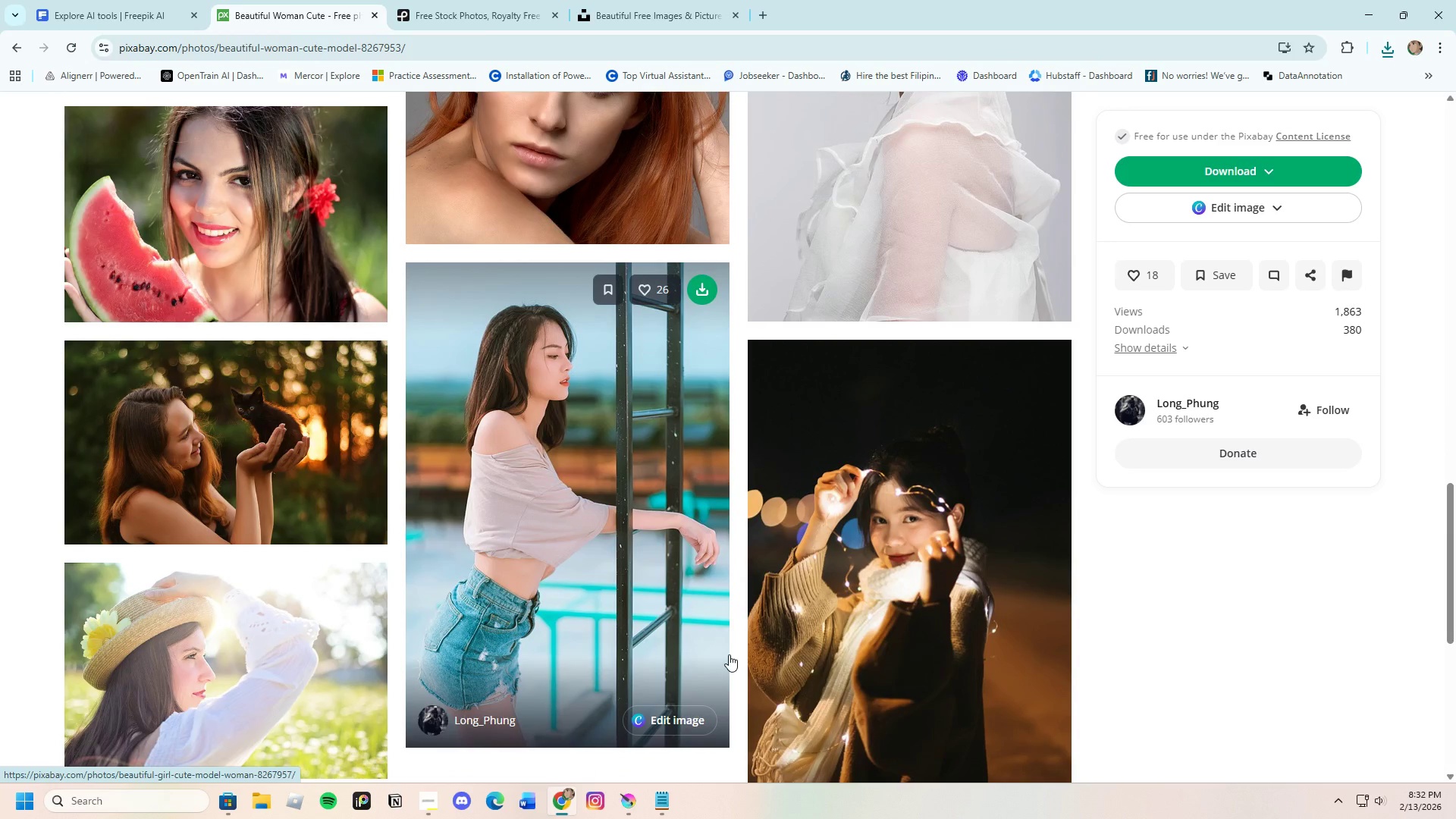 
scroll: coordinate [729, 654], scroll_direction: down, amount: 4.0
 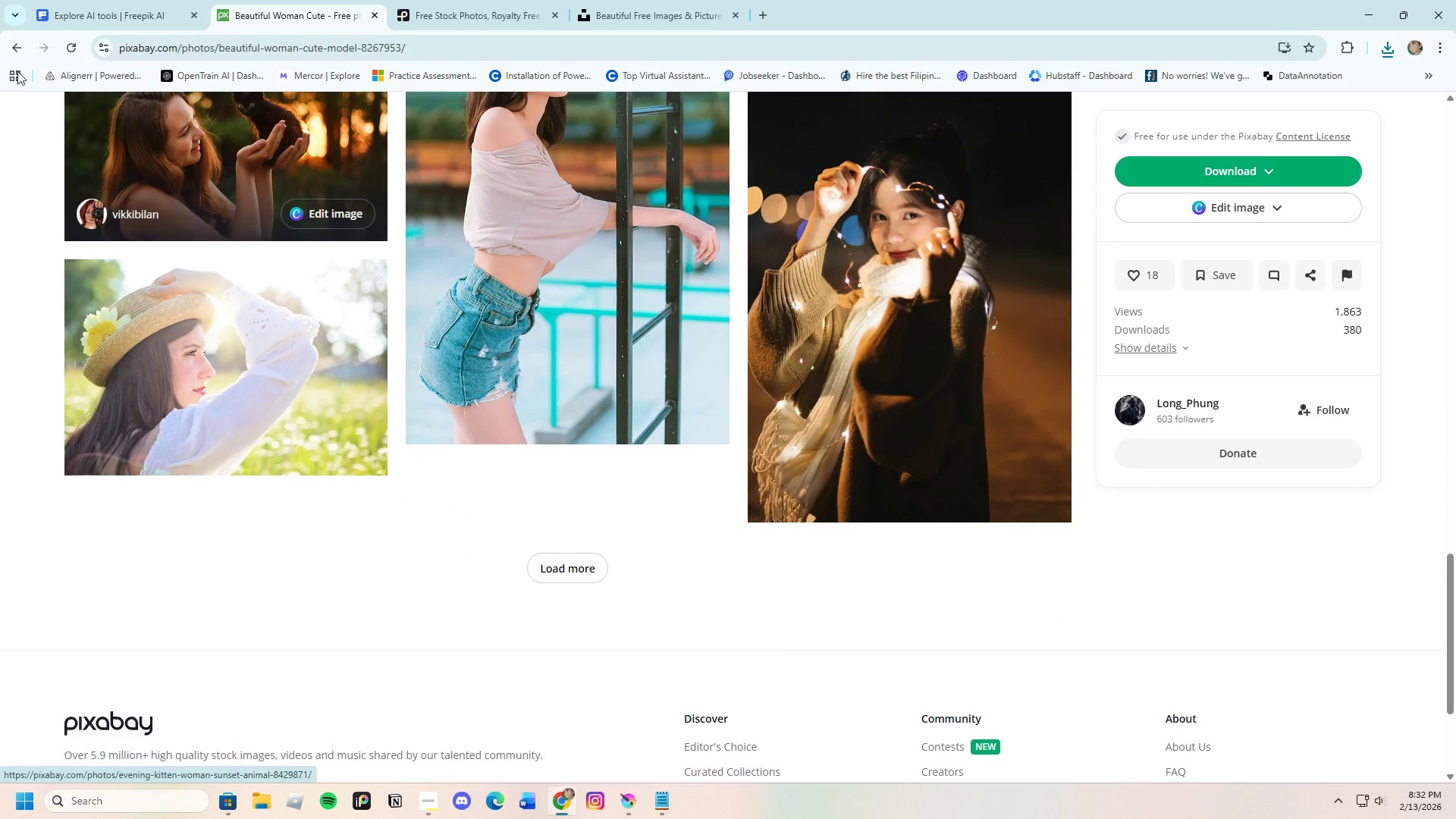 
left_click([10, 48])
 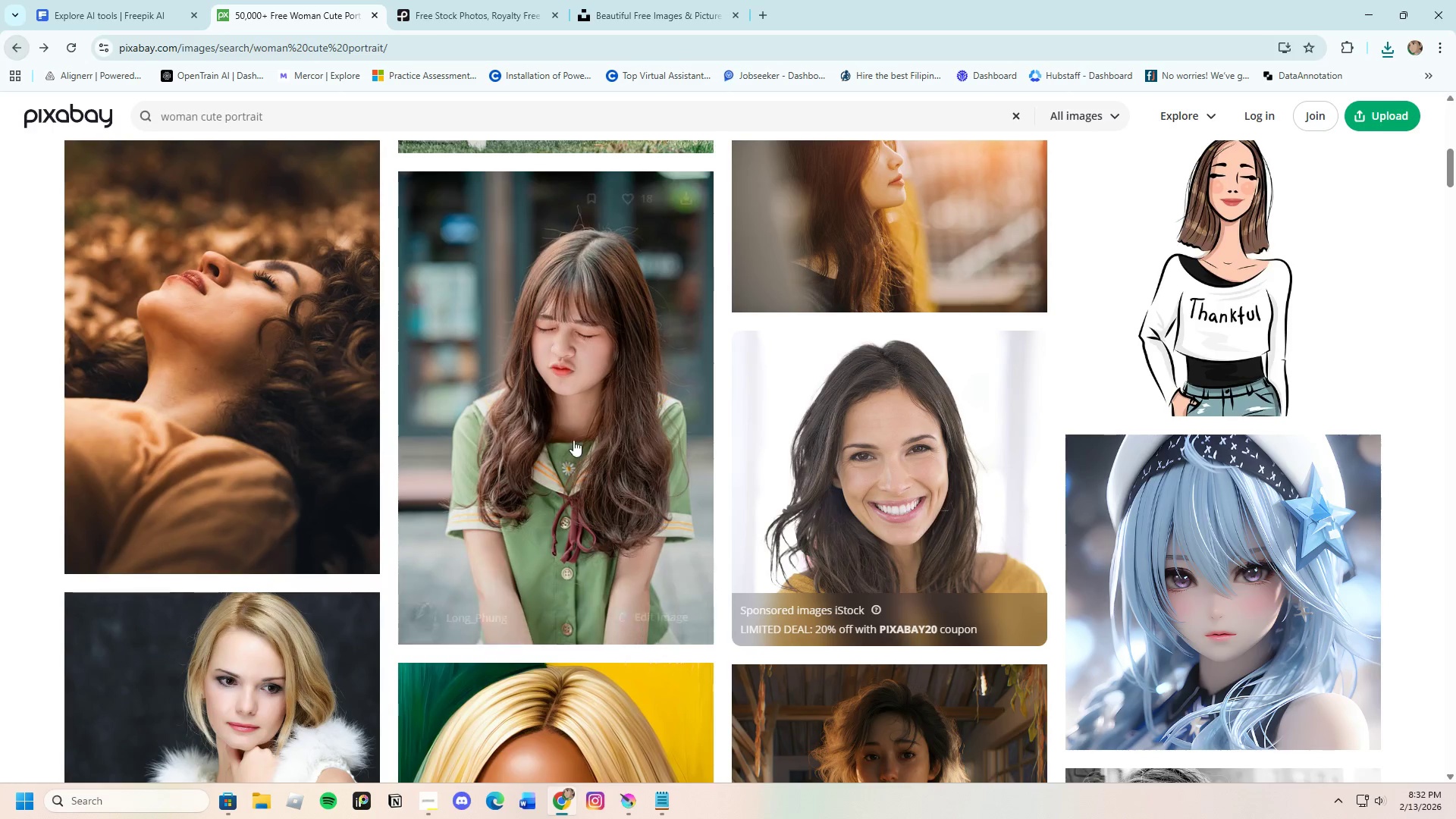 
scroll: coordinate [651, 448], scroll_direction: down, amount: 23.0
 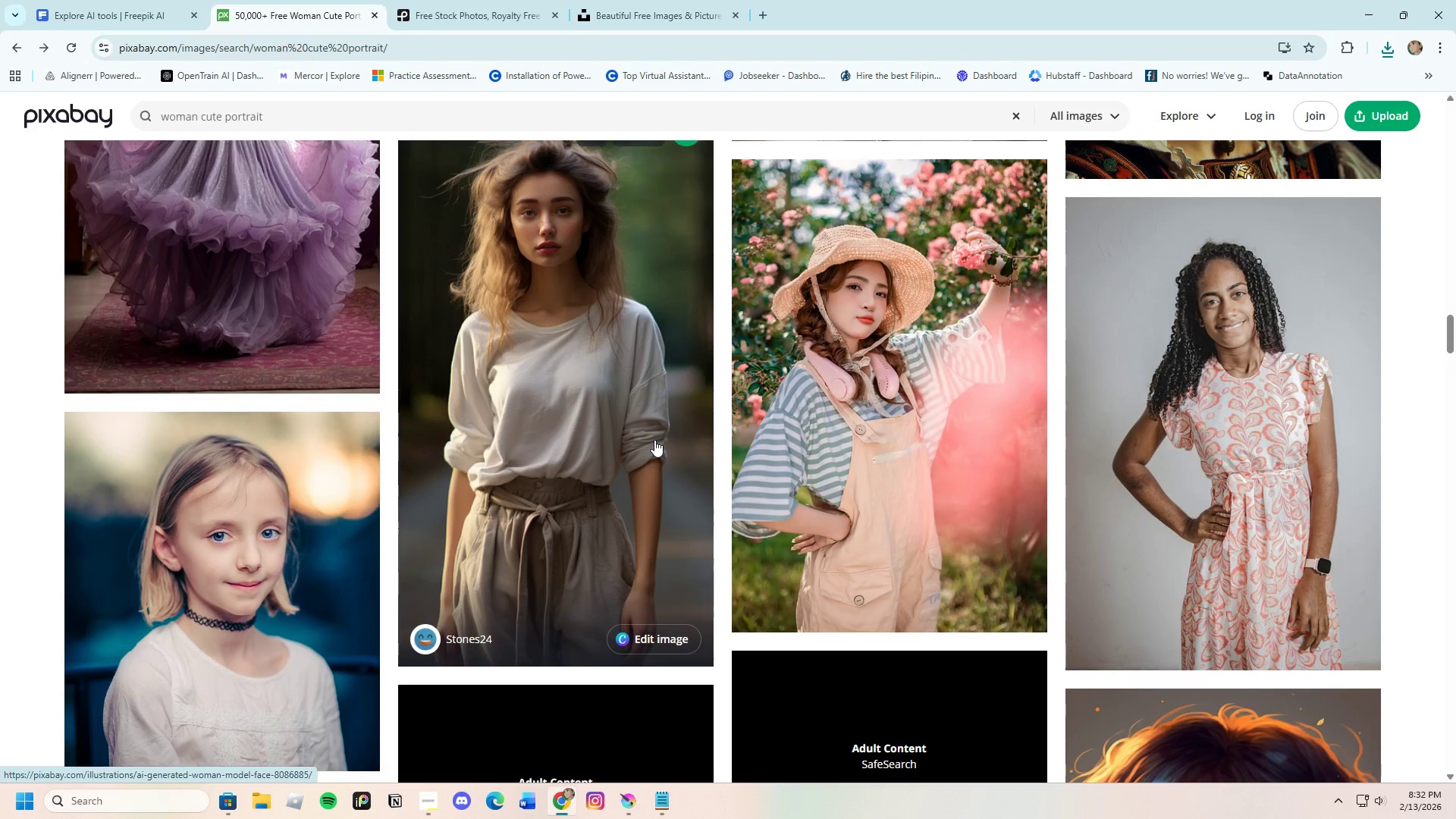 
scroll: coordinate [802, 564], scroll_direction: down, amount: 25.0
 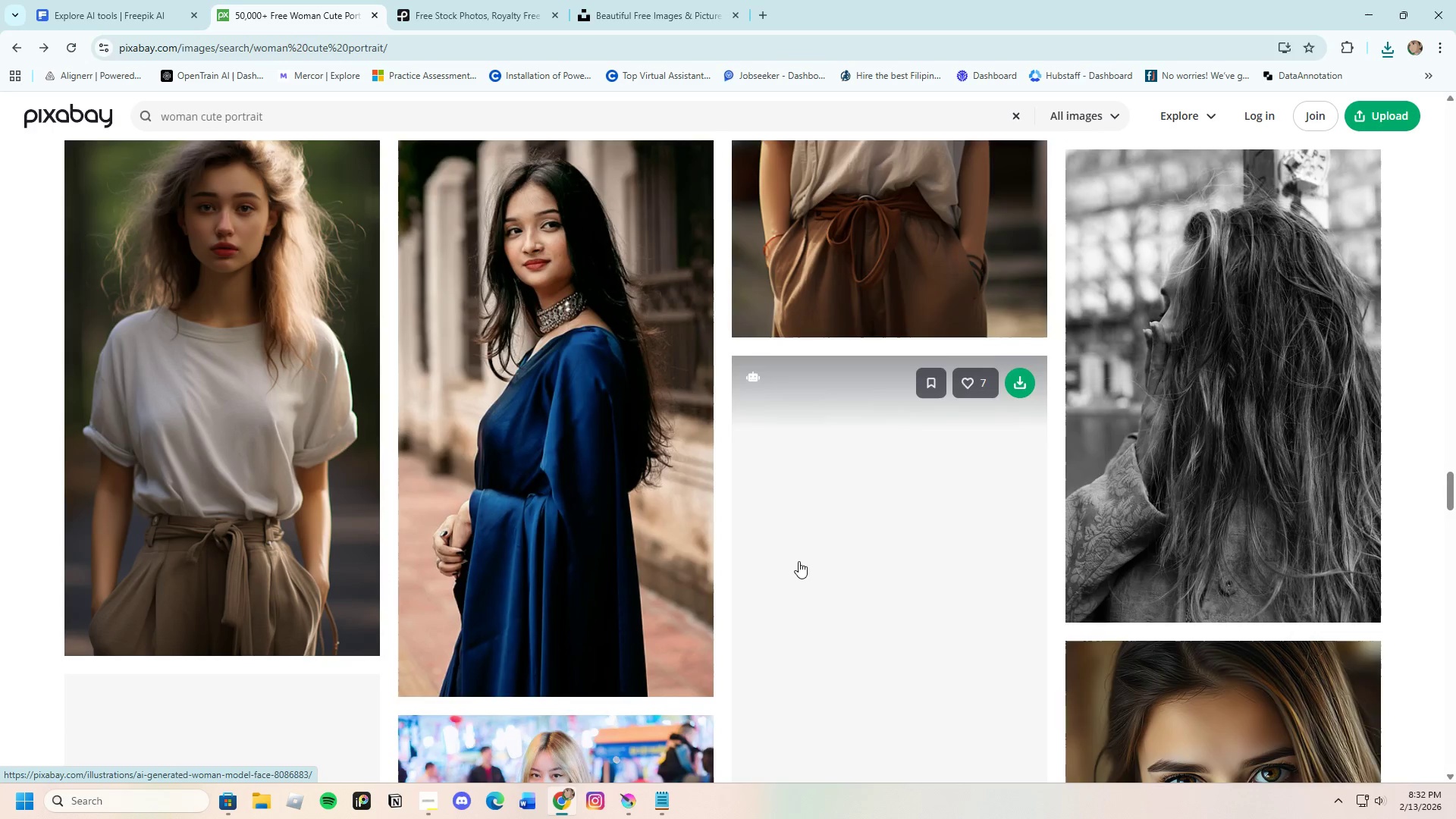 
scroll: coordinate [782, 529], scroll_direction: down, amount: 24.0
 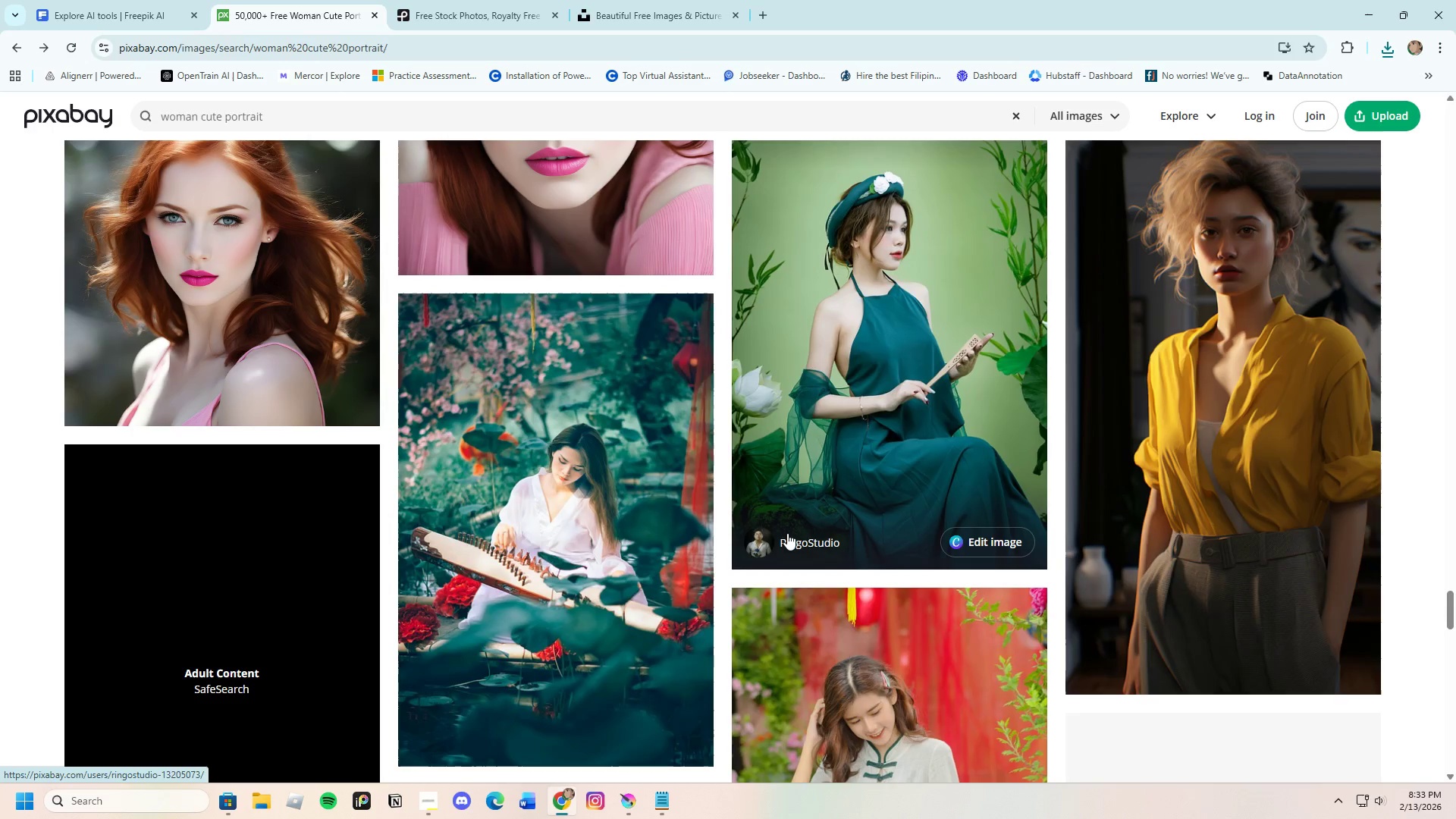 
scroll: coordinate [788, 536], scroll_direction: down, amount: 5.0
 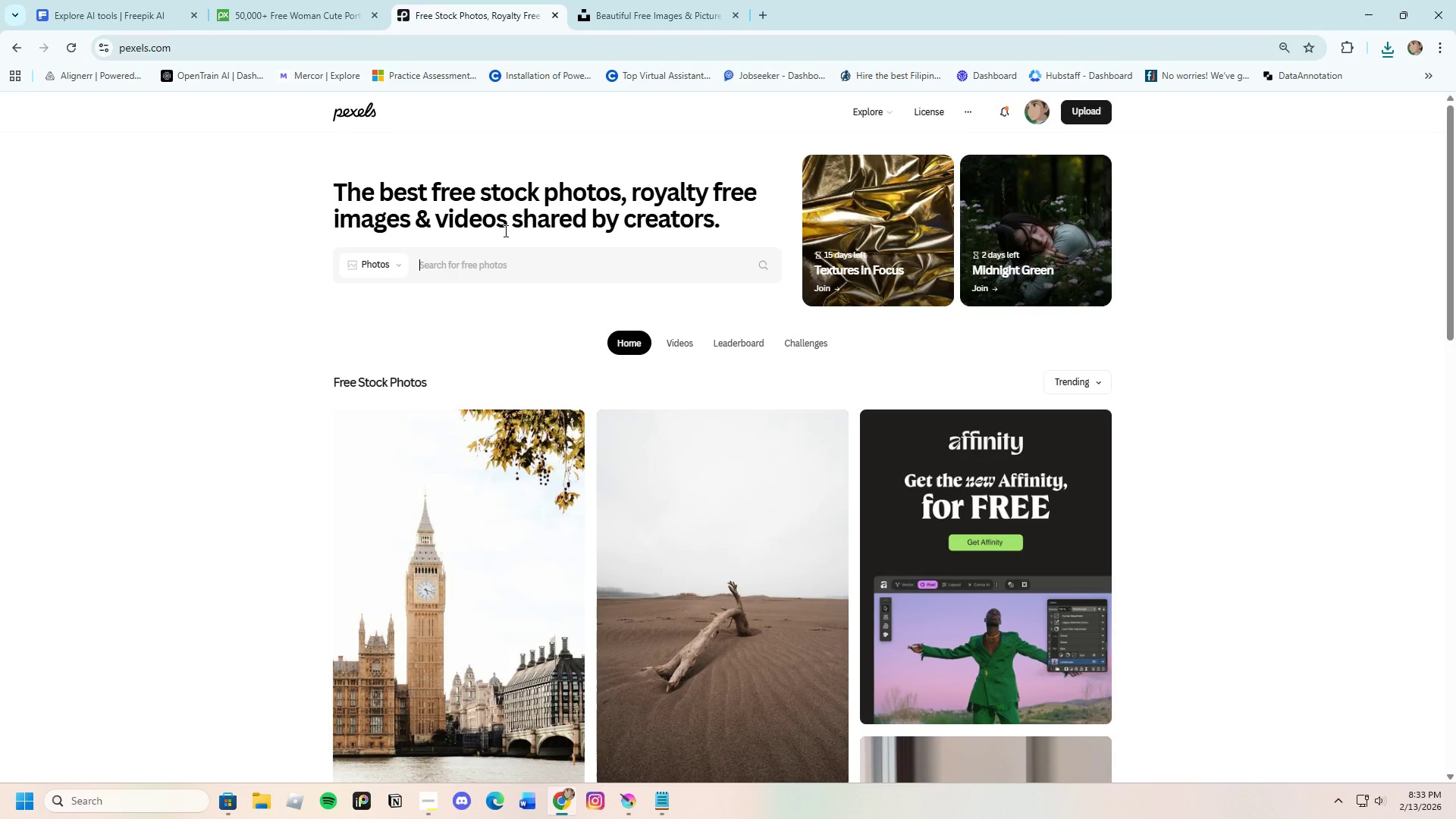 
left_click([496, 259])
 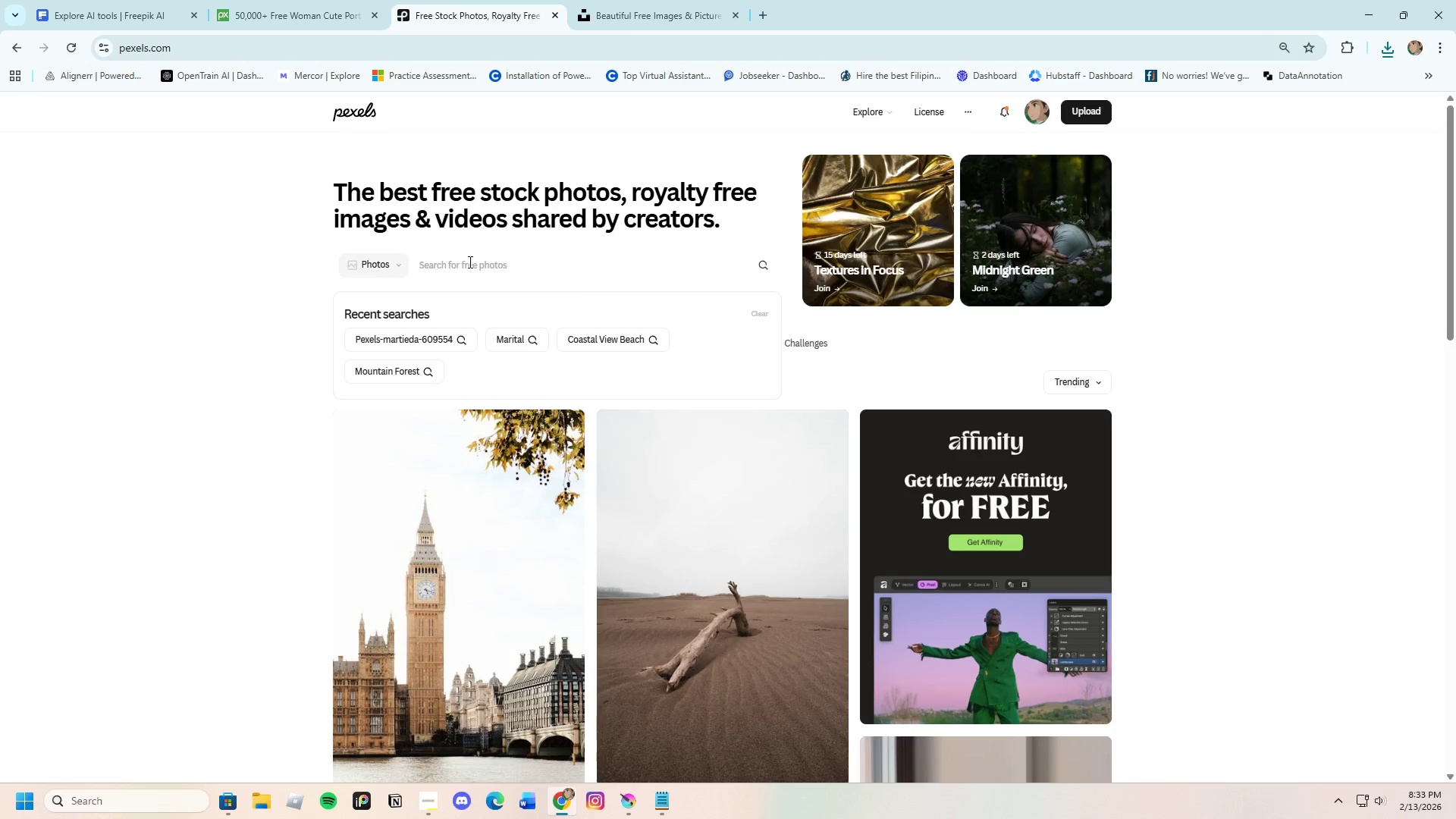 
type(woman cute portrait)
 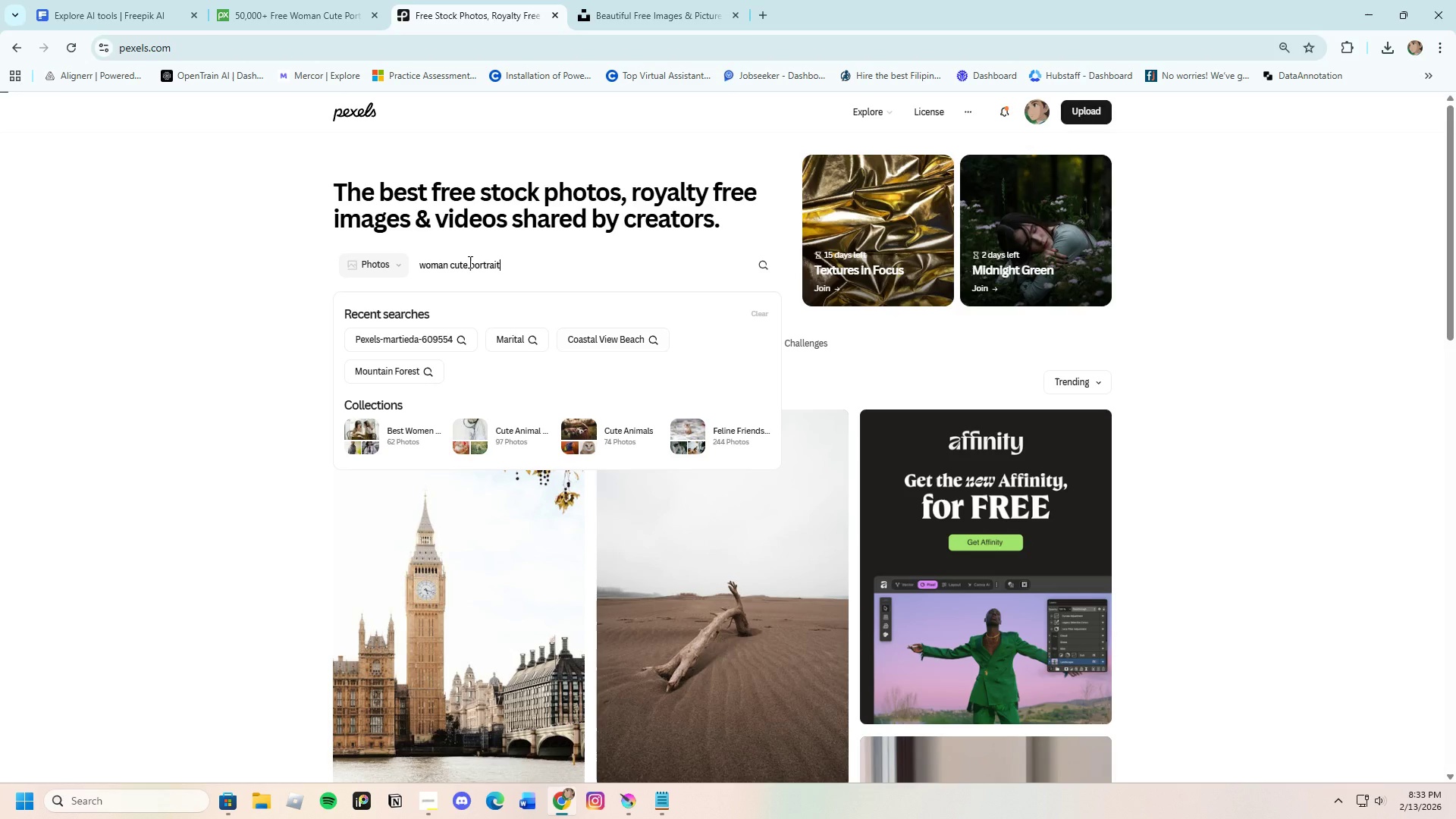 
key(Enter)
 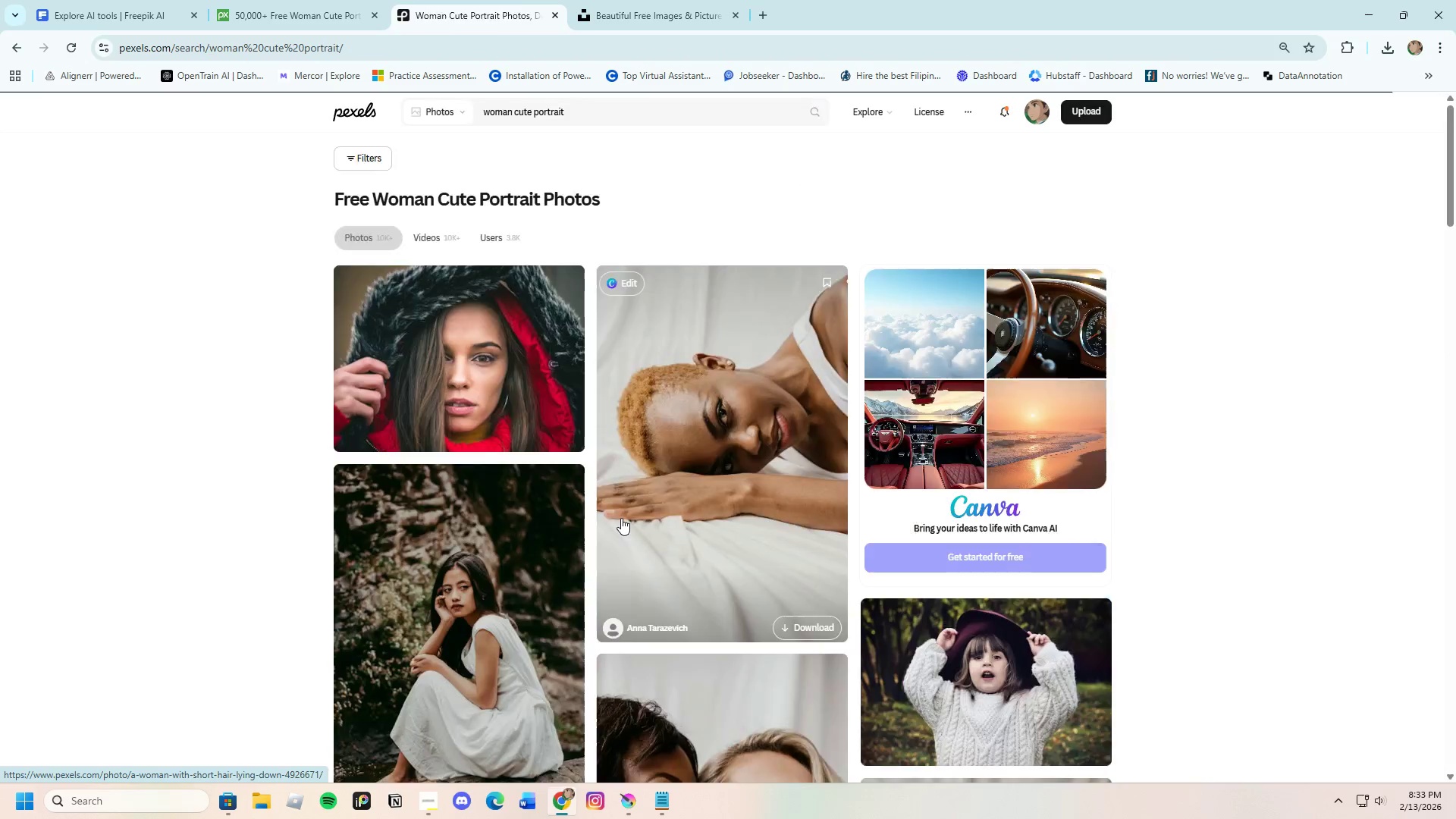 
scroll: coordinate [660, 629], scroll_direction: down, amount: 26.0
 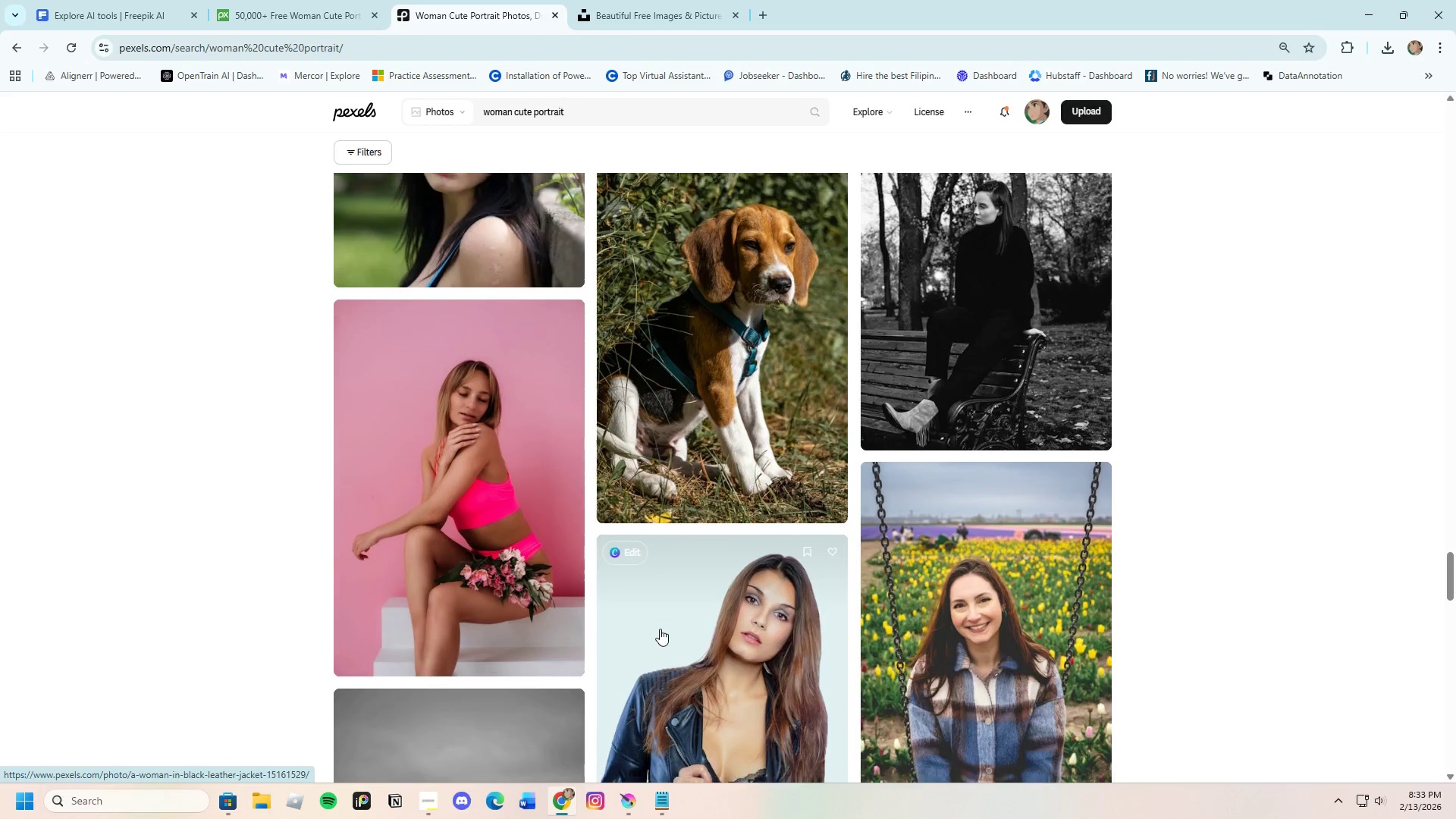 
scroll: coordinate [774, 554], scroll_direction: down, amount: 21.0
 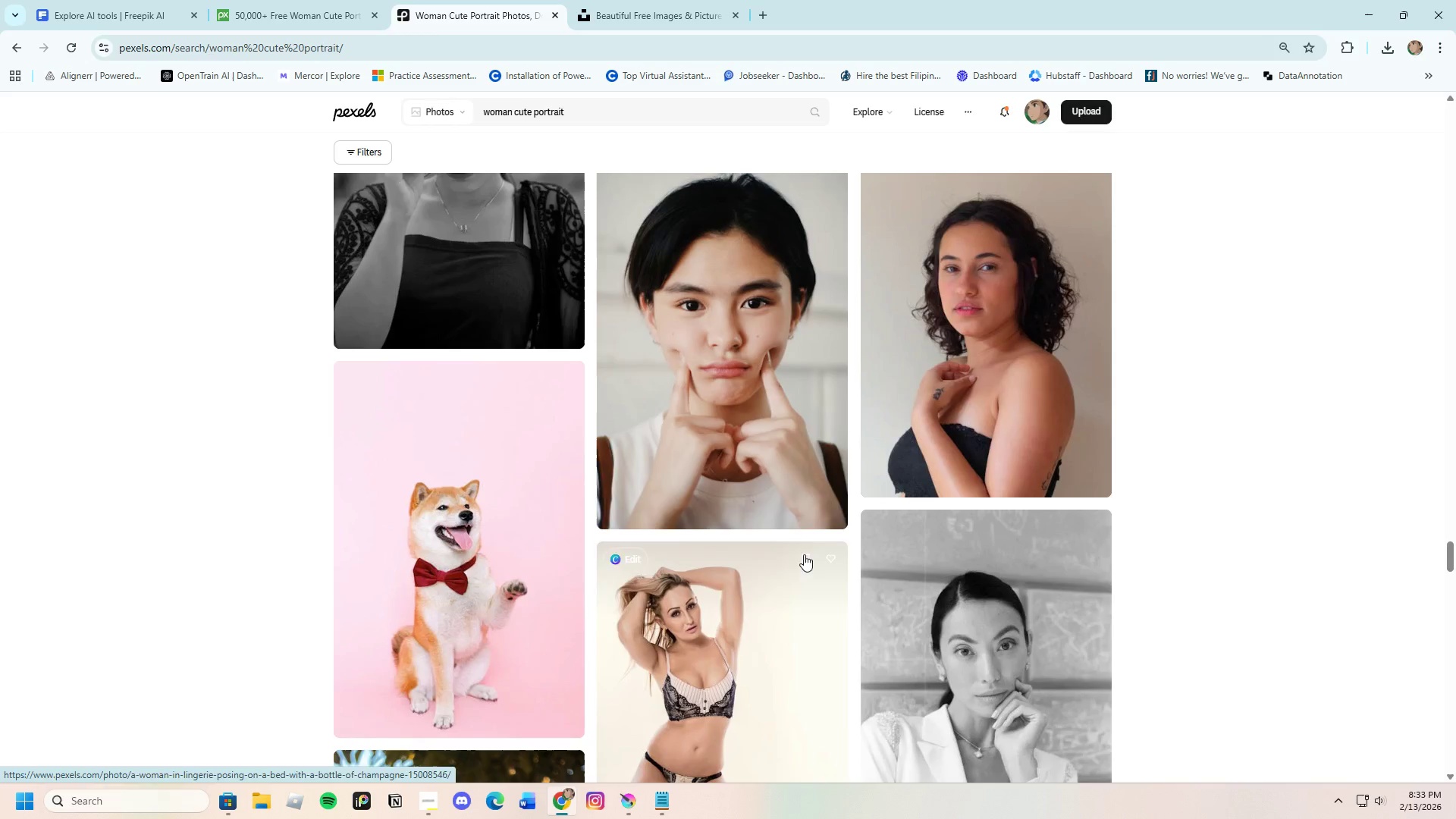 
left_click([690, 363])
 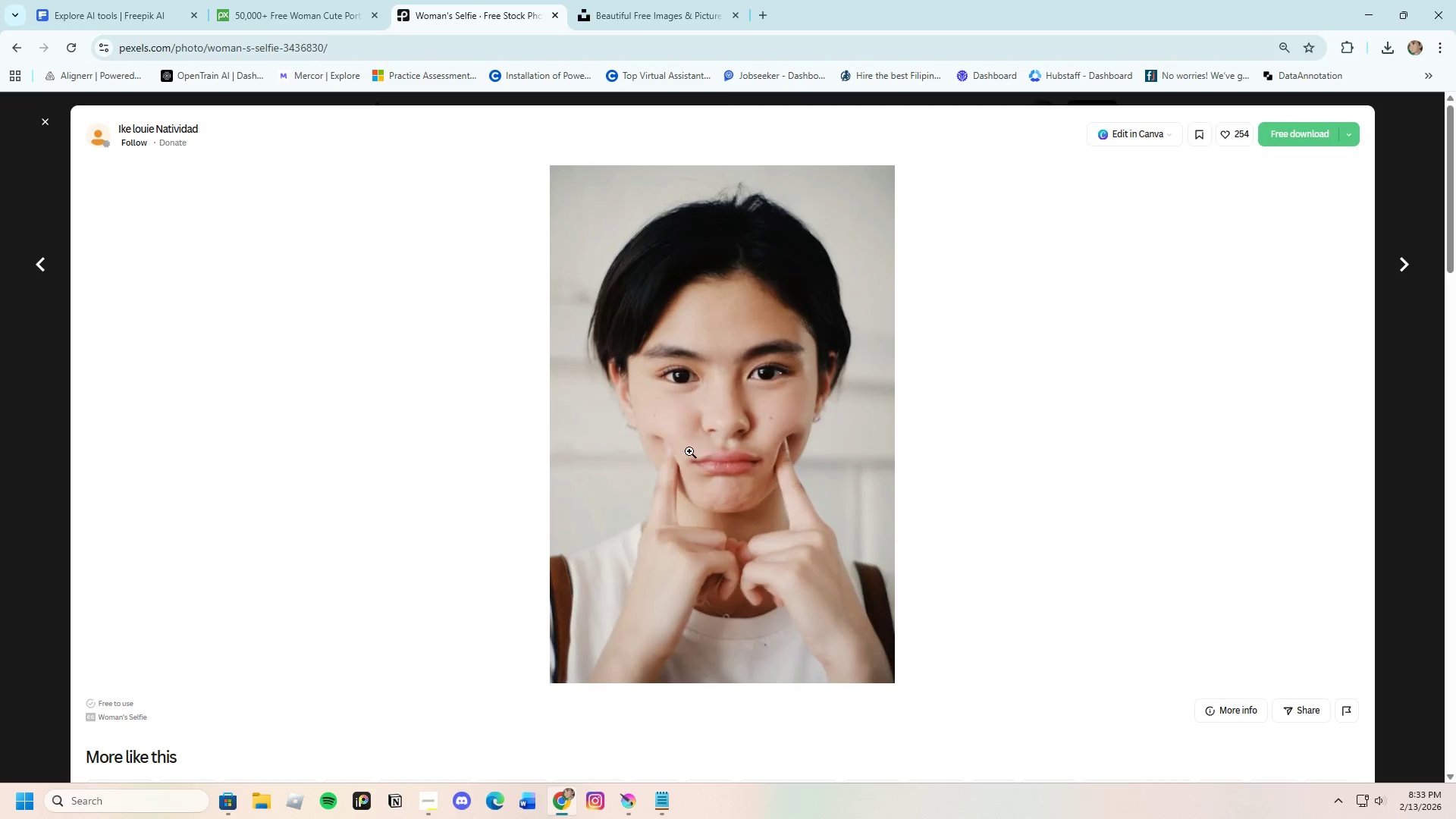 
scroll: coordinate [687, 511], scroll_direction: down, amount: 15.0
 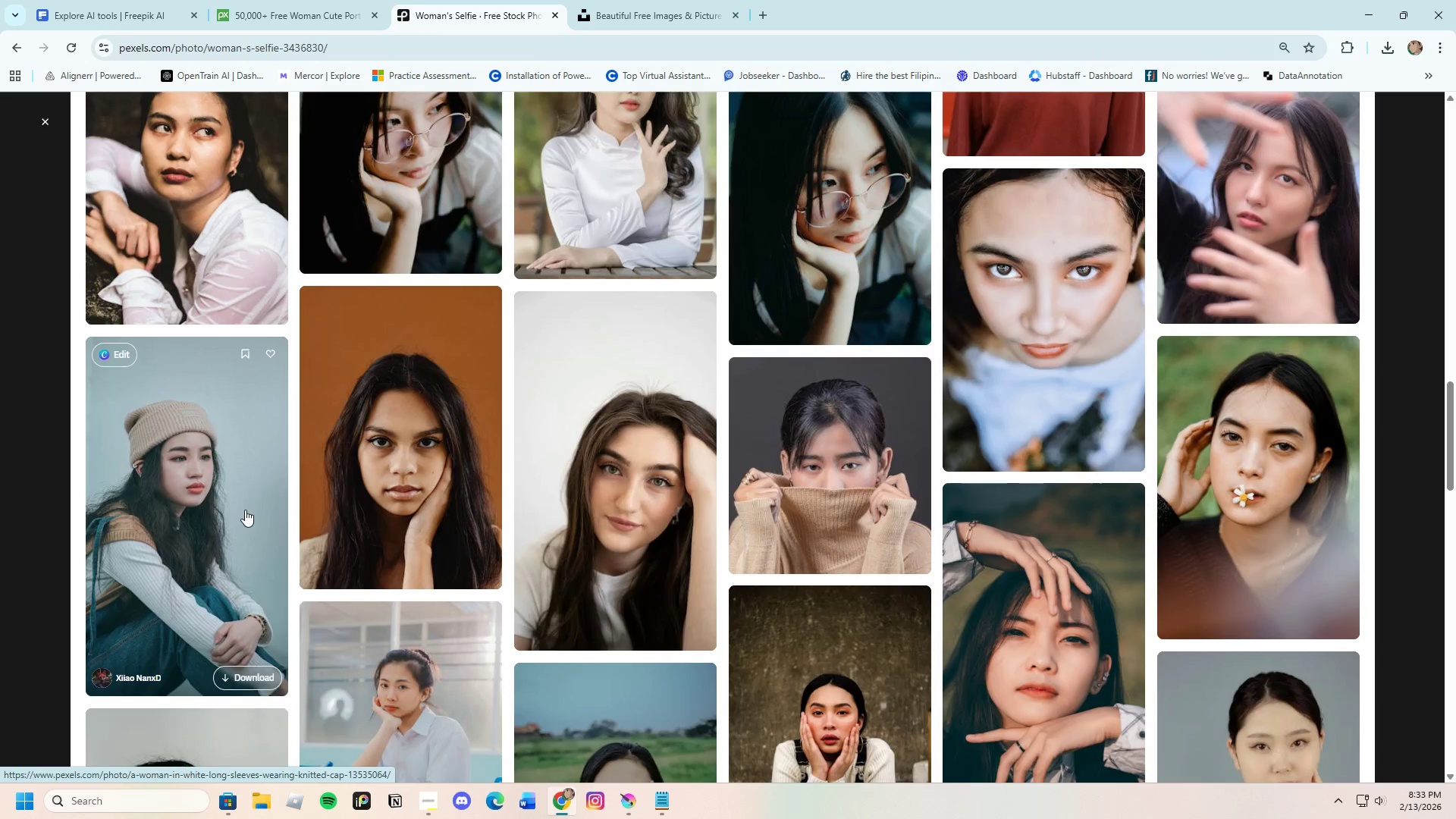 
left_click([222, 475])
 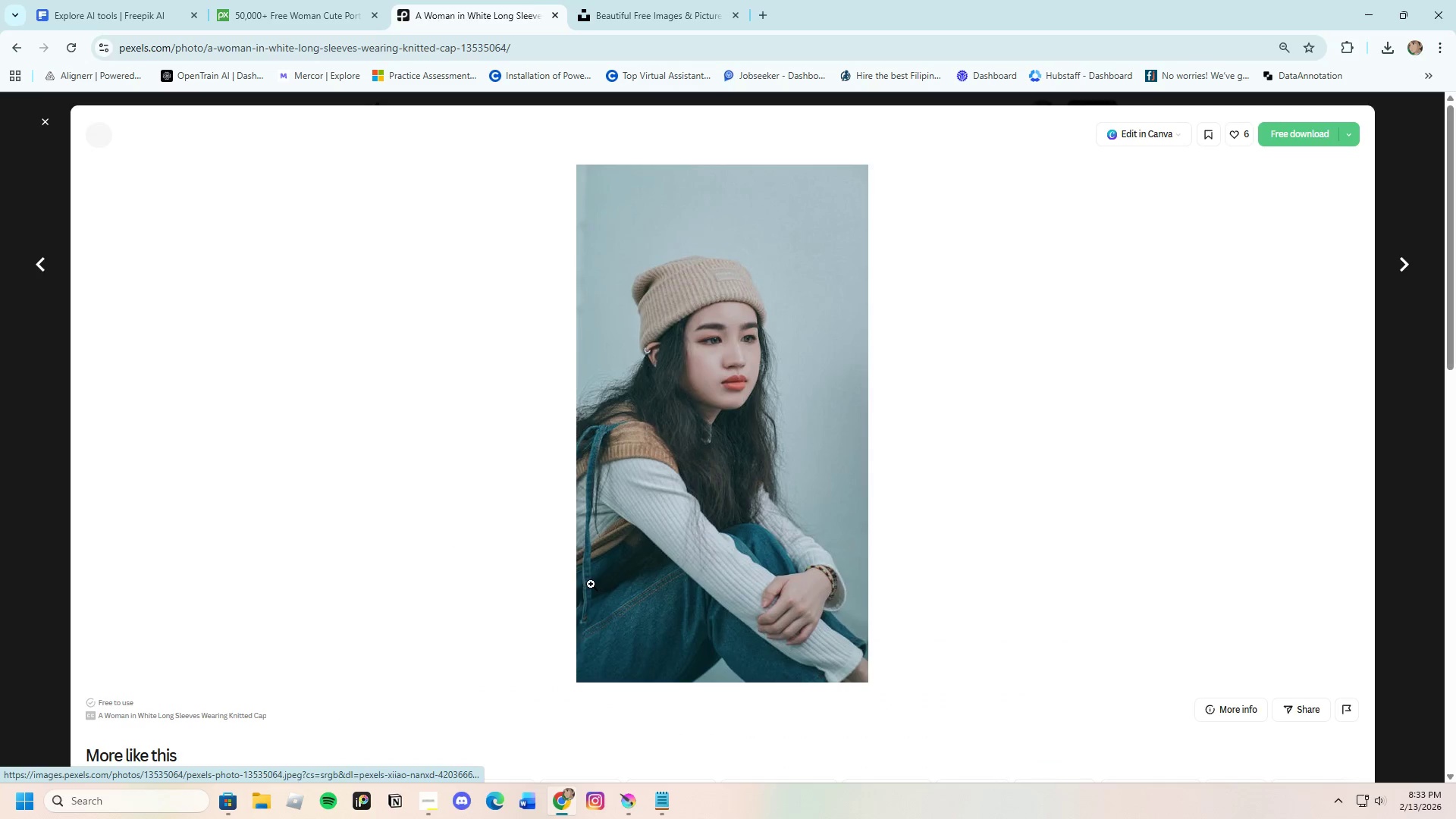 
scroll: coordinate [617, 593], scroll_direction: down, amount: 8.0
 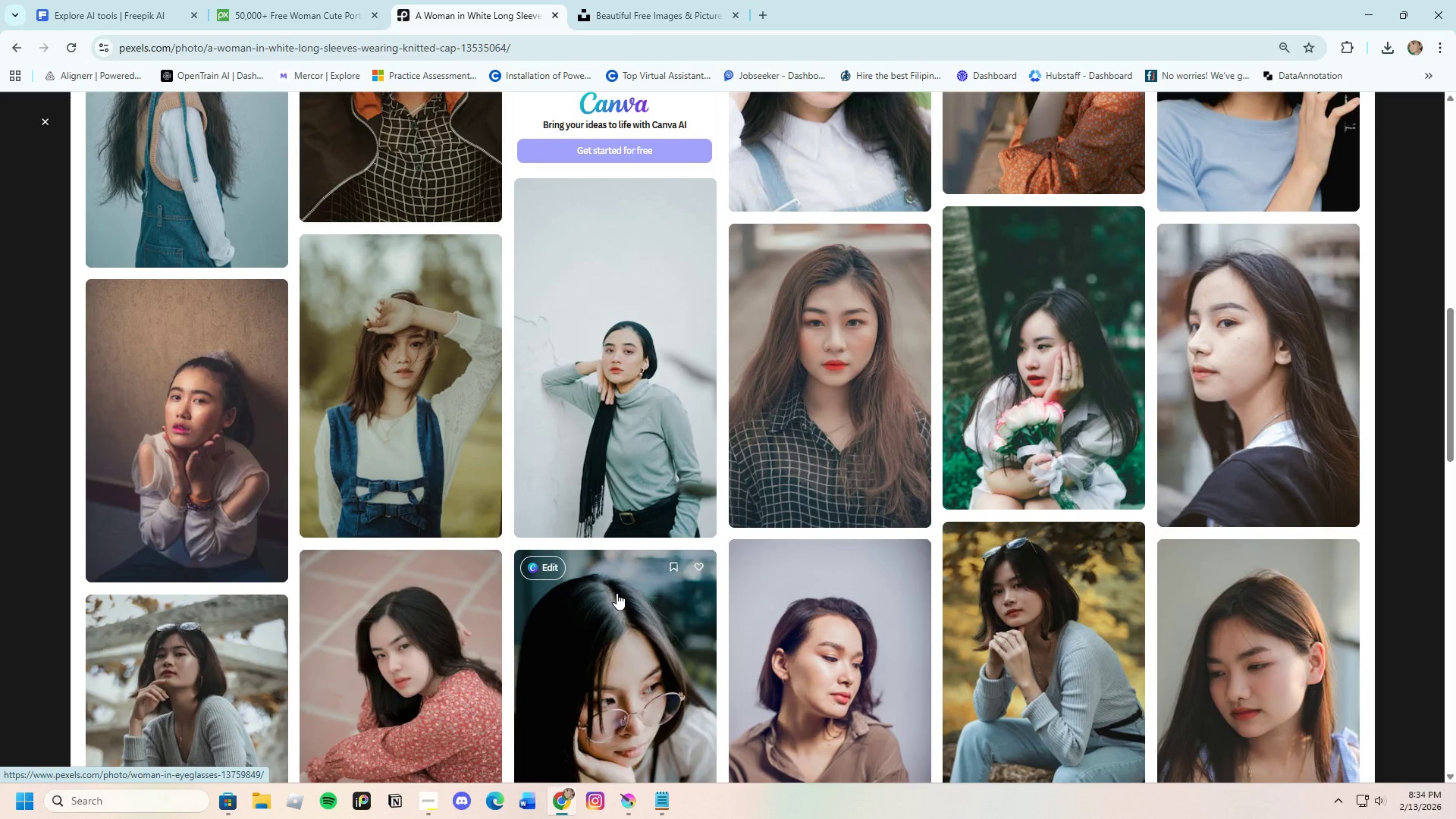 
wait(7.22)
 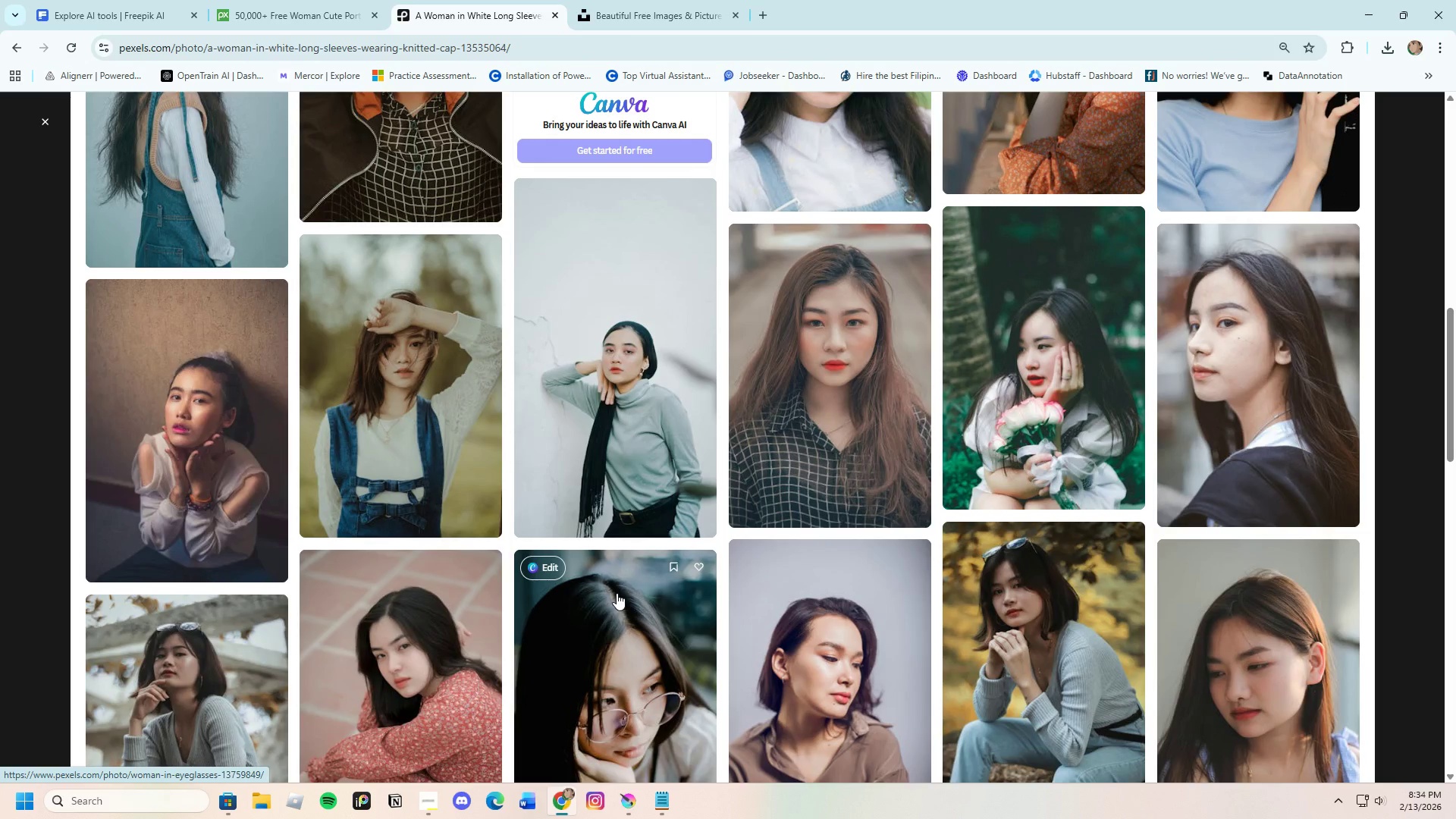 
left_click([1265, 401])
 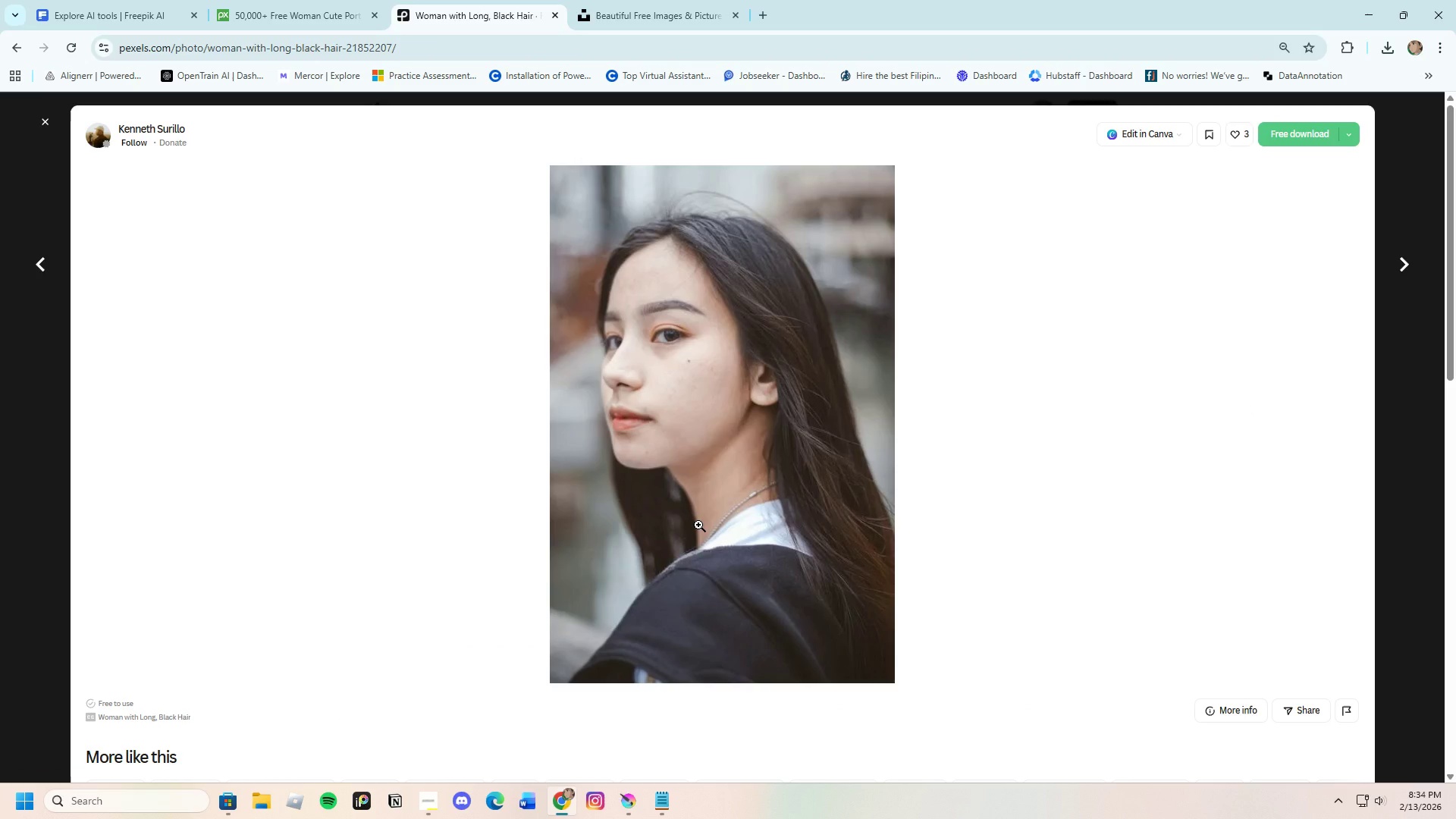 
left_click([701, 525])
 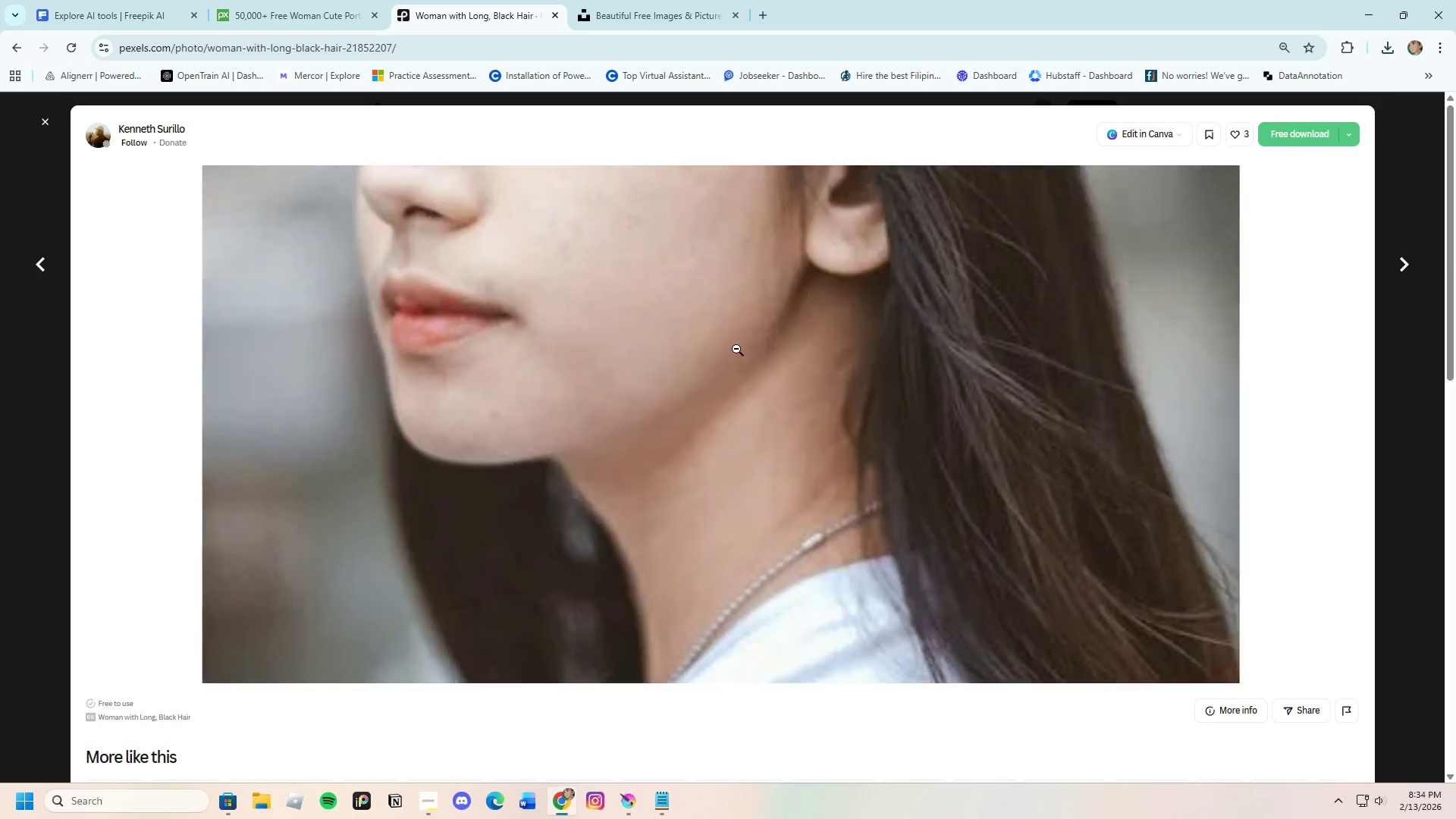 
scroll: coordinate [698, 525], scroll_direction: up, amount: 3.0
 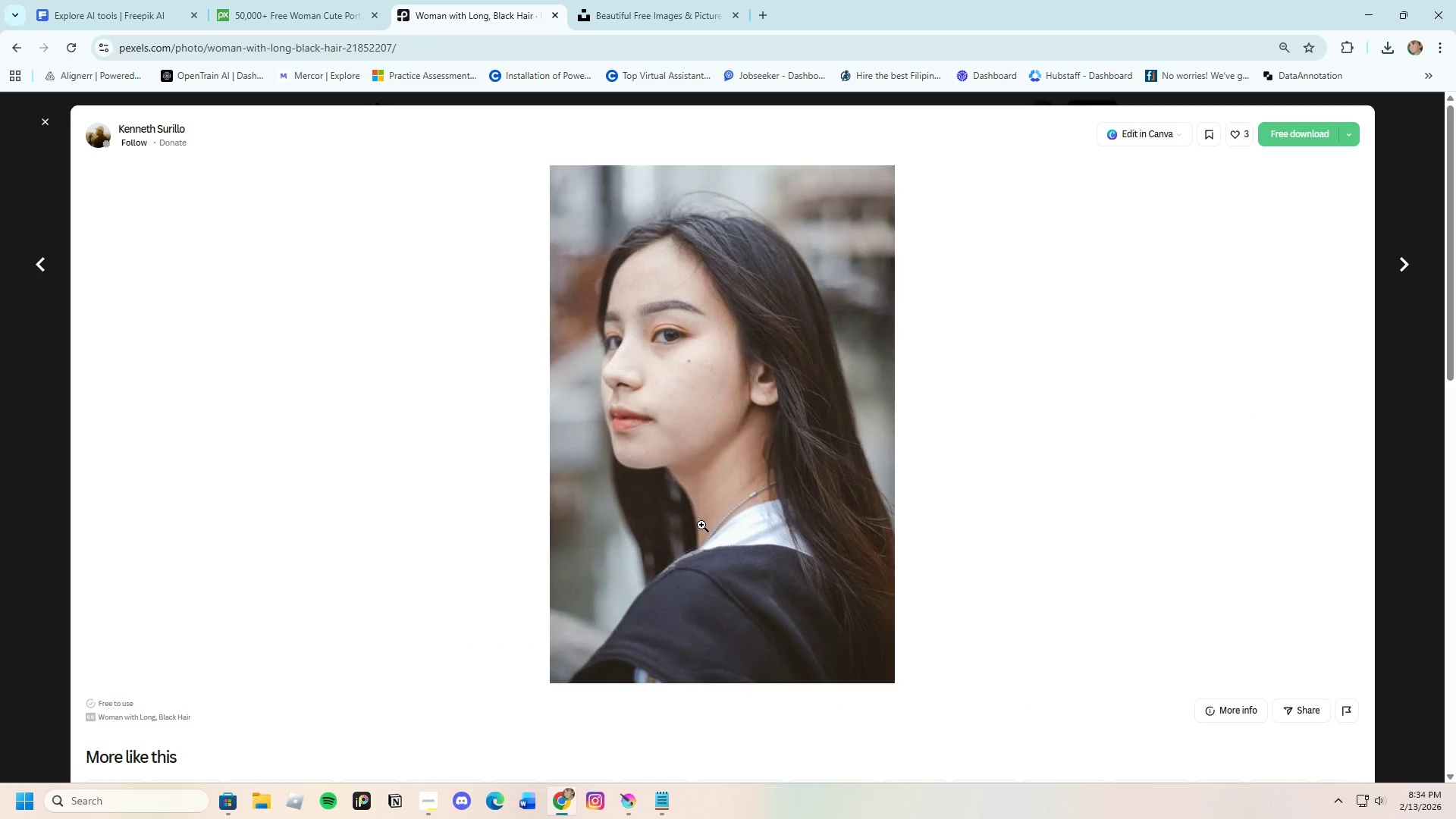 
left_click_drag(start_coordinate=[740, 346], to_coordinate=[737, 394])
 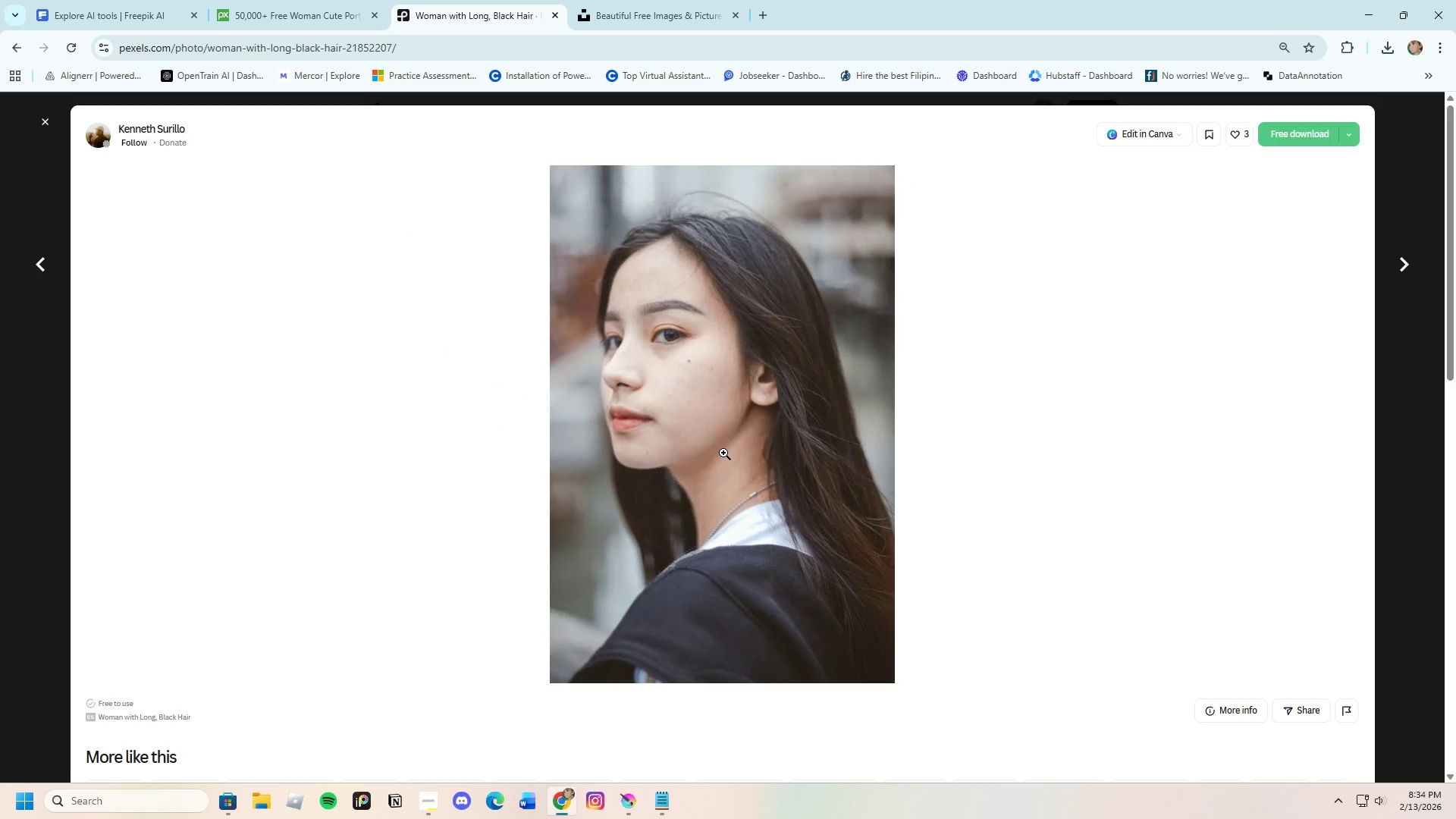 
left_click([723, 453])
 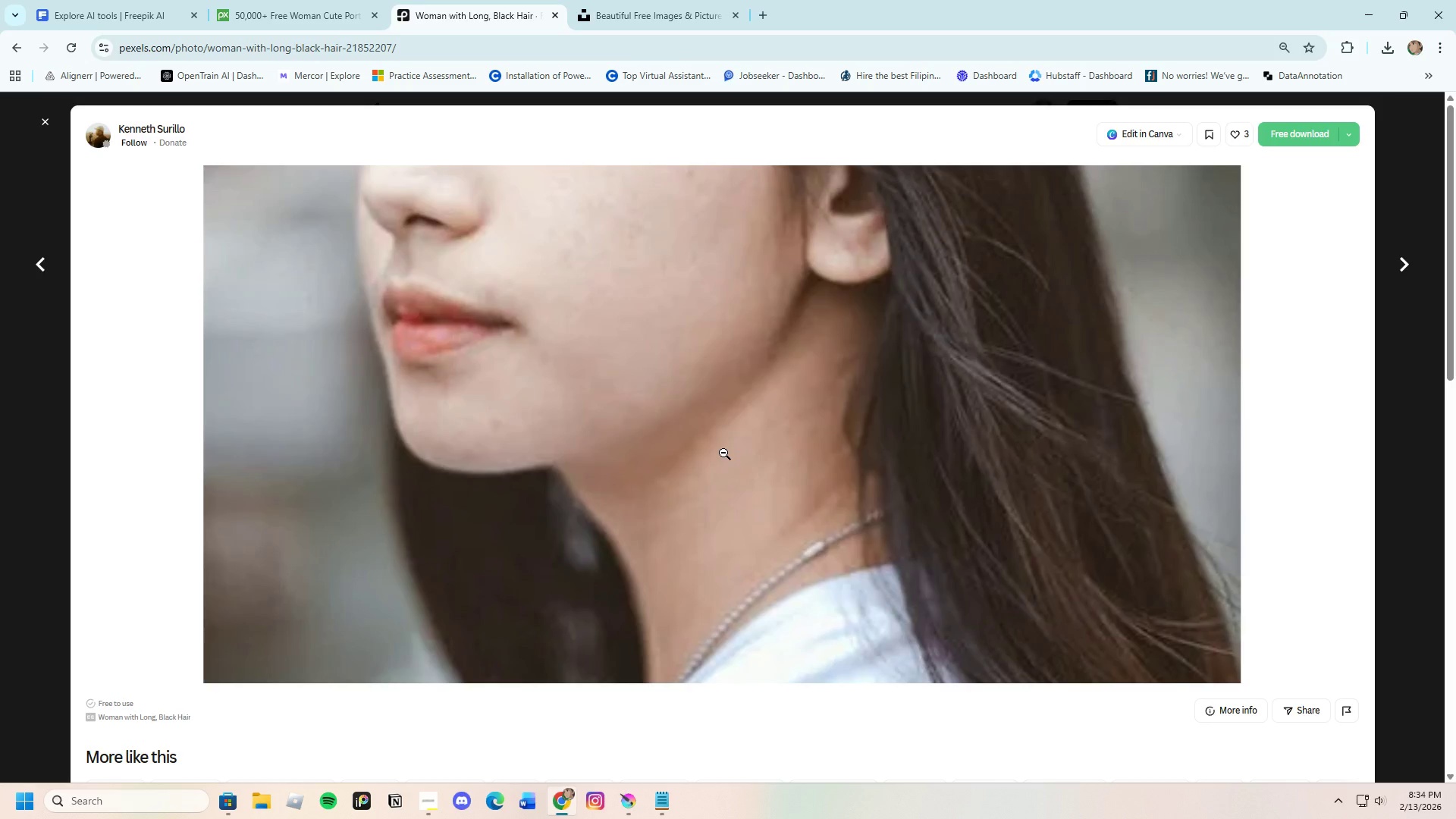 
left_click([723, 453])
 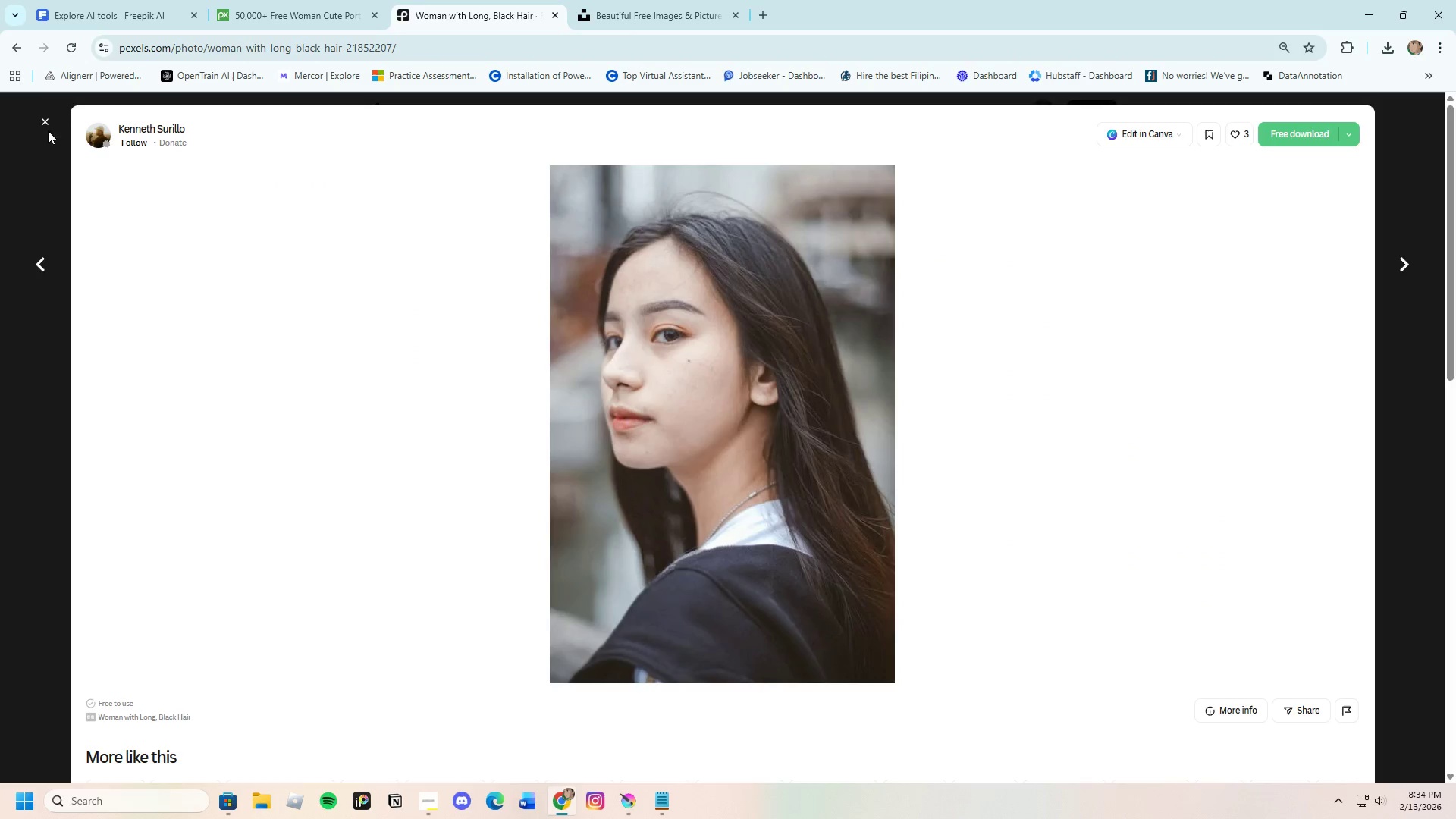 
left_click([49, 111])
 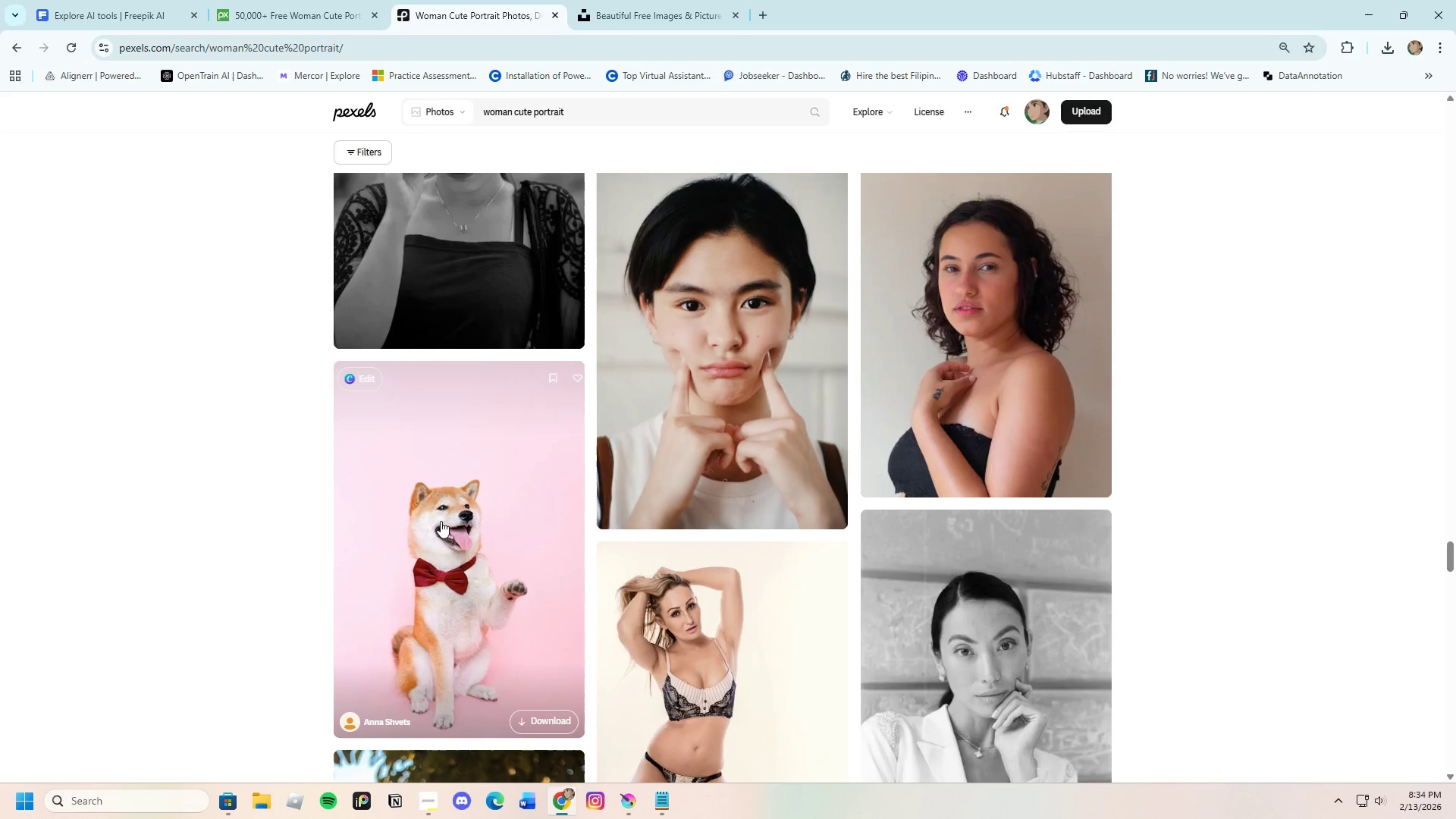 
scroll: coordinate [450, 561], scroll_direction: down, amount: 23.0
 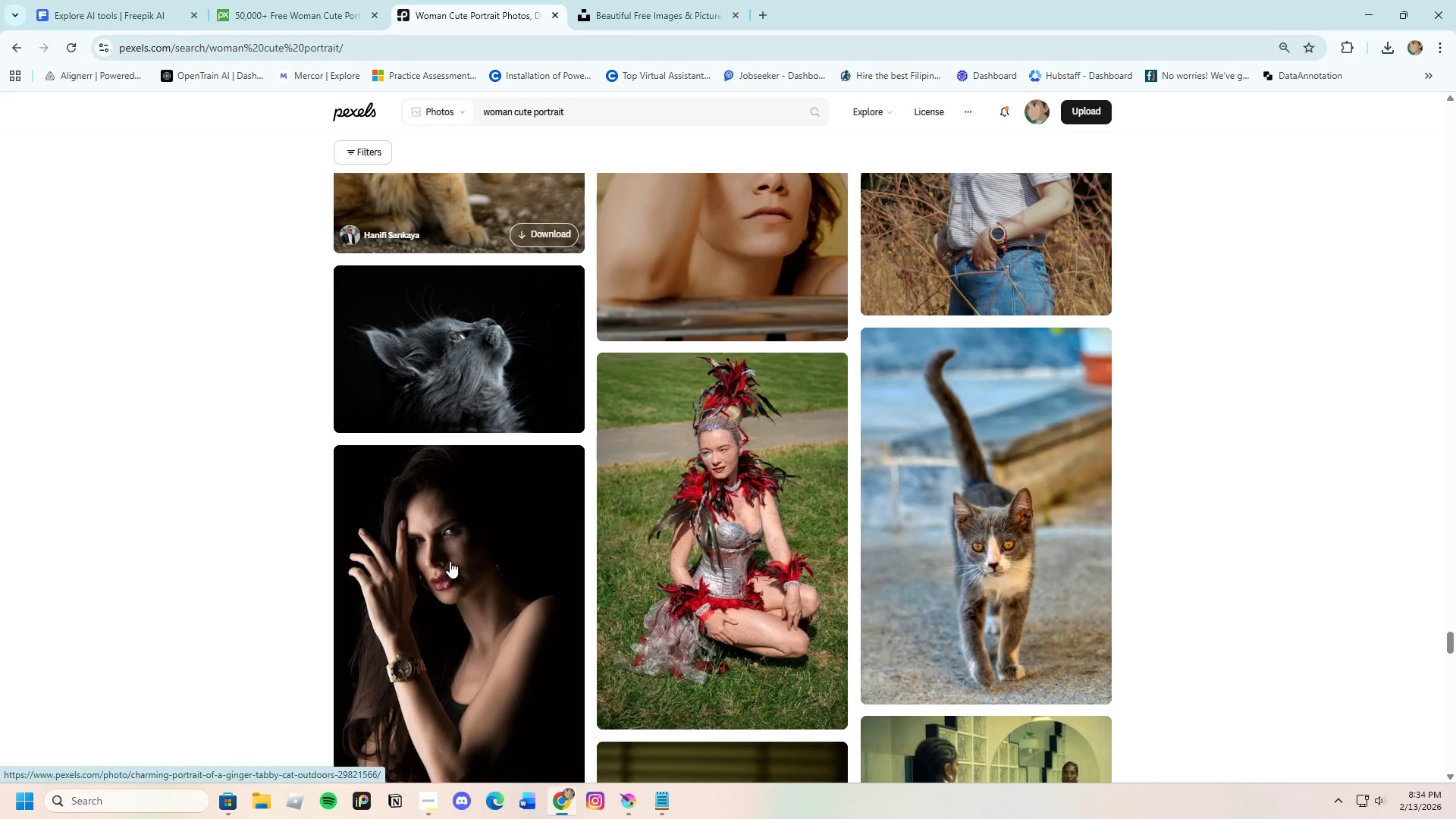 
left_click([622, 20])
 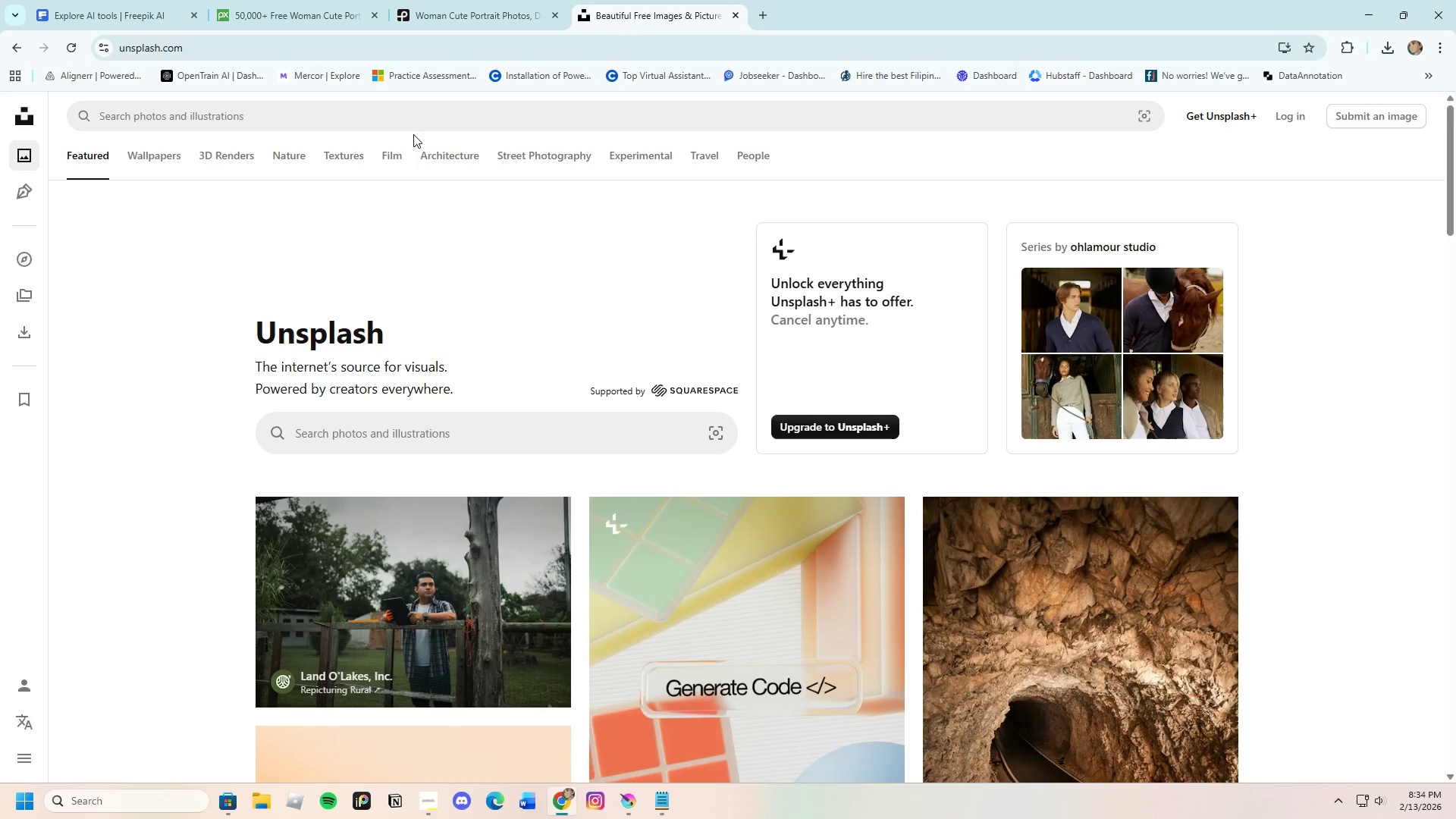 
left_click([416, 126])
 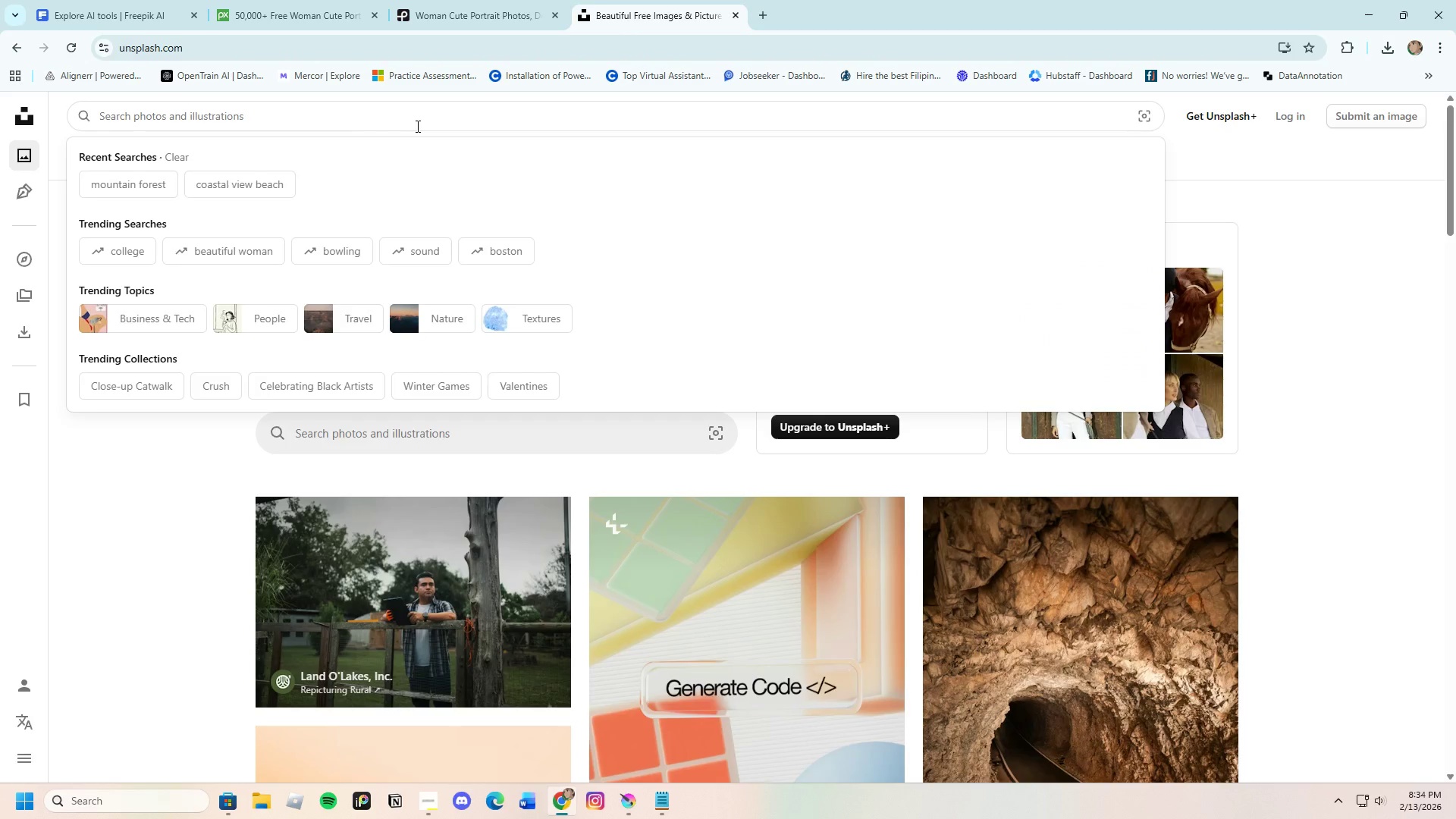 
type(woman cute portrait)
 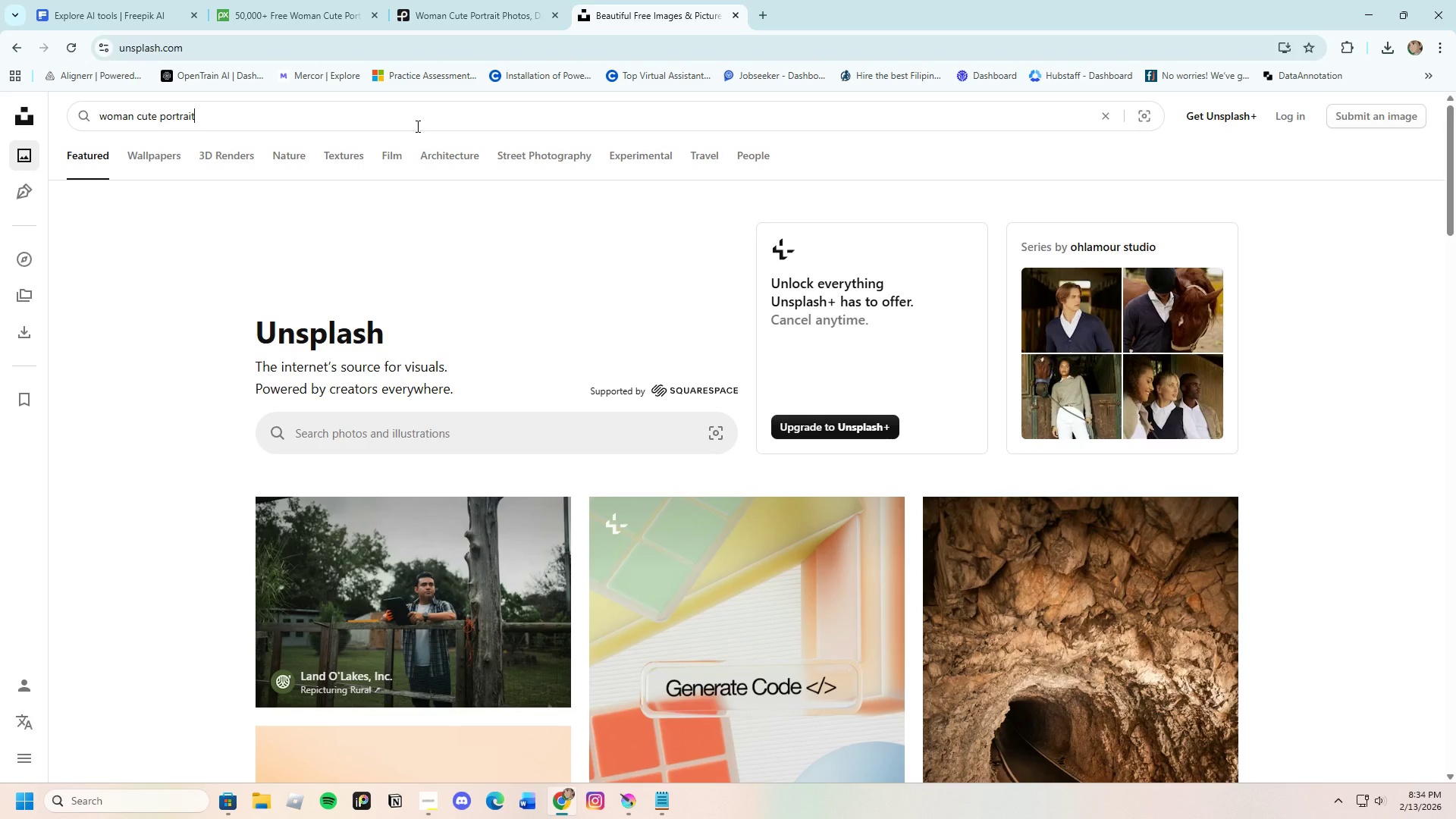 
key(Enter)
 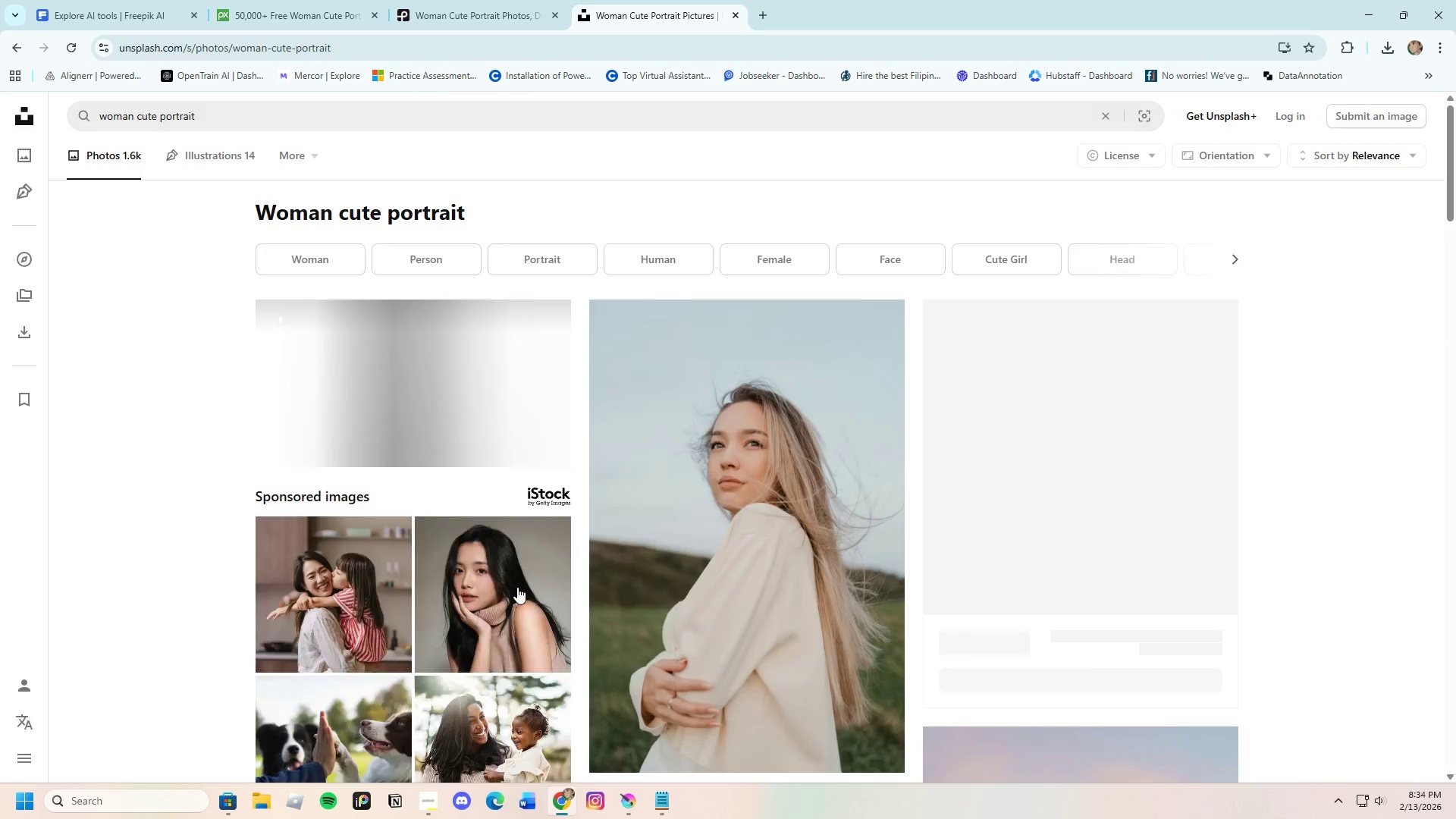 
scroll: coordinate [618, 666], scroll_direction: down, amount: 17.0
 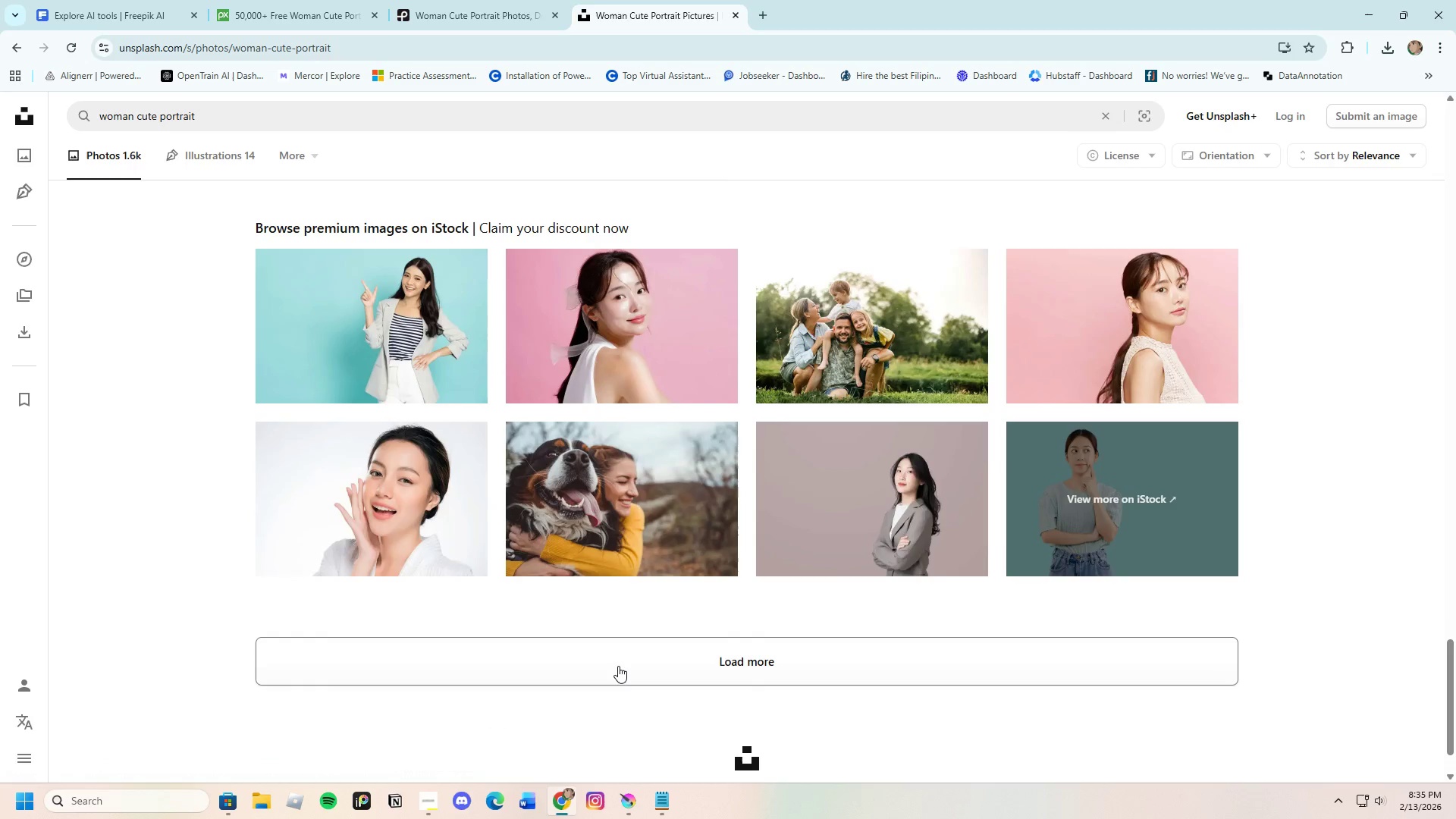 
left_click([620, 667])
 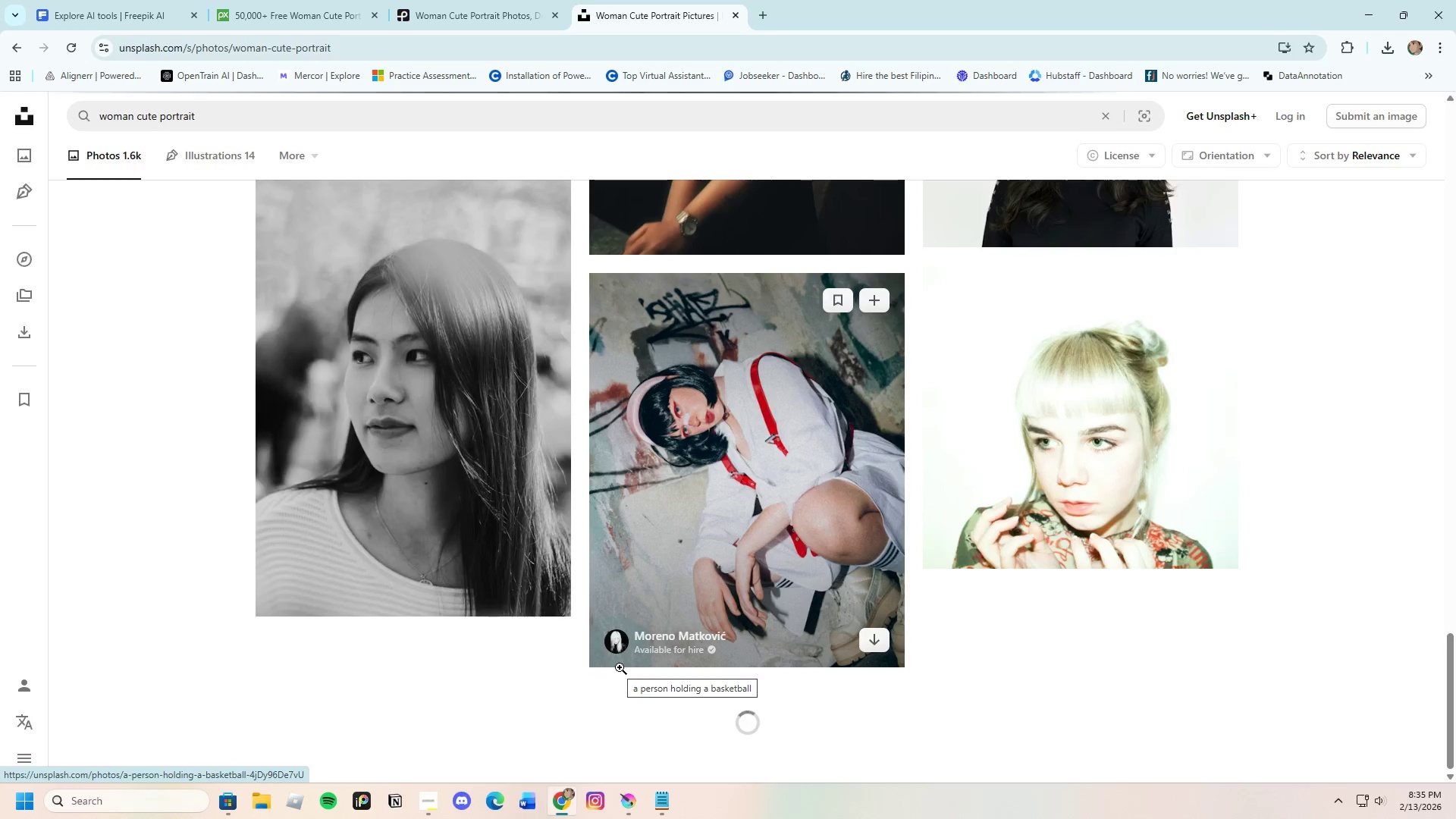 
scroll: coordinate [620, 676], scroll_direction: down, amount: 30.0
 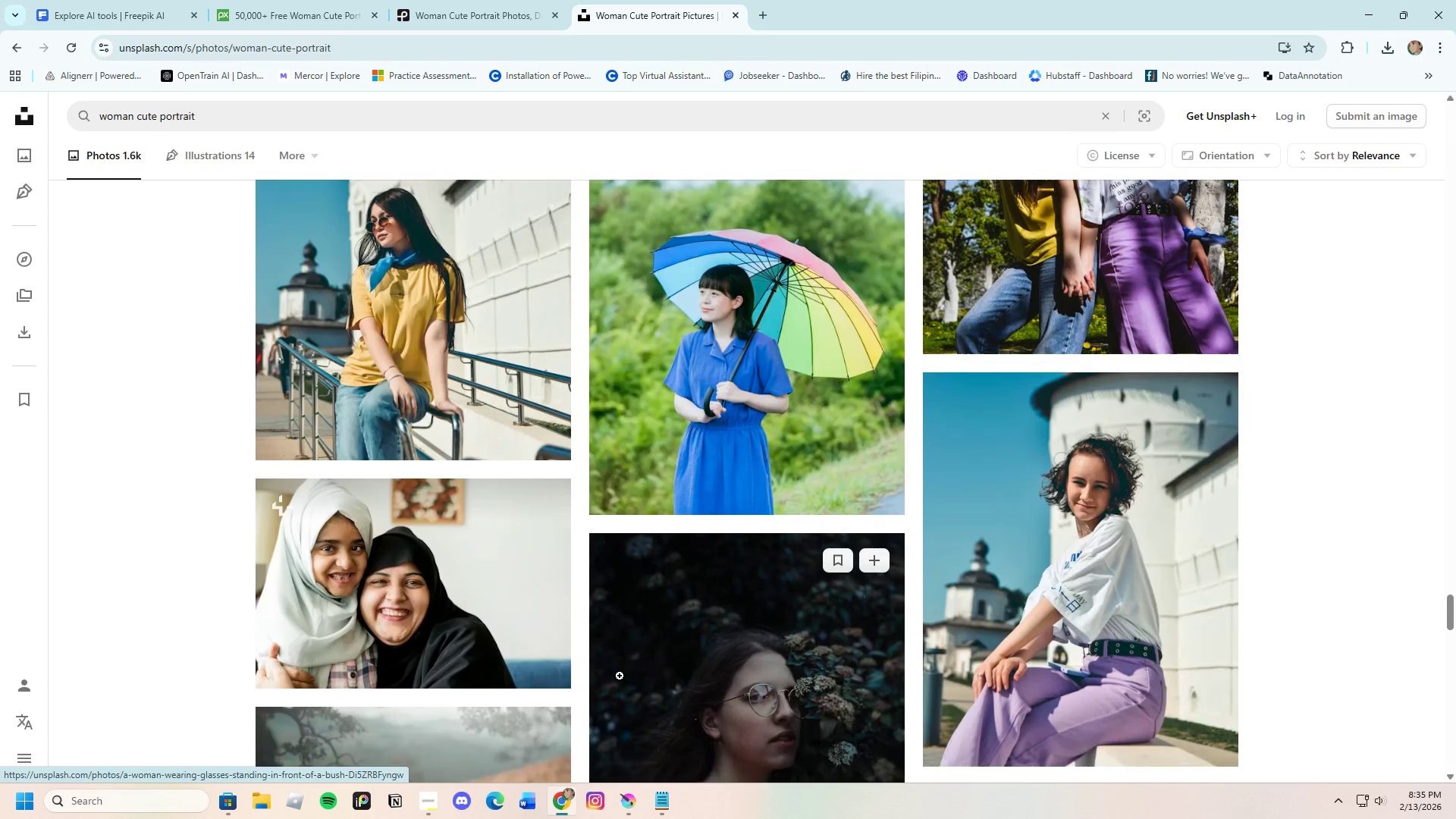 
left_click([656, 394])
 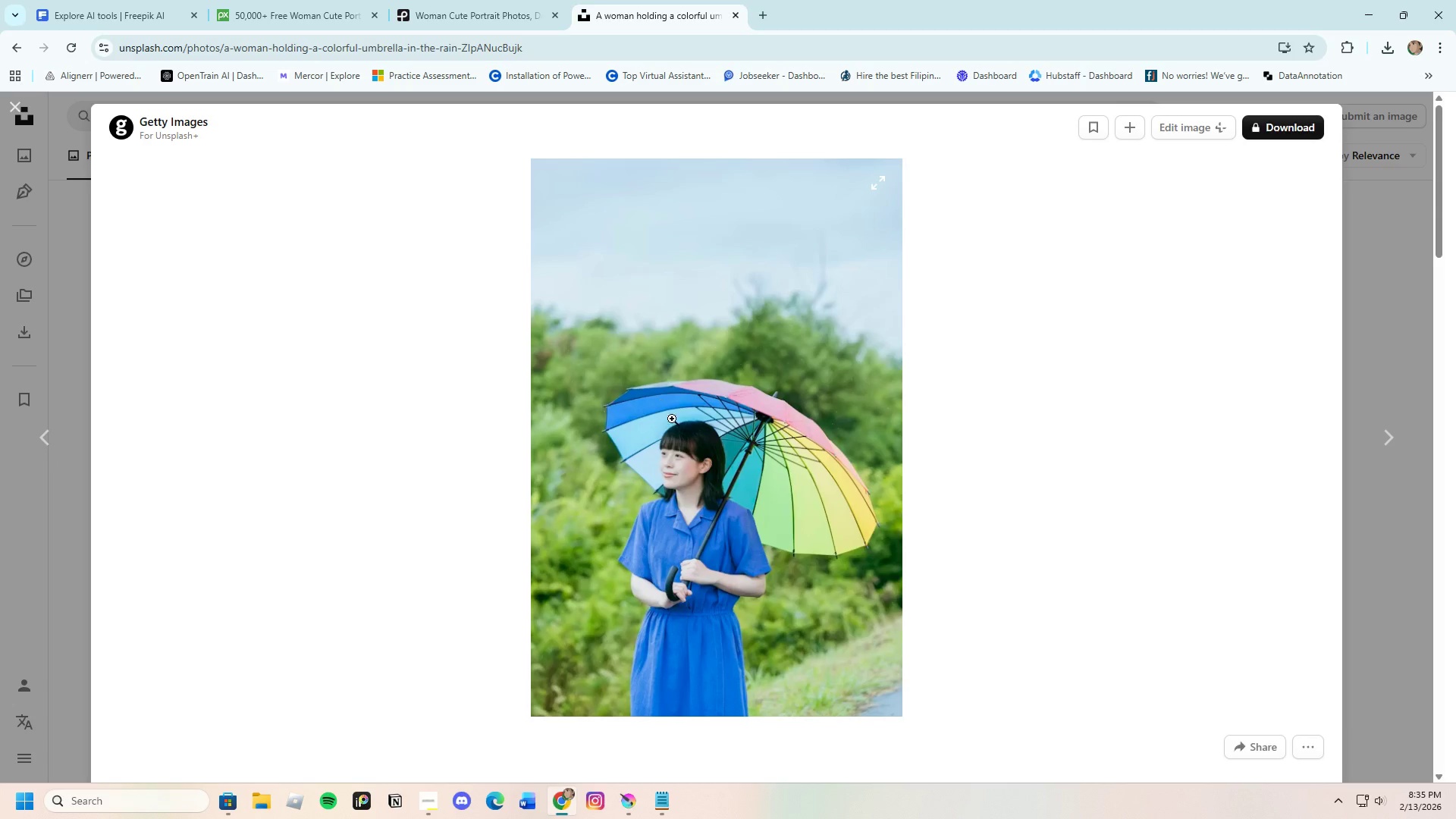 
scroll: coordinate [885, 610], scroll_direction: down, amount: 27.0
 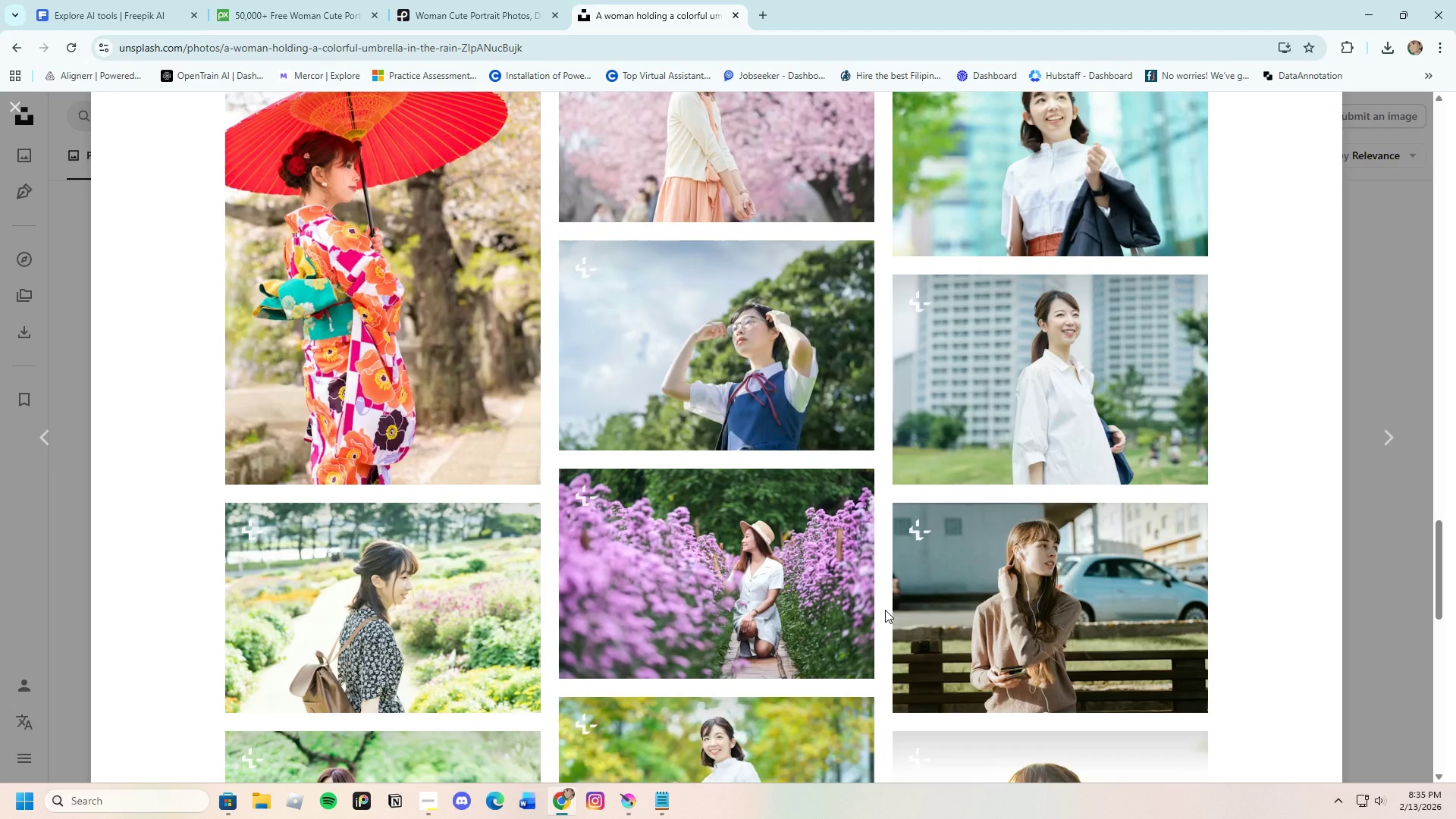 
scroll: coordinate [891, 601], scroll_direction: down, amount: 7.0
 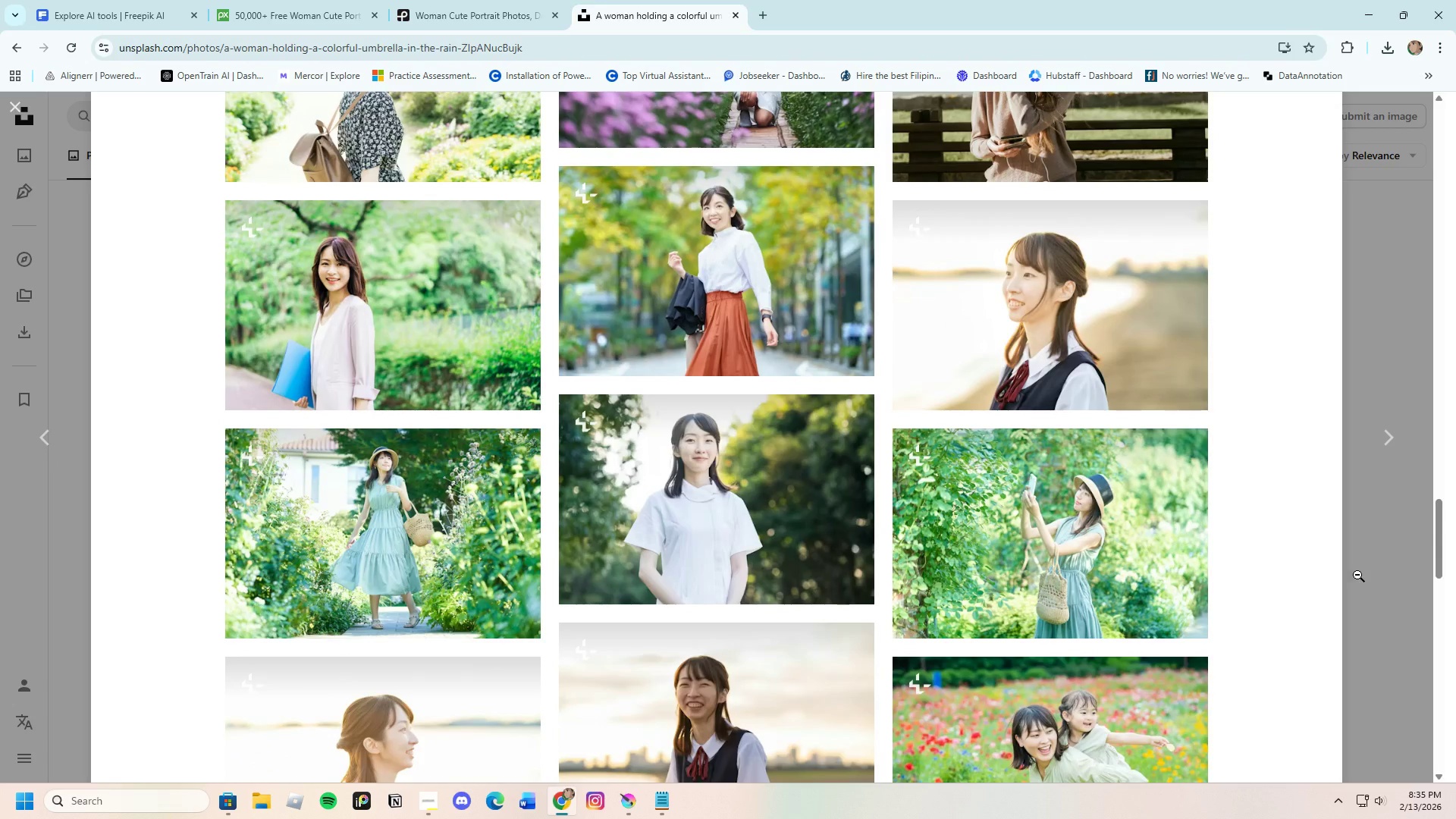 
left_click([1393, 573])
 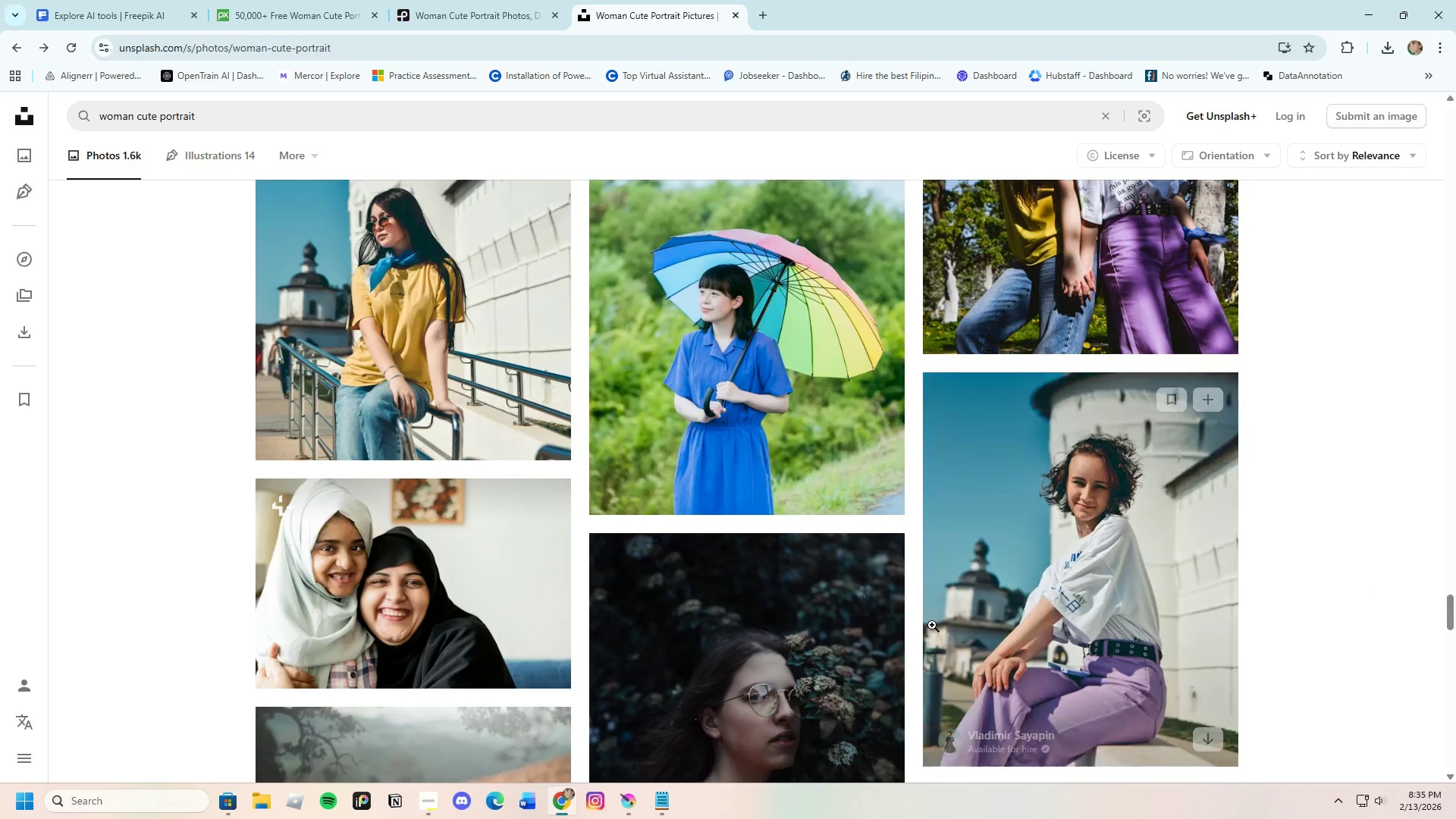 
scroll: coordinate [811, 613], scroll_direction: down, amount: 34.0
 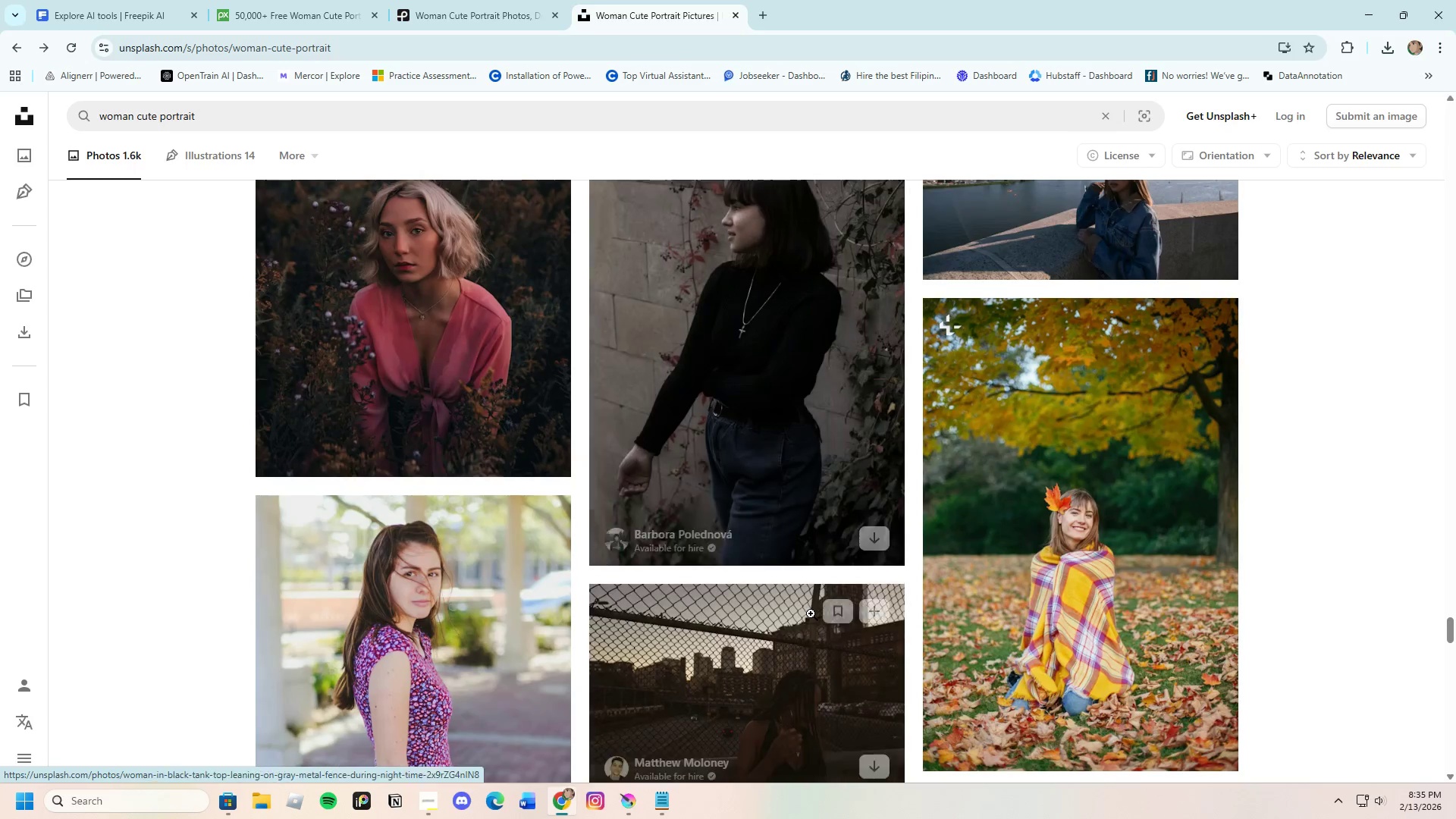 
scroll: coordinate [811, 613], scroll_direction: down, amount: 9.0
 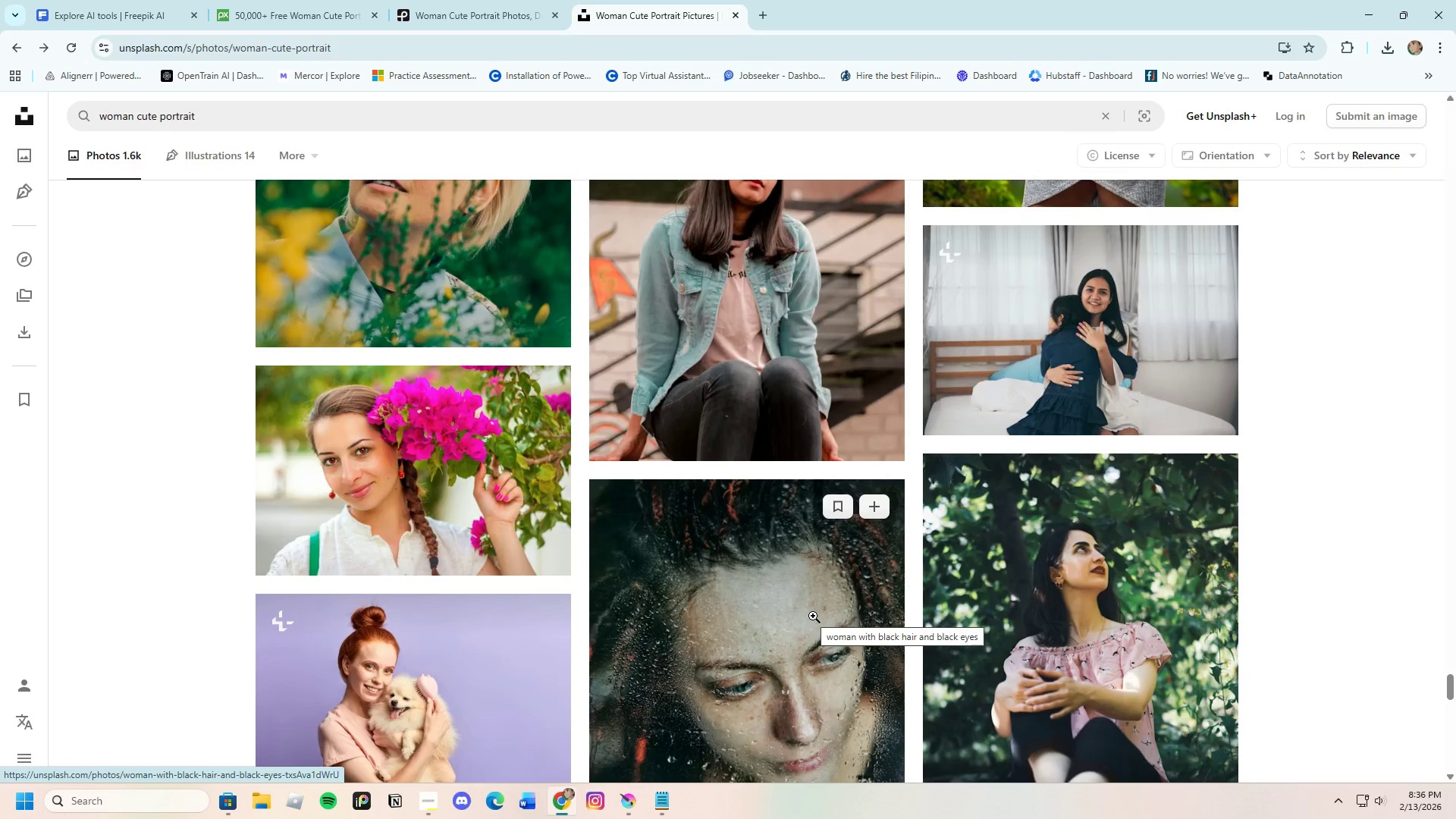 
wait(39.41)
 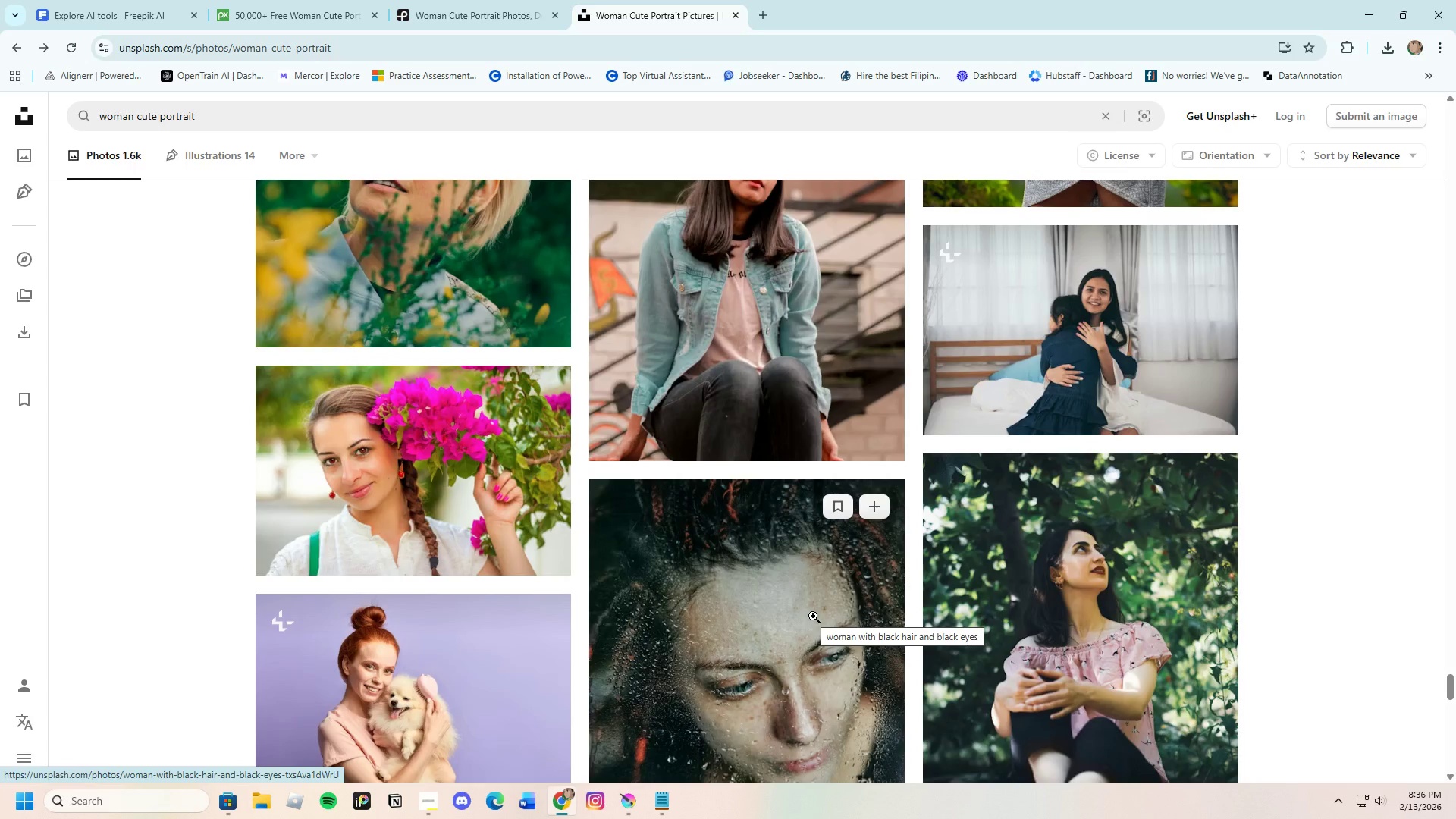 
scroll: coordinate [826, 597], scroll_direction: down, amount: 17.0
 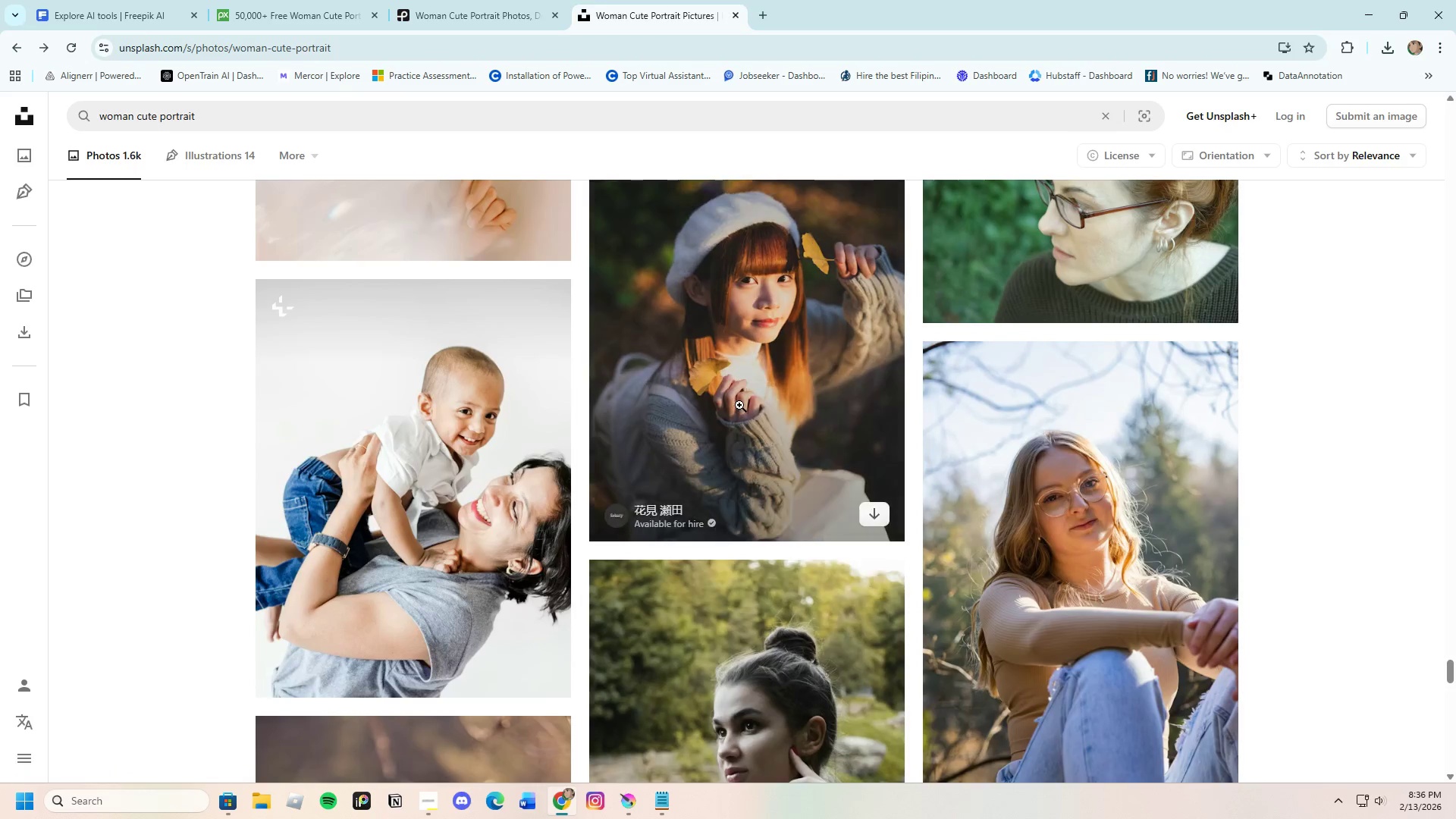 
left_click([739, 404])
 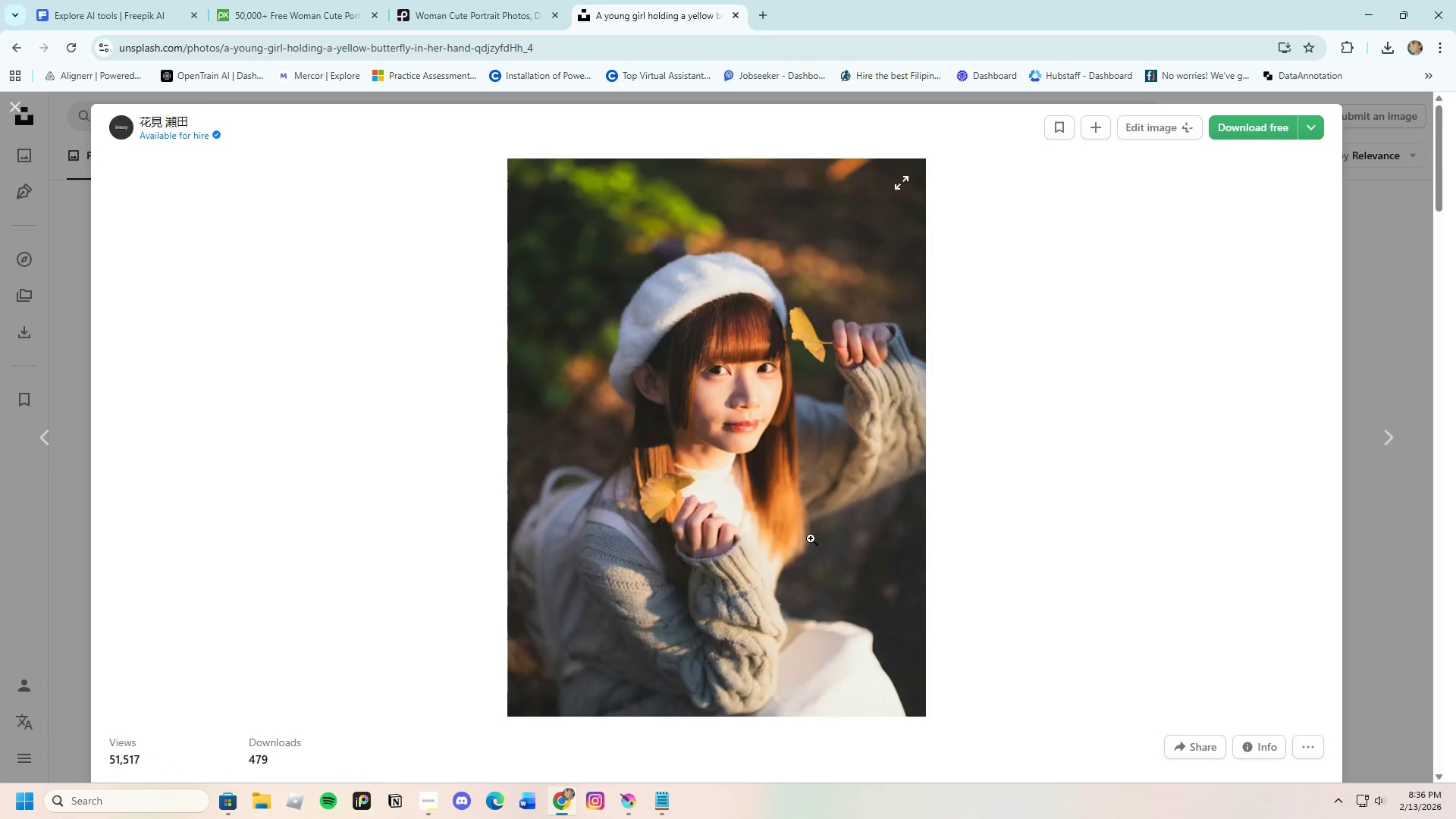 
scroll: coordinate [813, 523], scroll_direction: down, amount: 21.0
 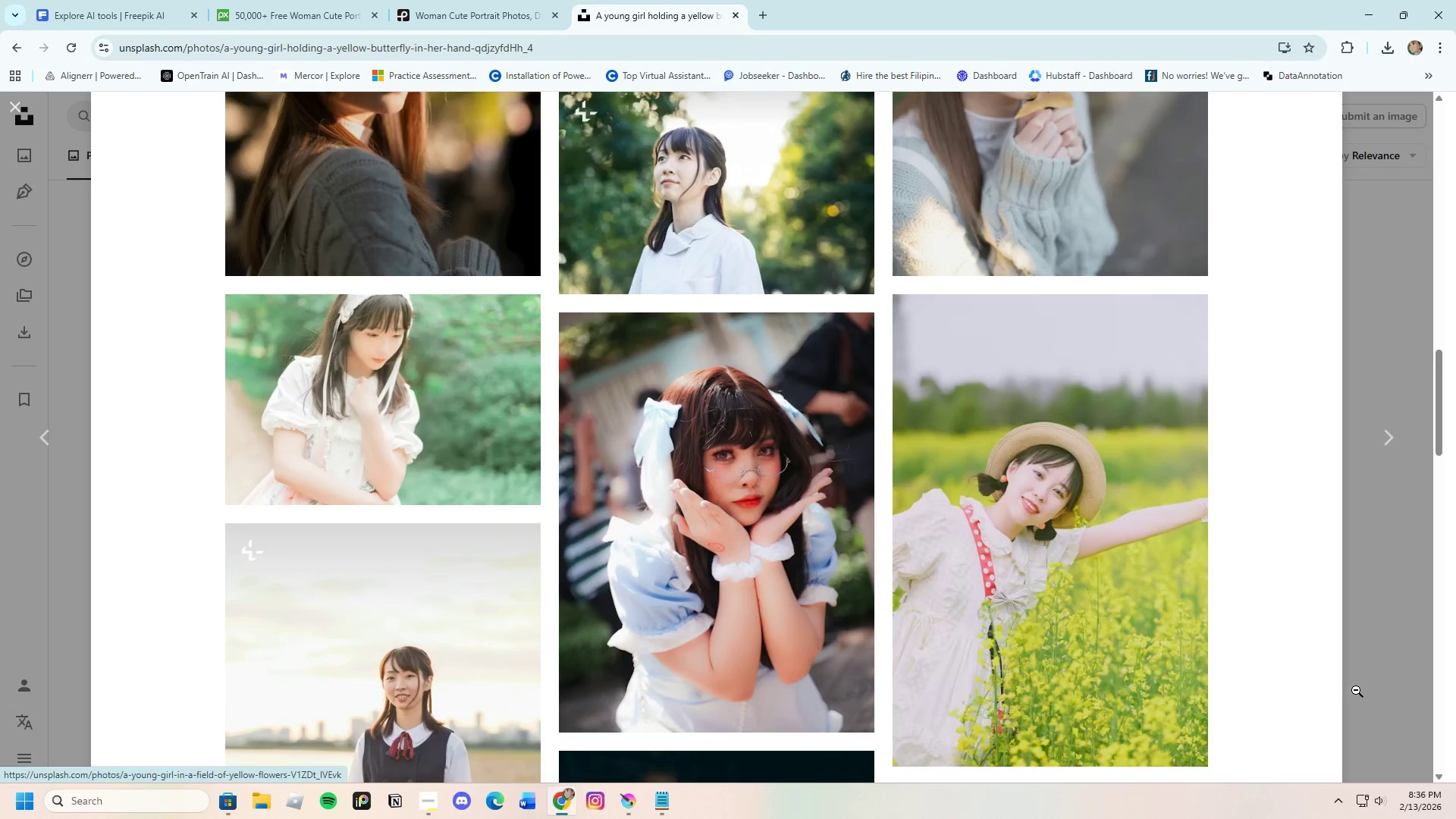 
scroll: coordinate [885, 535], scroll_direction: down, amount: 4.0
 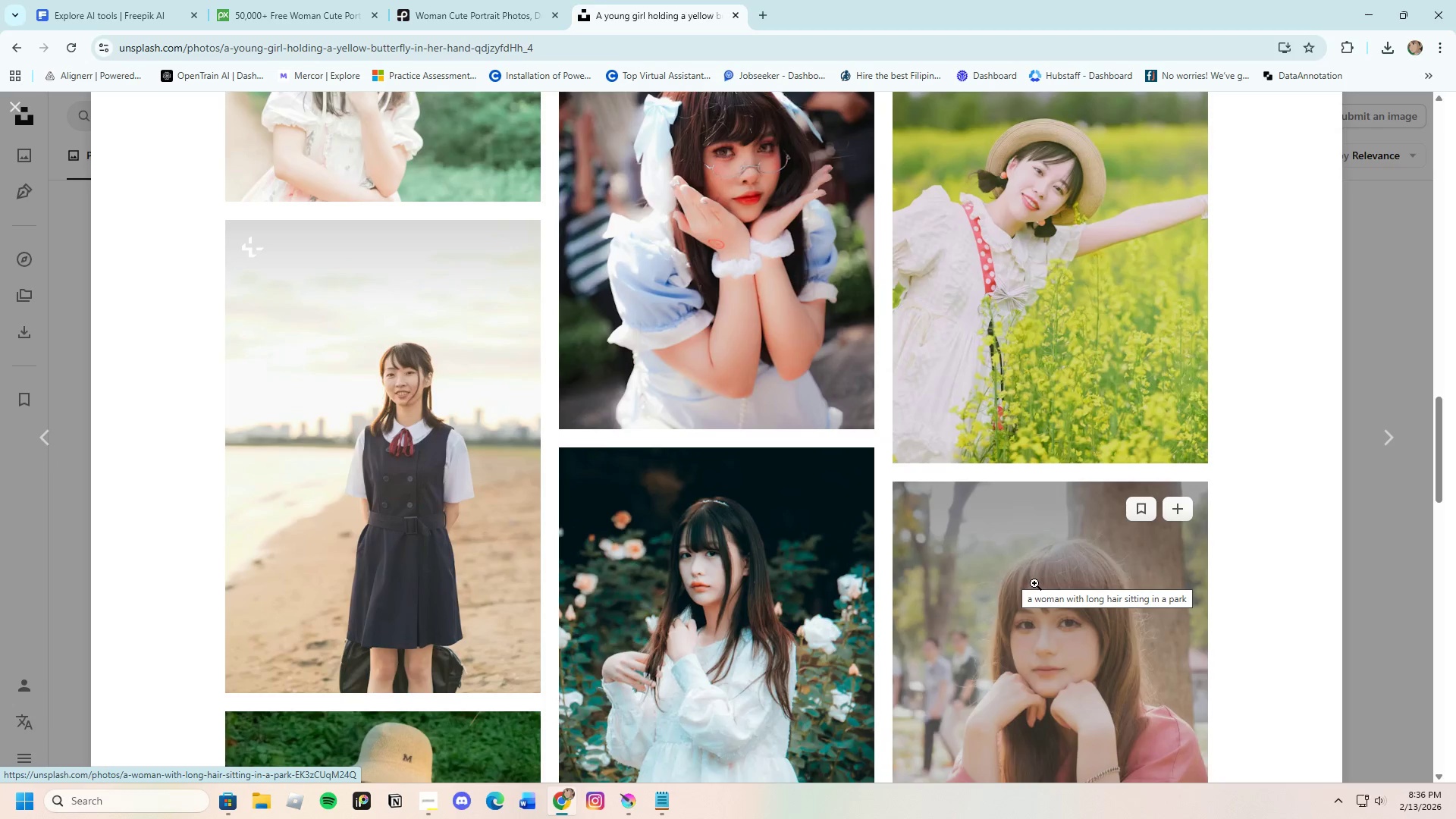 
left_click([708, 258])
 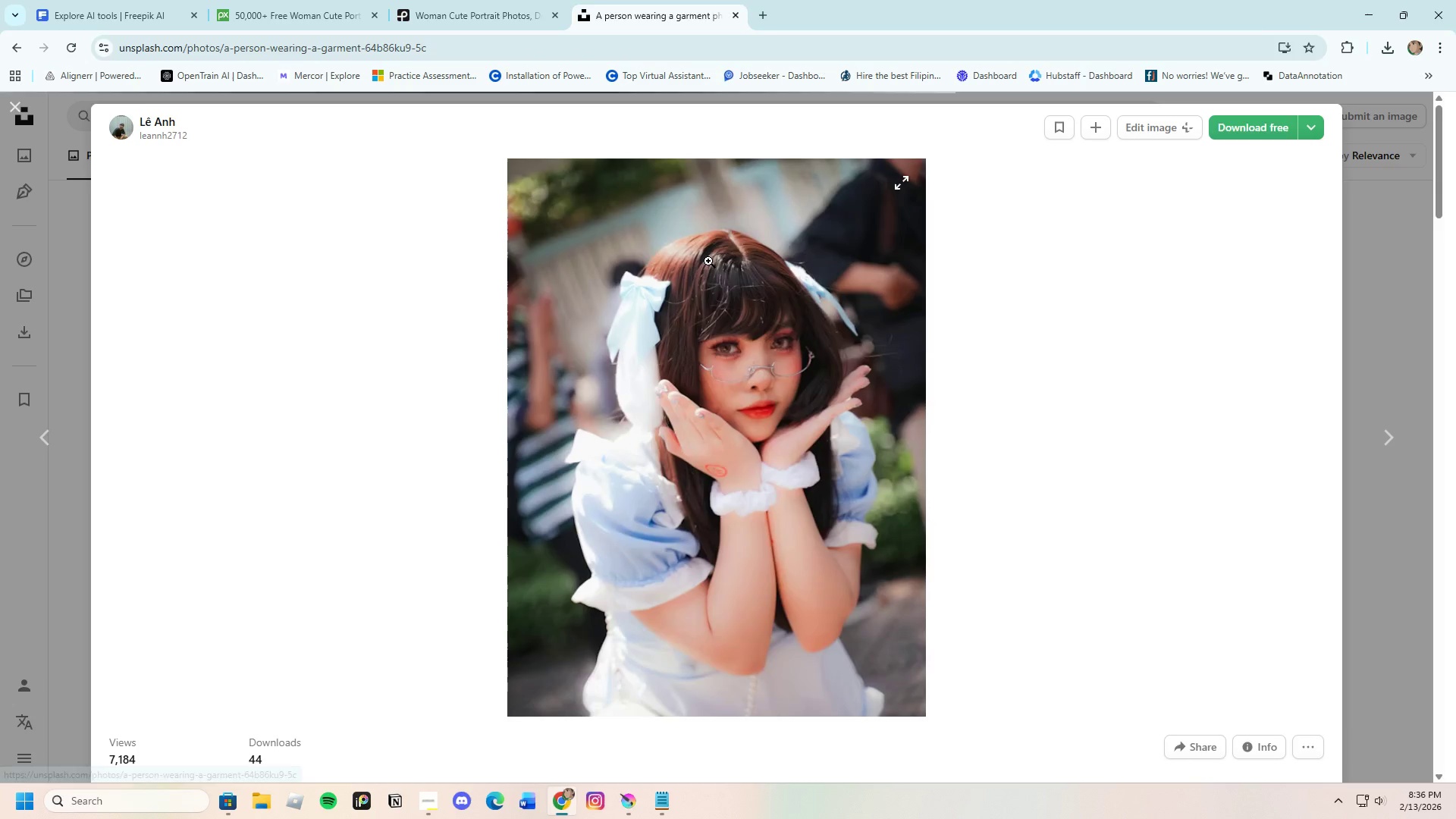 
scroll: coordinate [657, 579], scroll_direction: down, amount: 7.0
 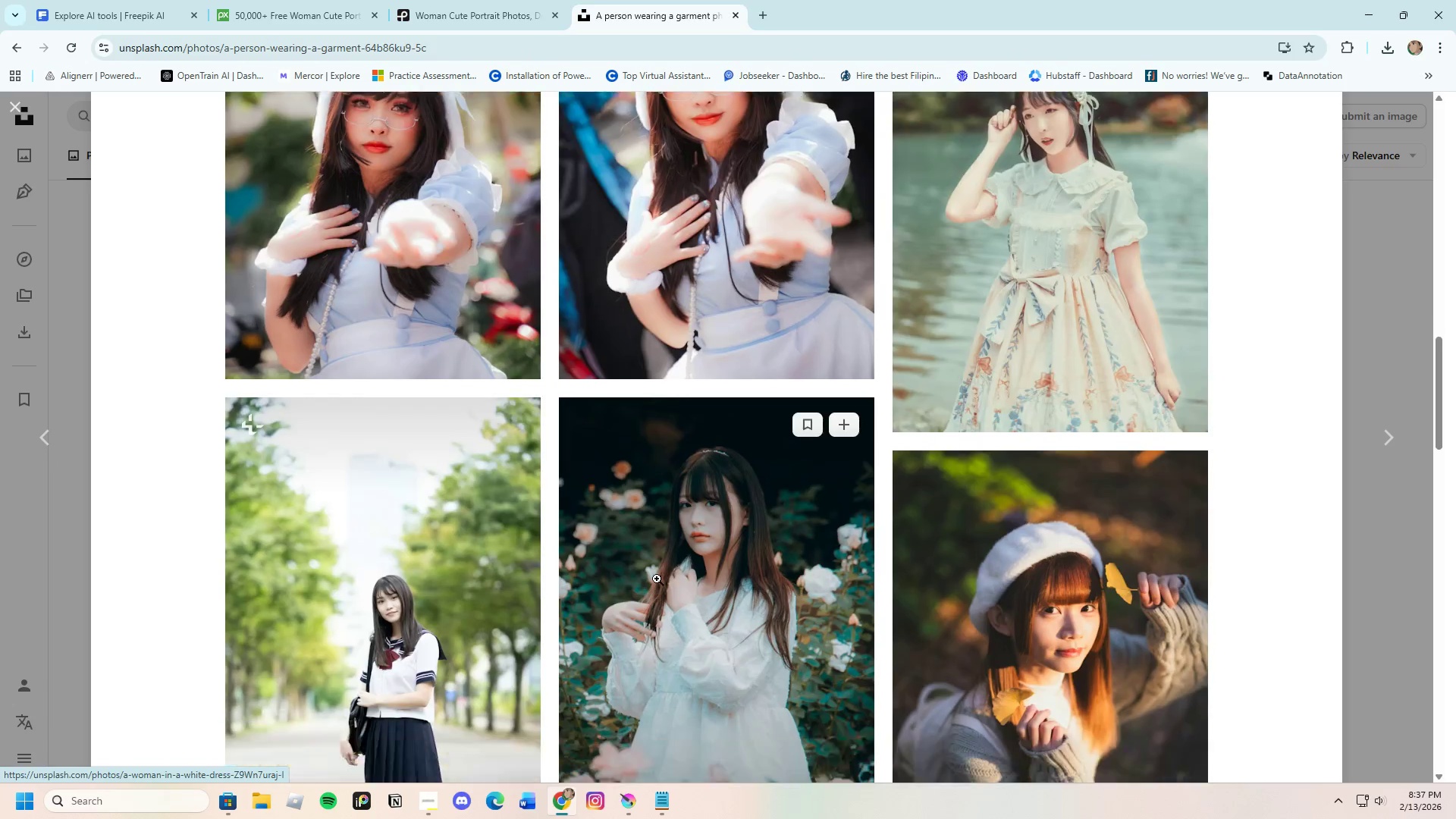 
mouse_move([1084, 658])
 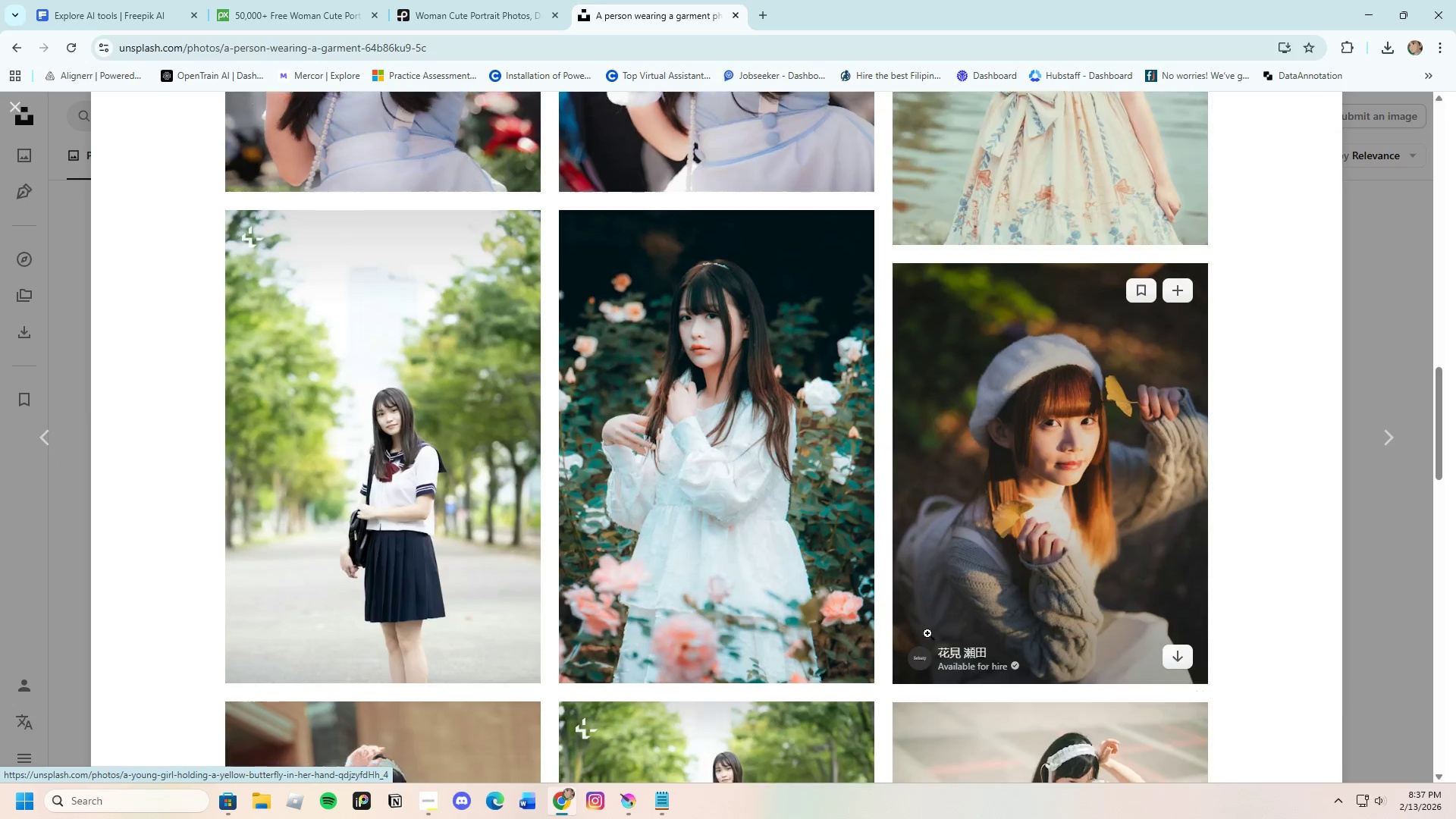 
scroll: coordinate [623, 623], scroll_direction: down, amount: 17.0
 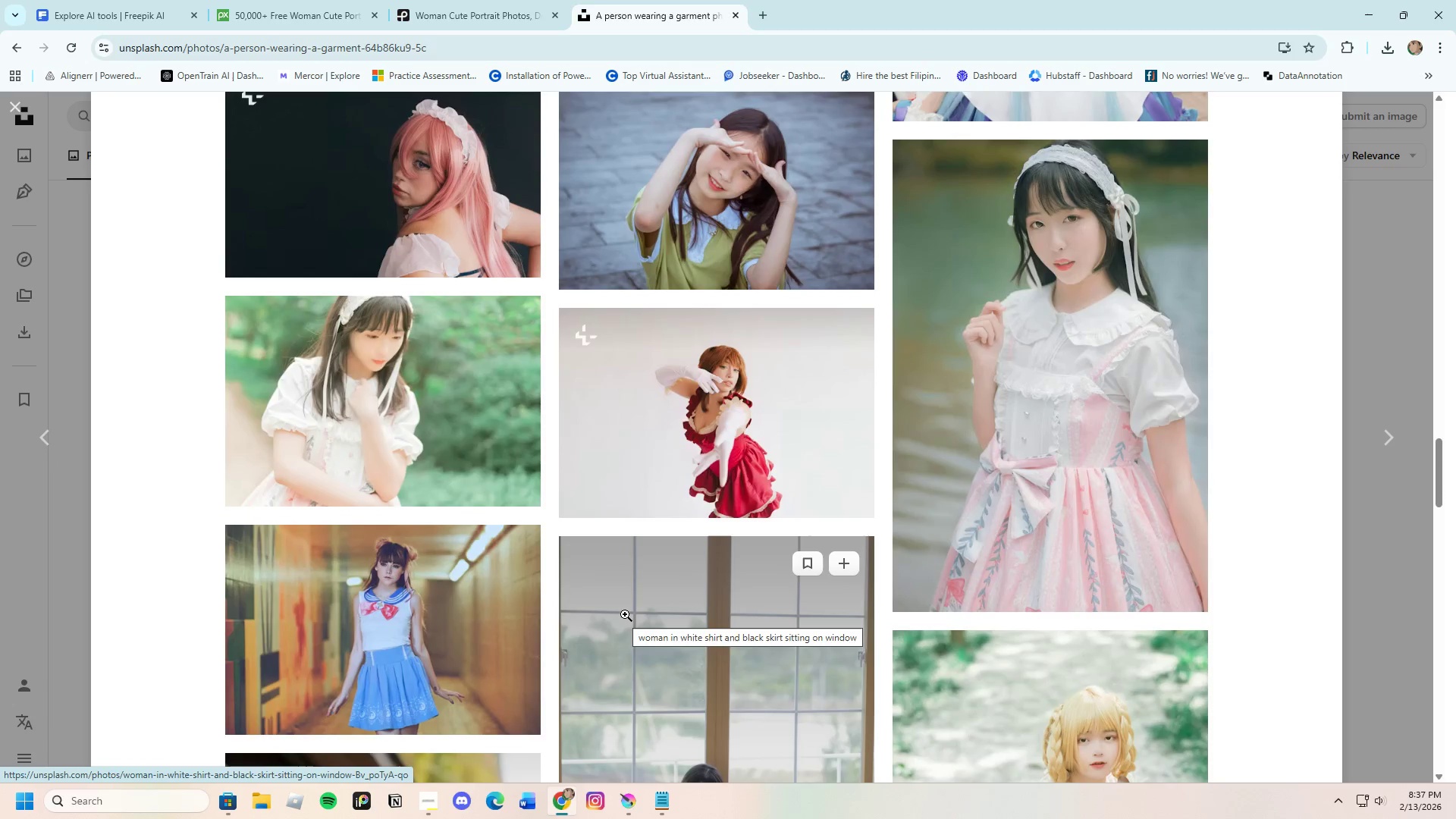 
scroll: coordinate [708, 524], scroll_direction: down, amount: 20.0
 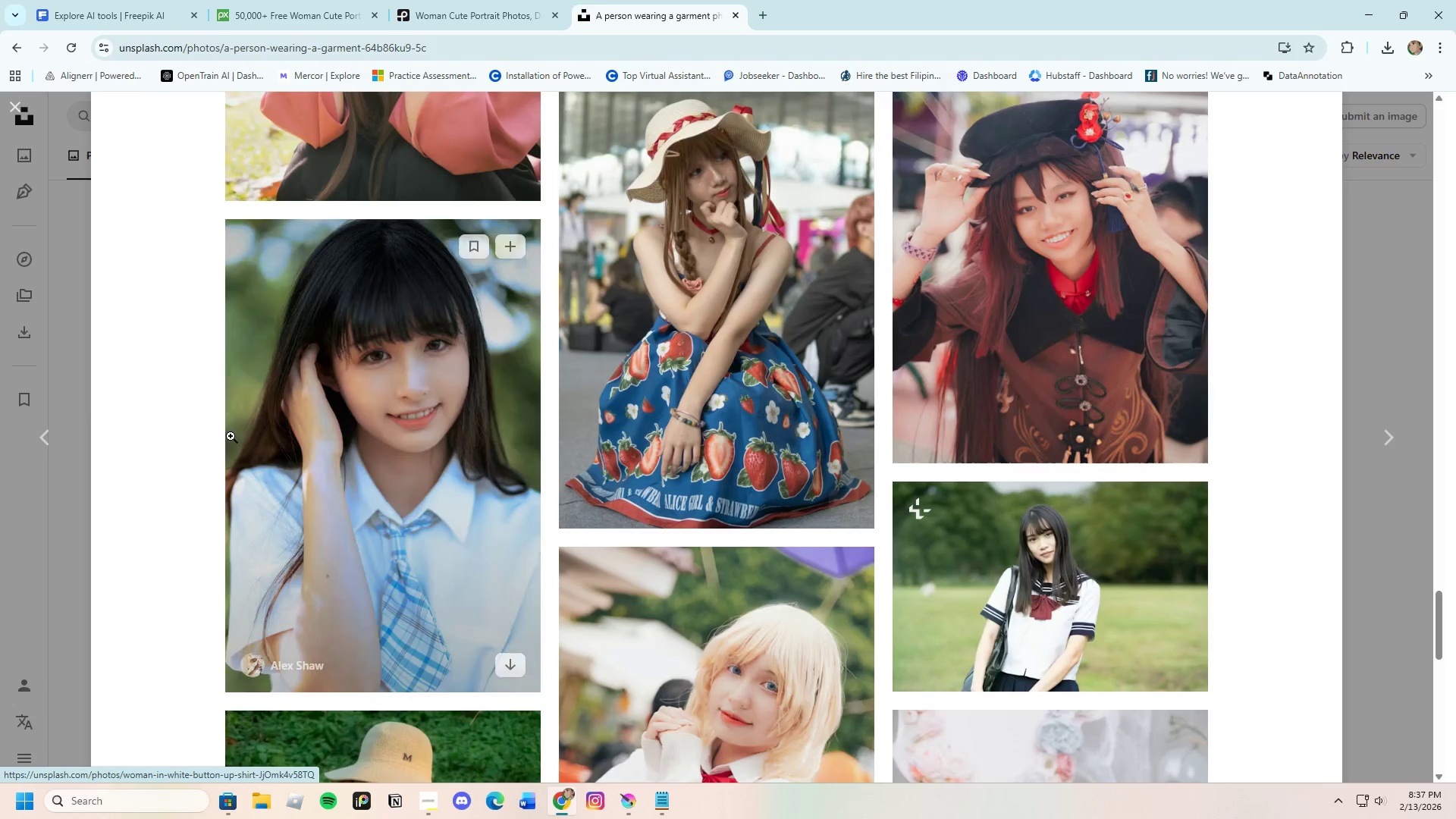 
left_click([372, 413])
 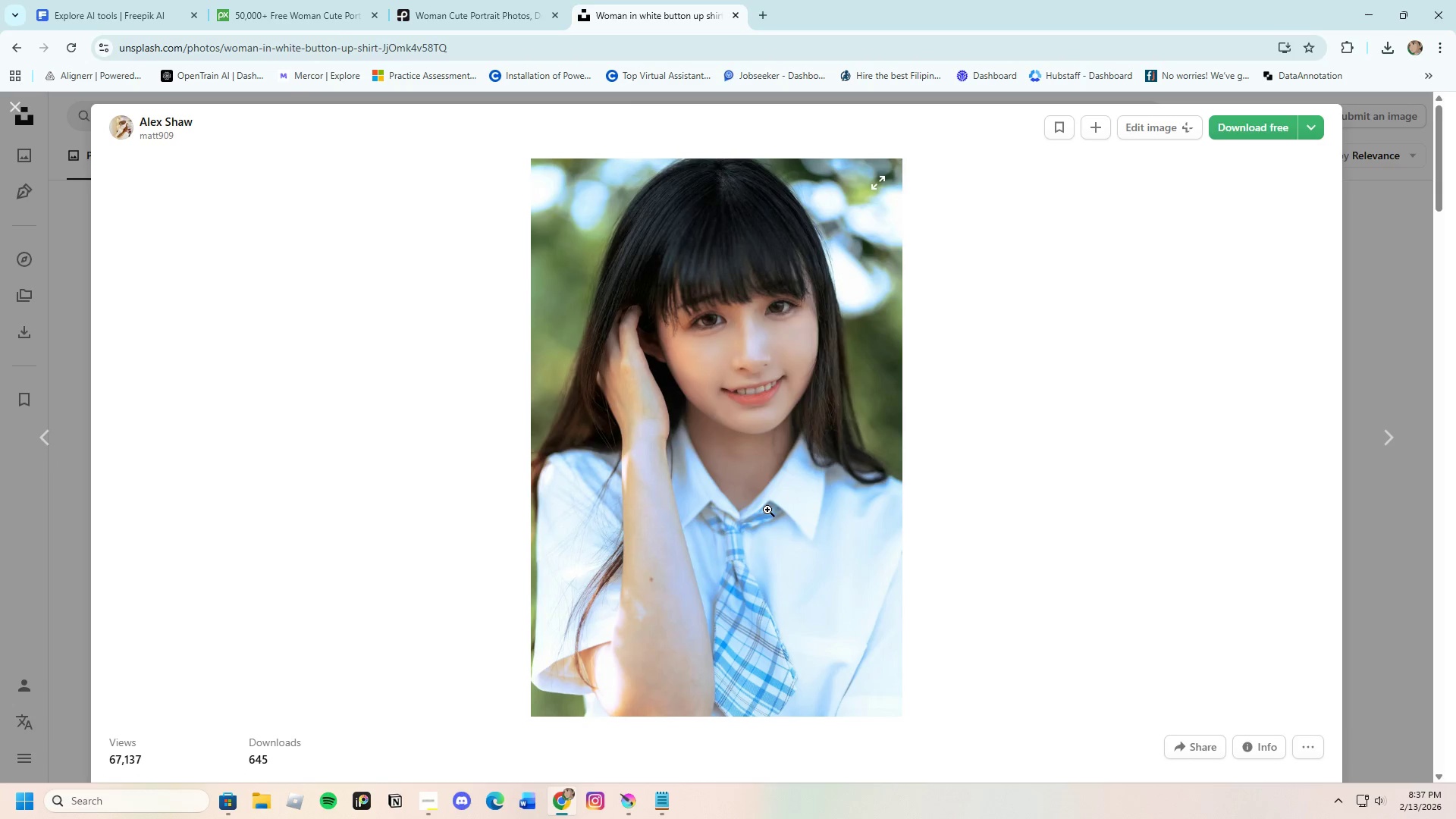 
left_click([789, 482])
 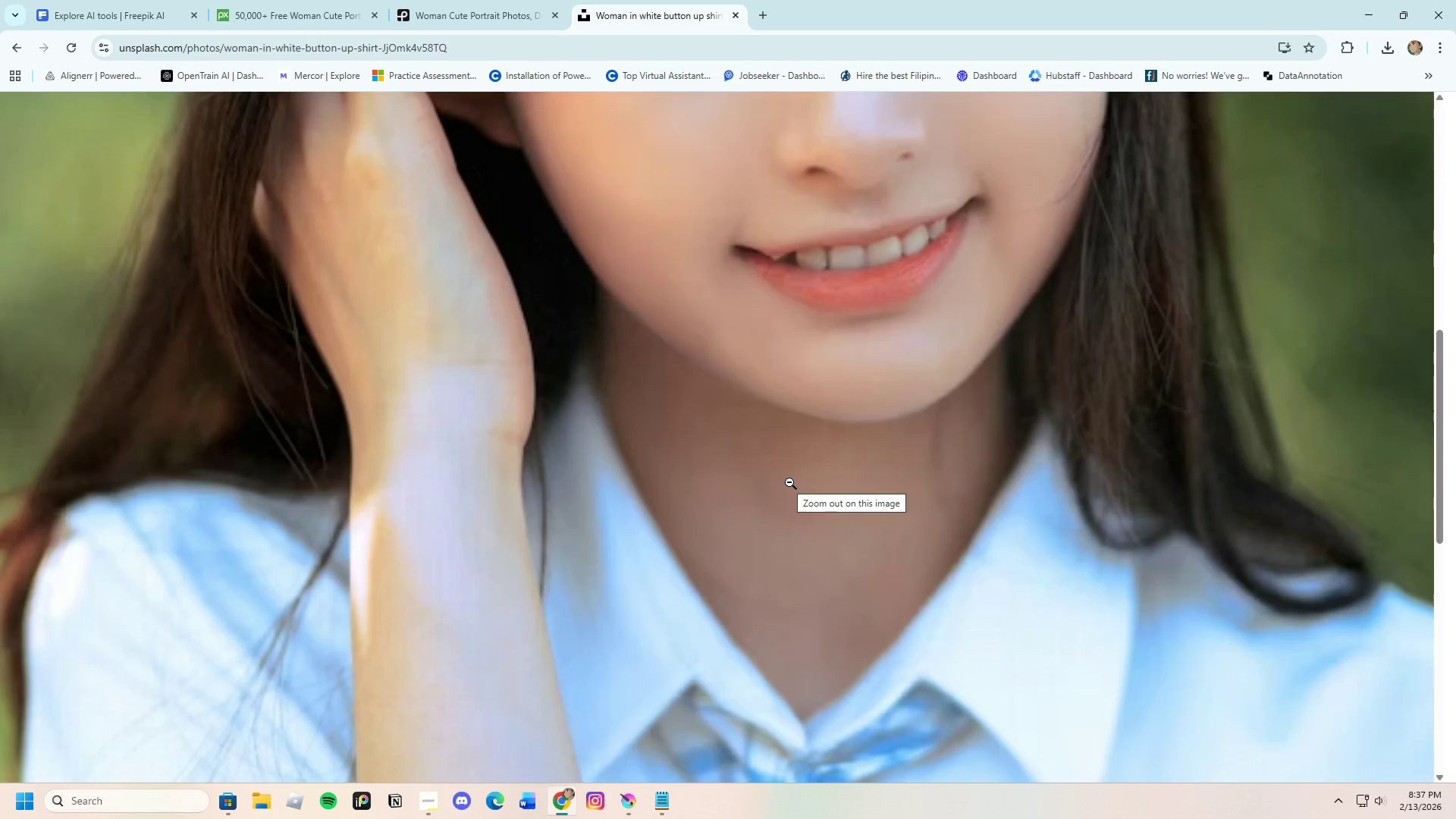 
left_click([789, 482])
 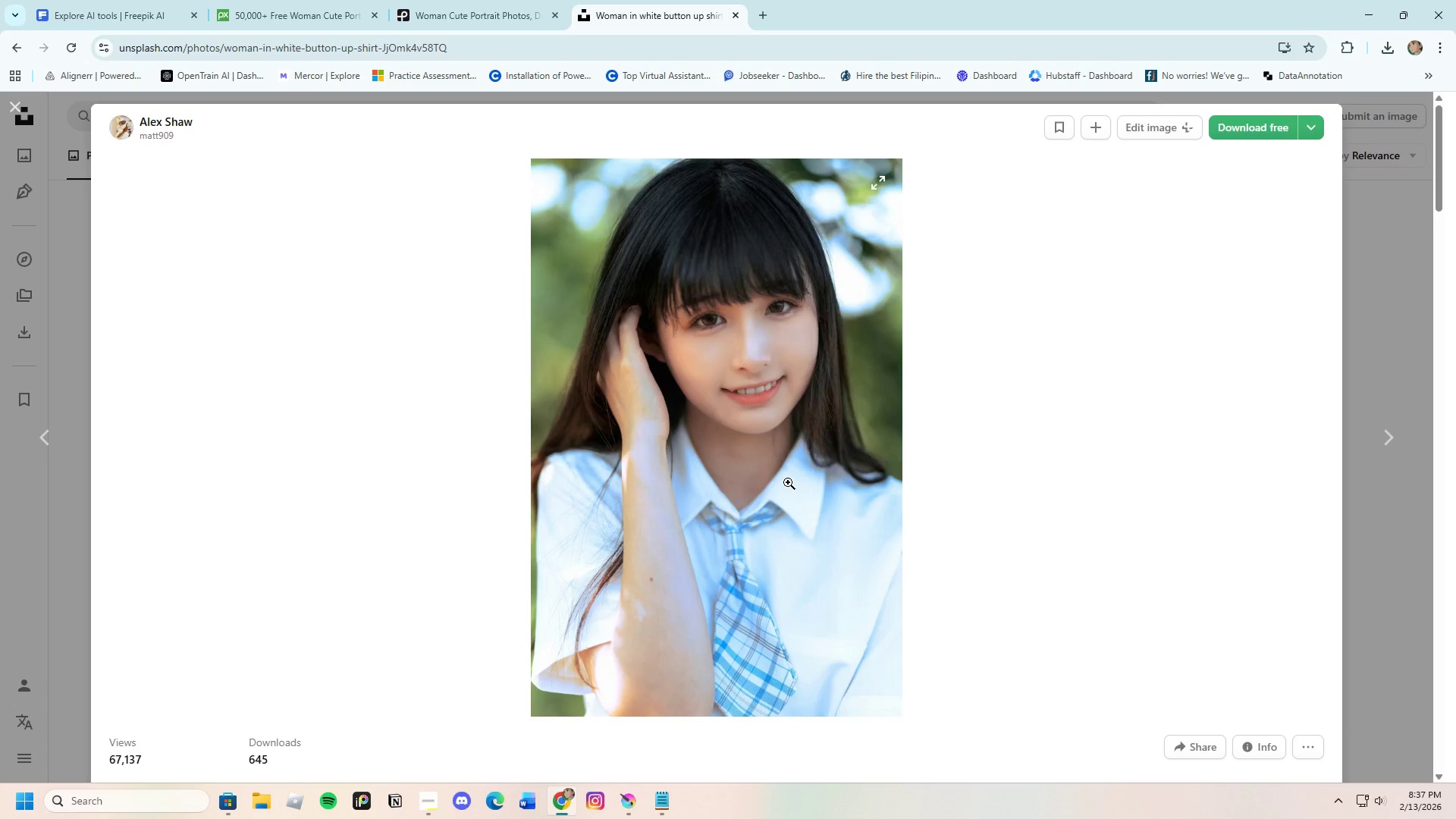 
left_click([787, 482])
 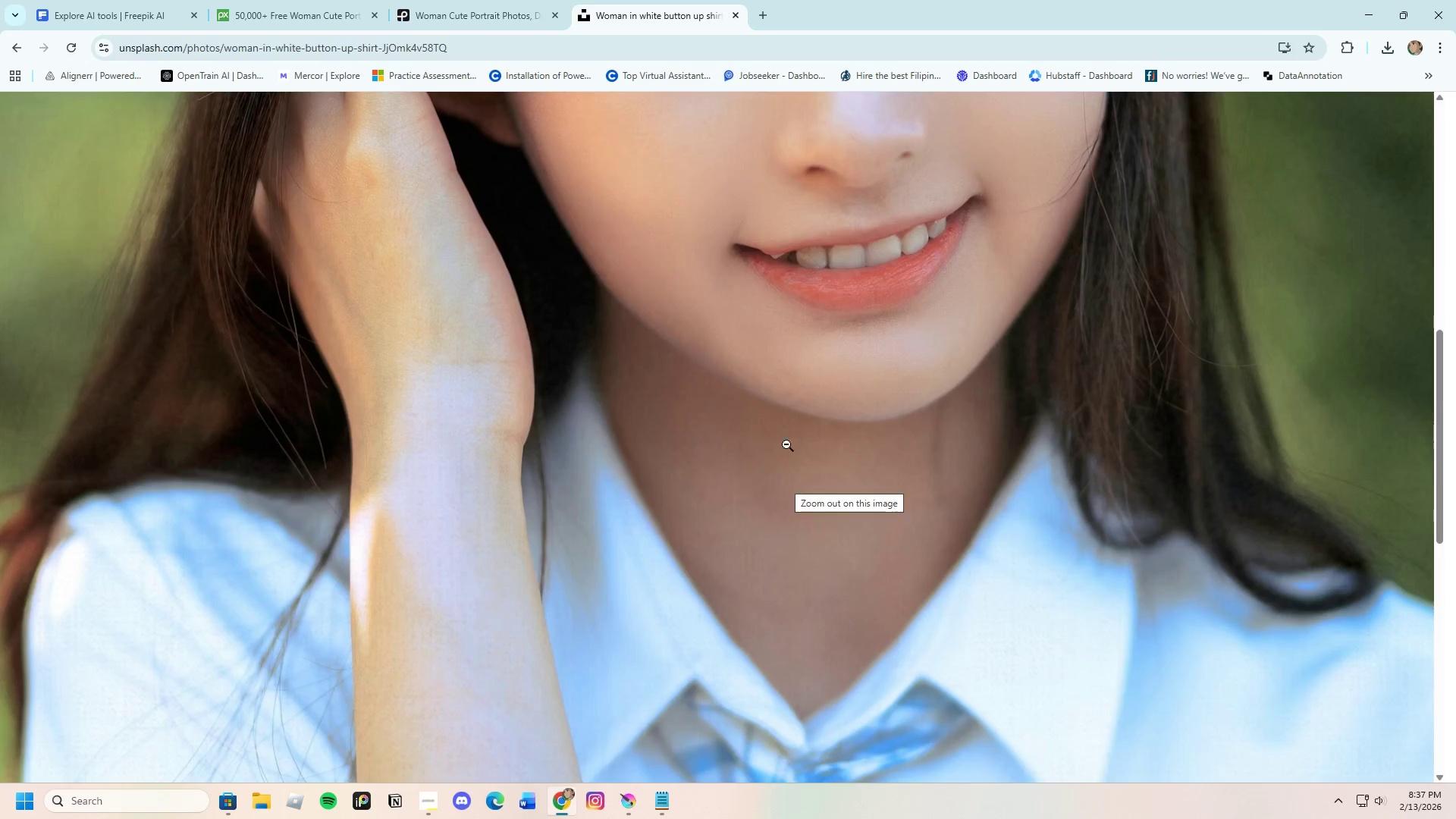 
left_click_drag(start_coordinate=[799, 361], to_coordinate=[790, 674])
 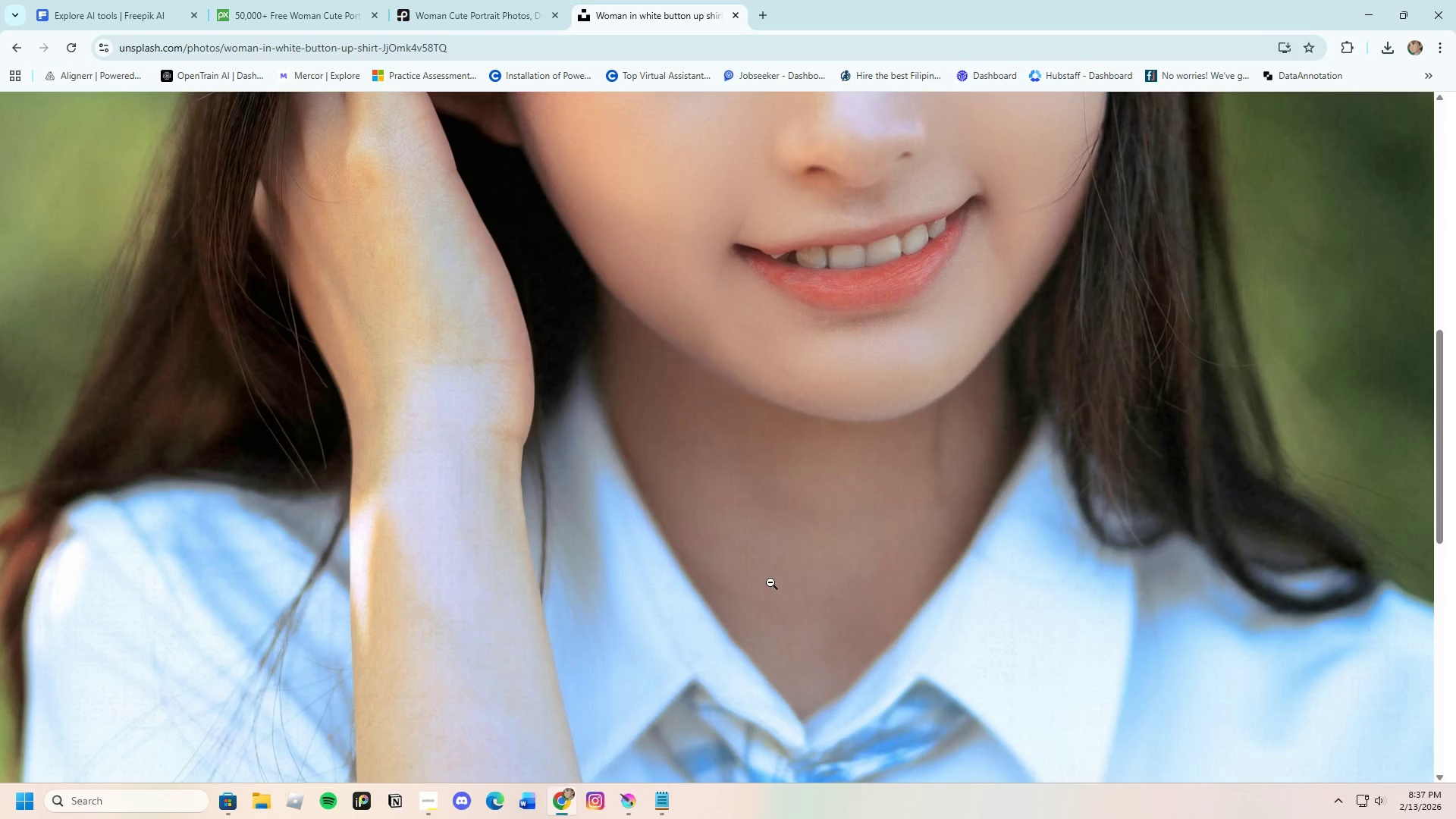 
left_click([770, 582])
 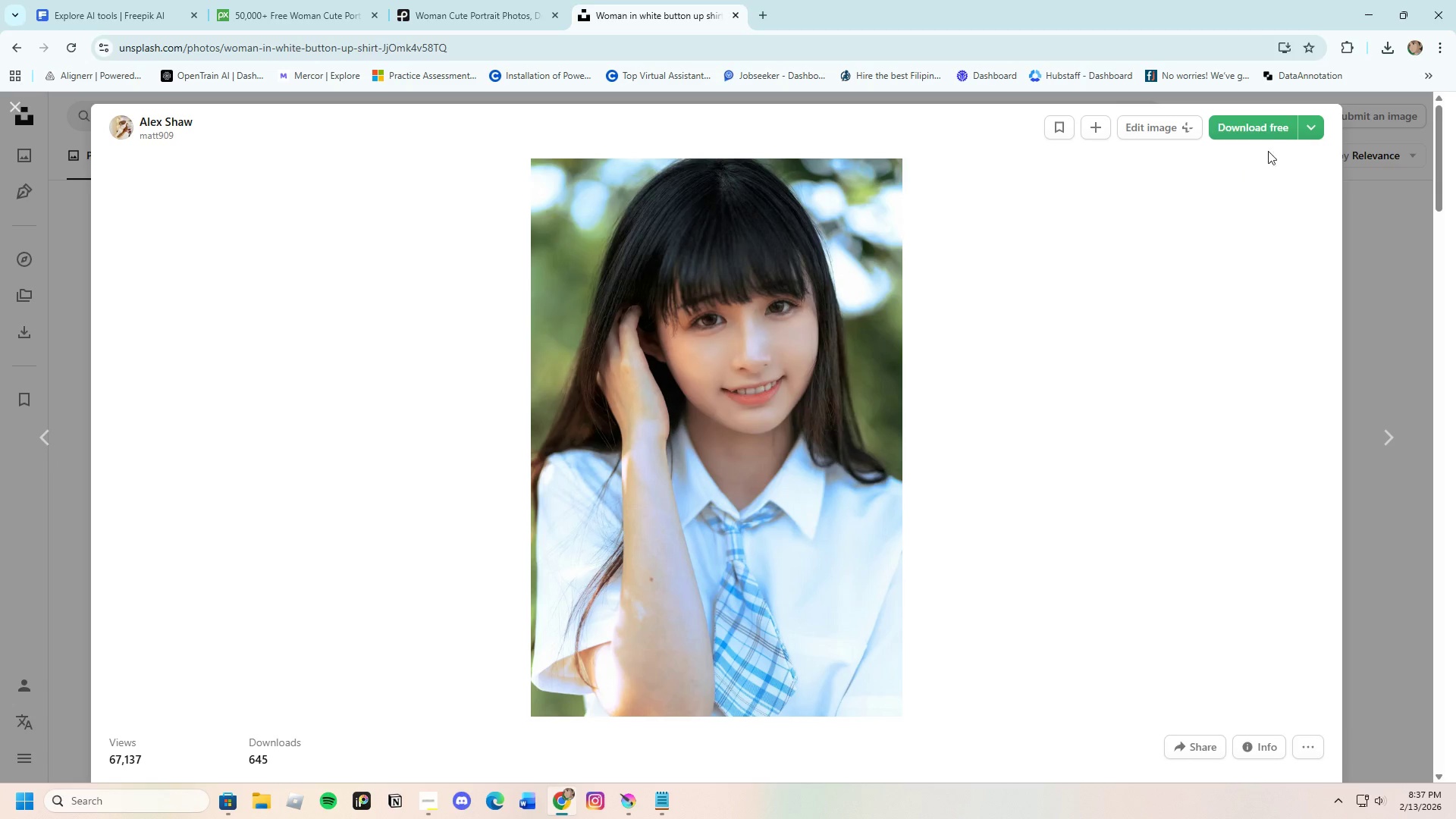 
left_click([1273, 133])
 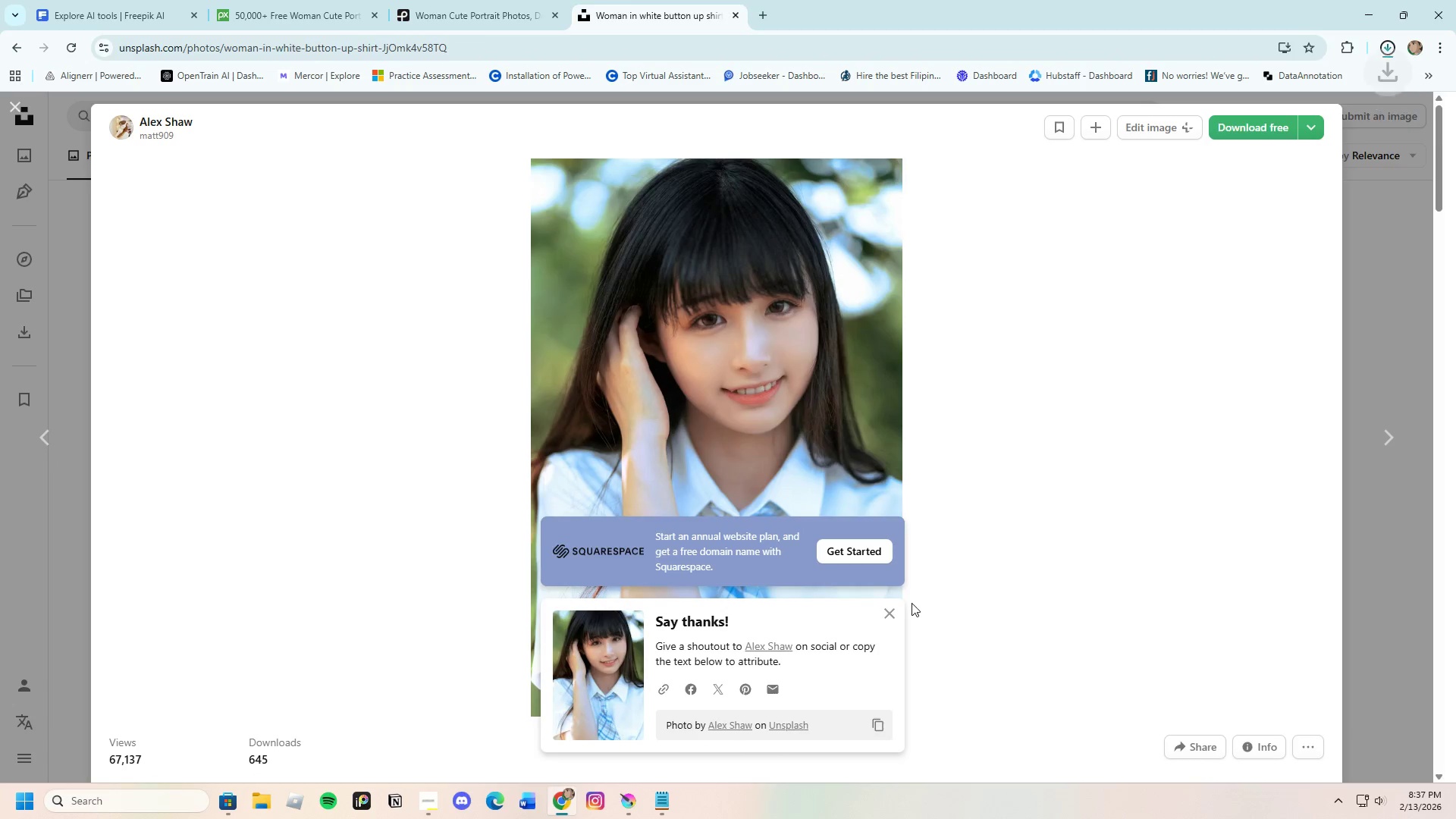 
left_click([895, 612])
 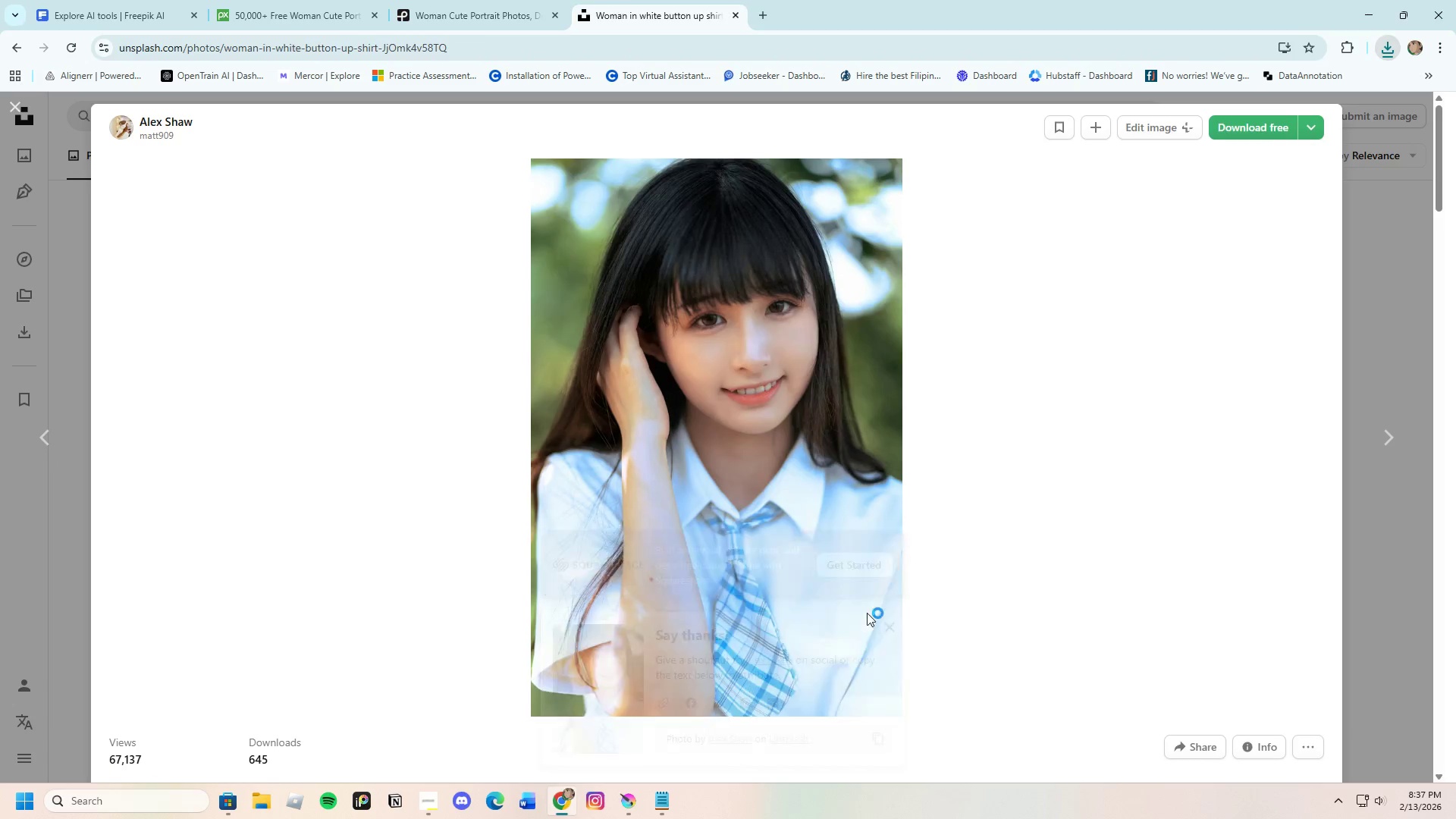 
scroll: coordinate [926, 598], scroll_direction: down, amount: 25.0
 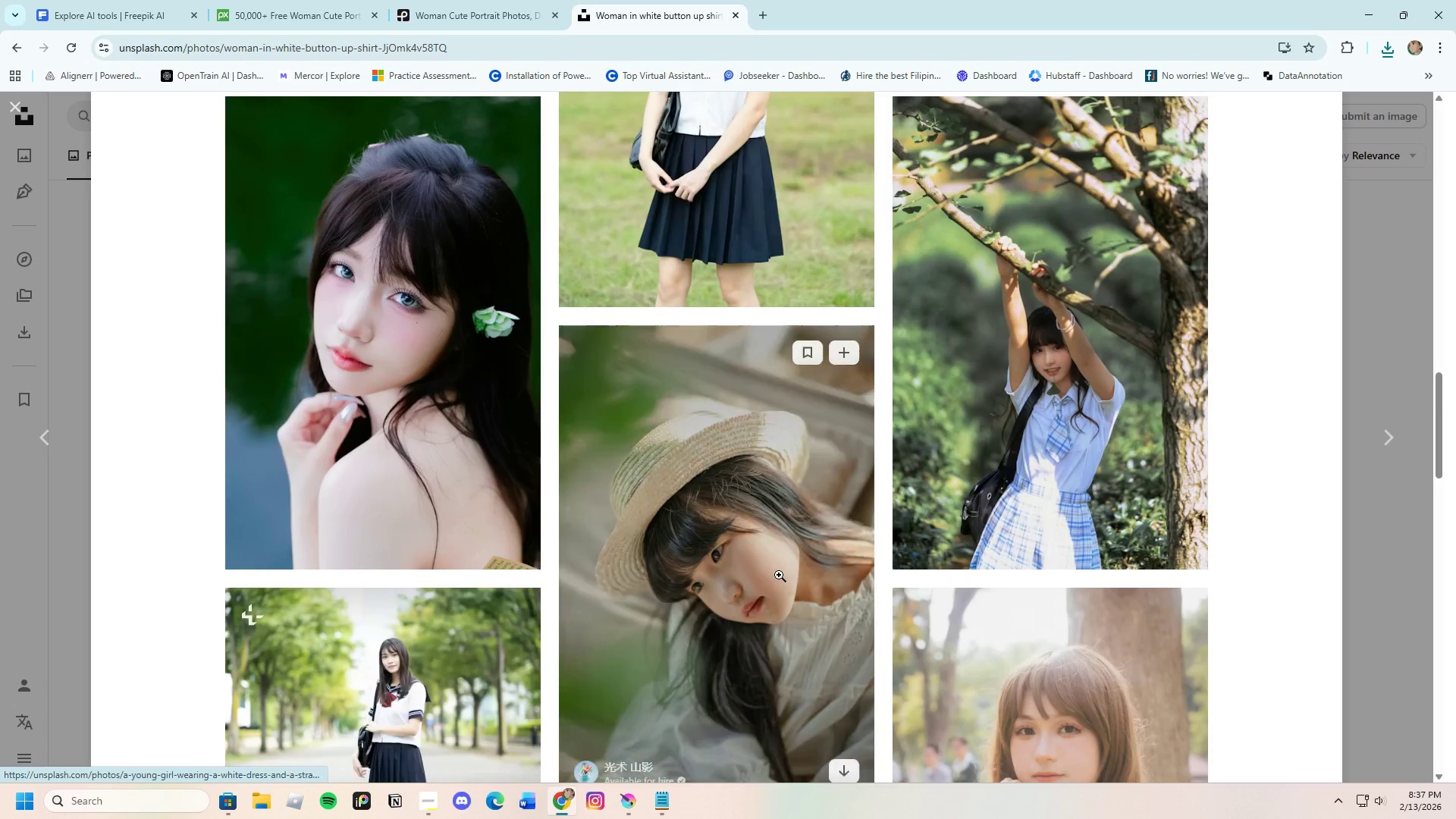 
mouse_move([755, 557])
 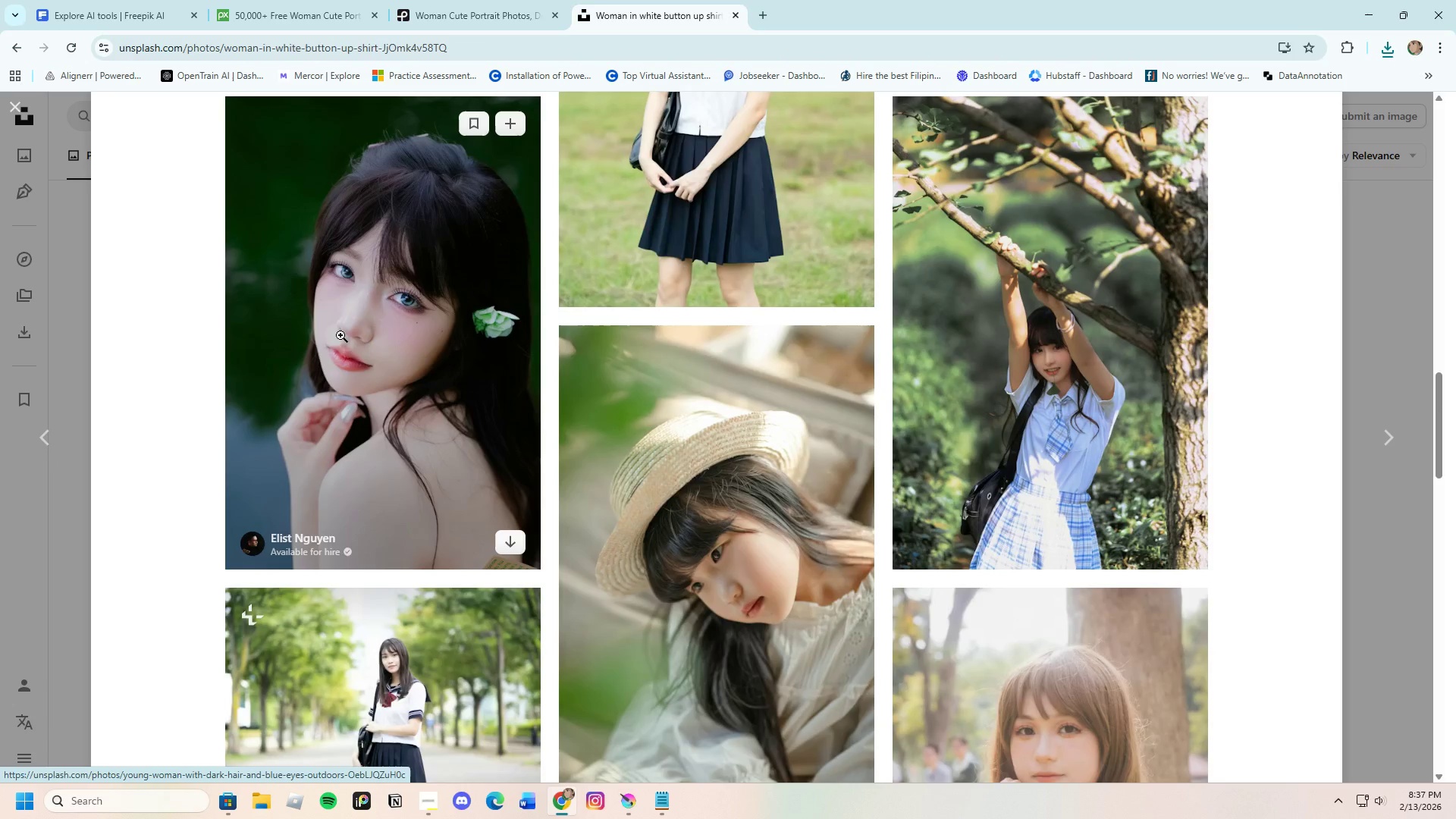 
left_click([351, 336])
 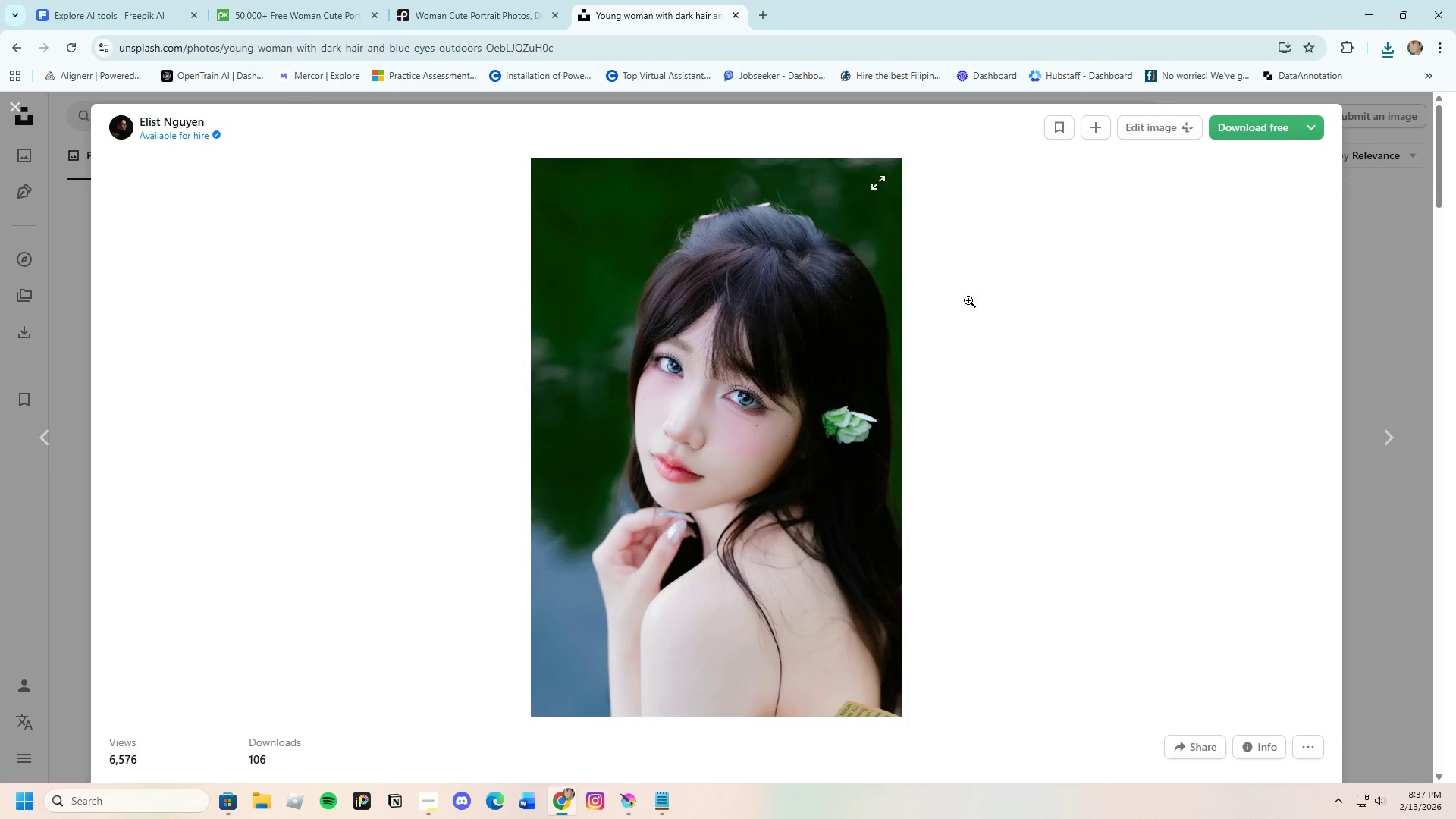 
left_click([1228, 130])
 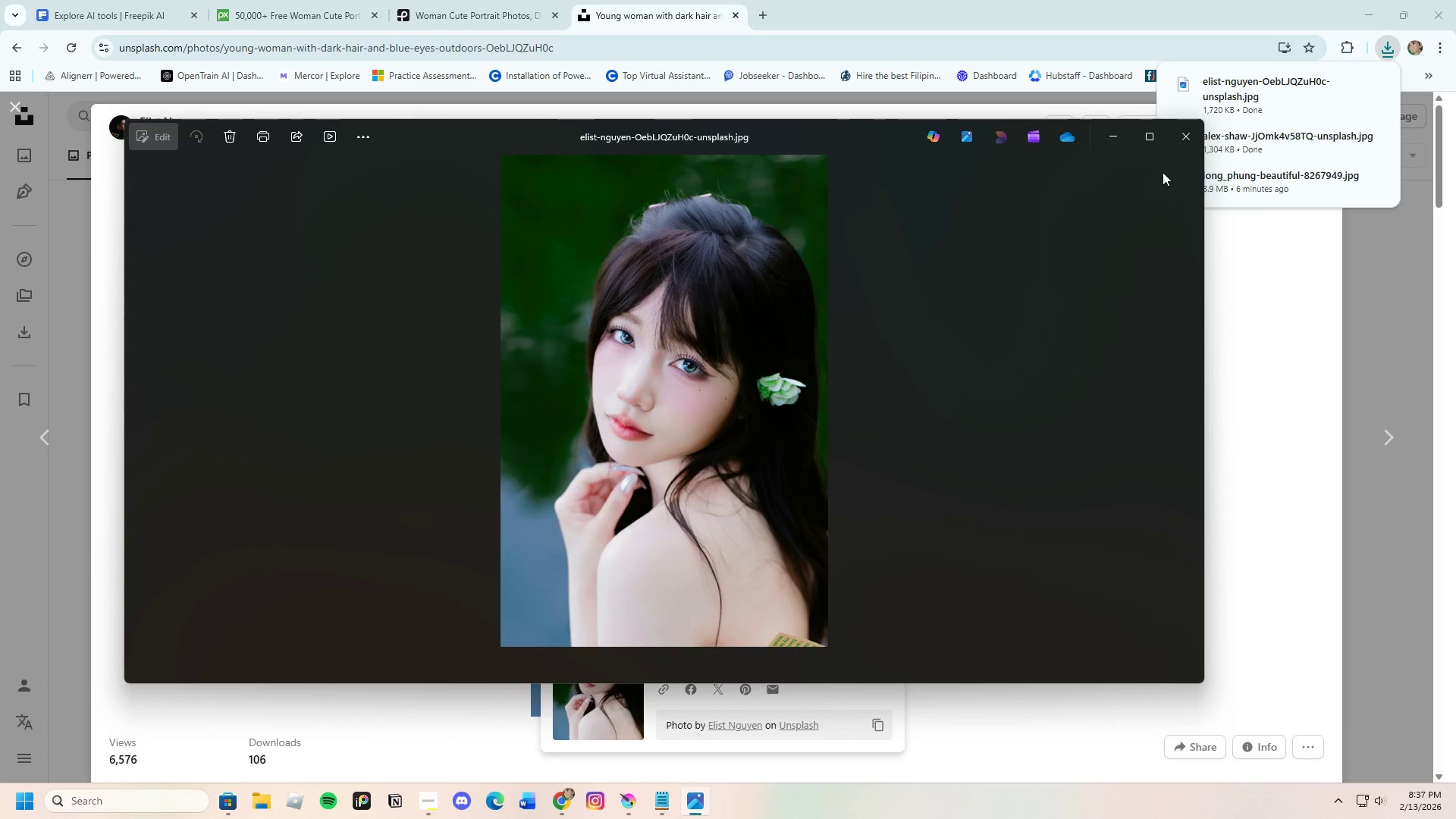 
scroll: coordinate [723, 435], scroll_direction: up, amount: 6.0
 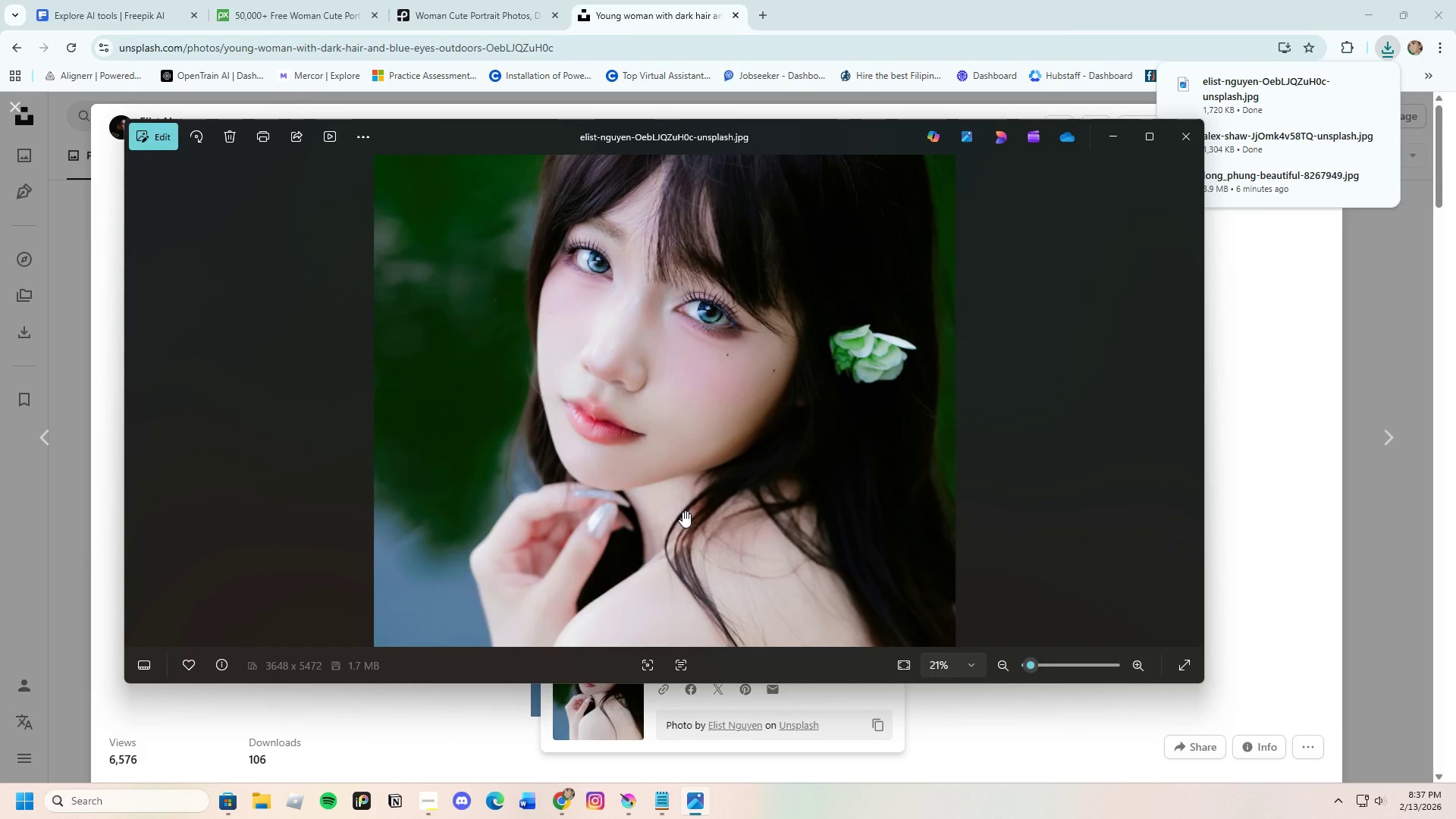 
left_click_drag(start_coordinate=[686, 504], to_coordinate=[693, 641])
 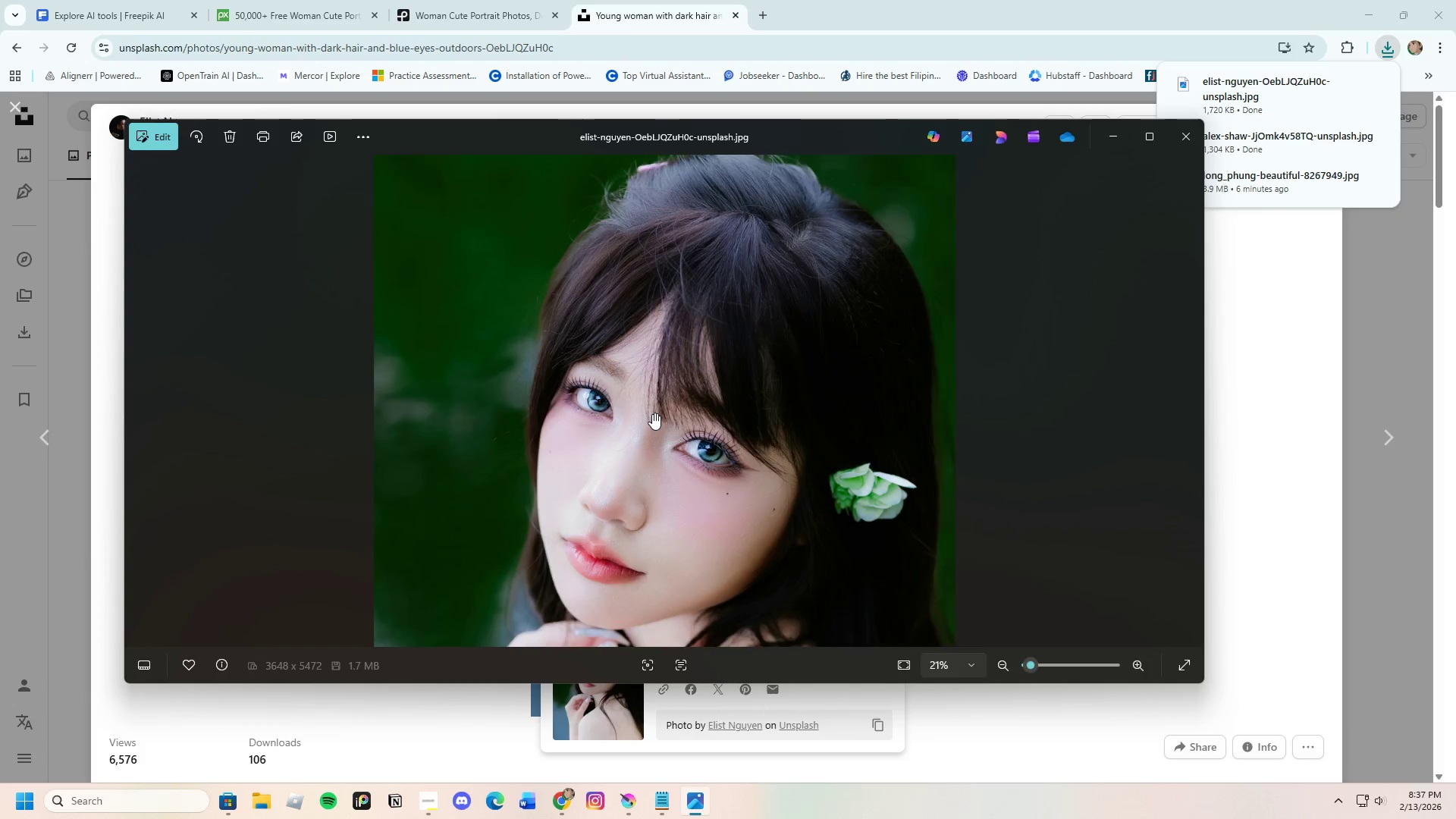 
scroll: coordinate [652, 413], scroll_direction: up, amount: 3.0
 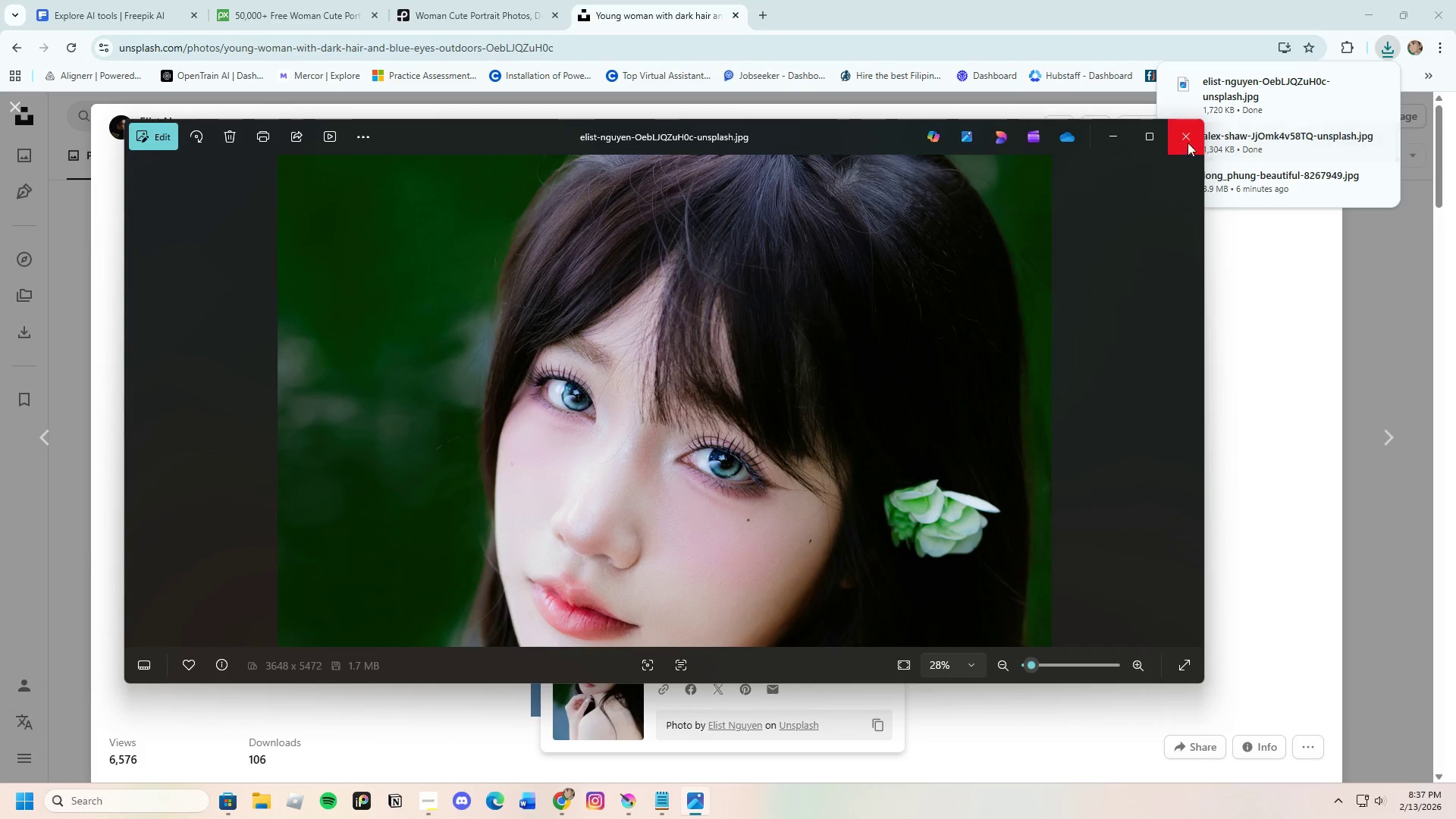 
left_click([1188, 142])
 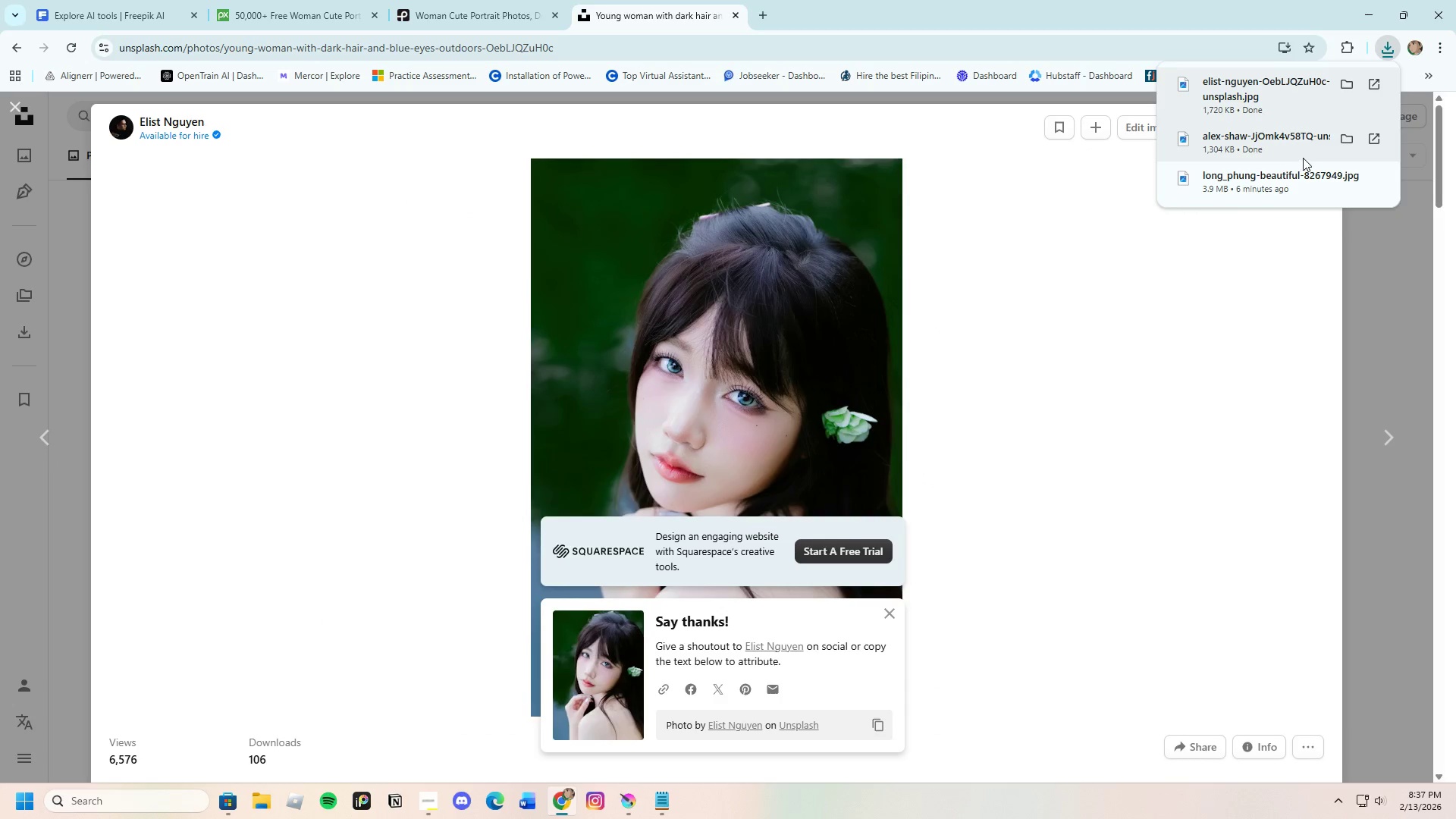 
left_click([1389, 294])
 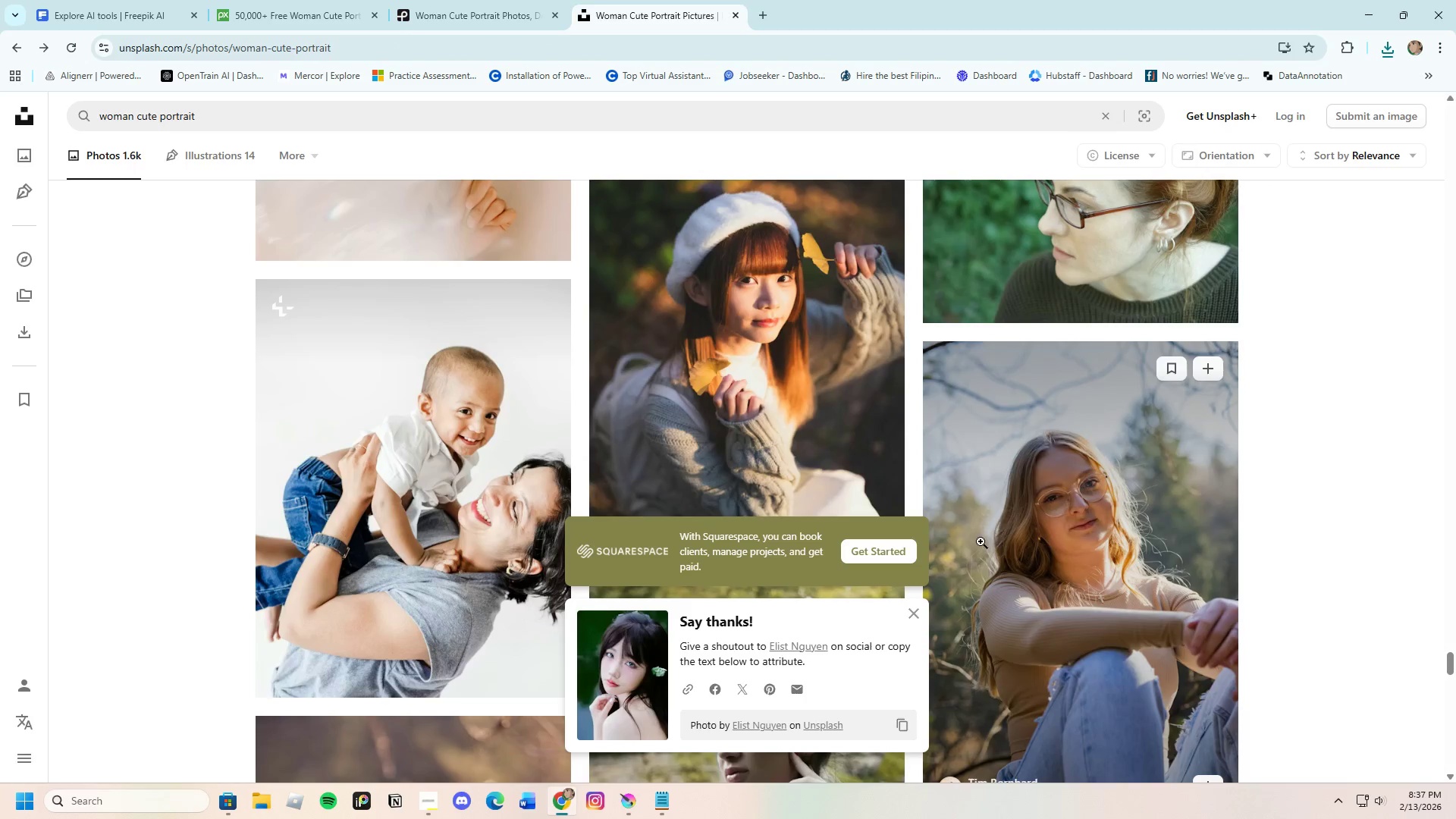 
scroll: coordinate [967, 548], scroll_direction: down, amount: 12.0
 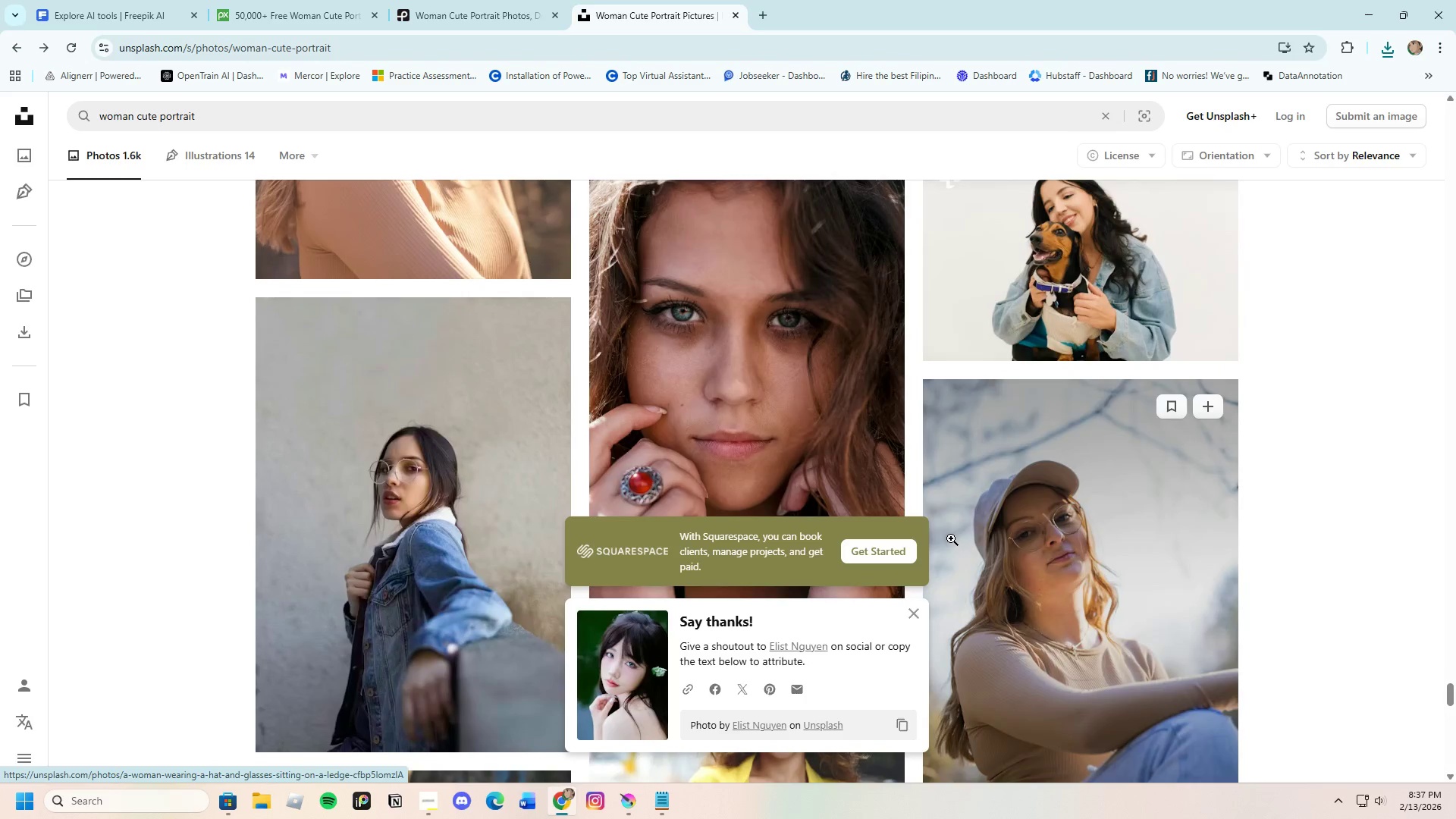 
scroll: coordinate [956, 548], scroll_direction: up, amount: 9.0
 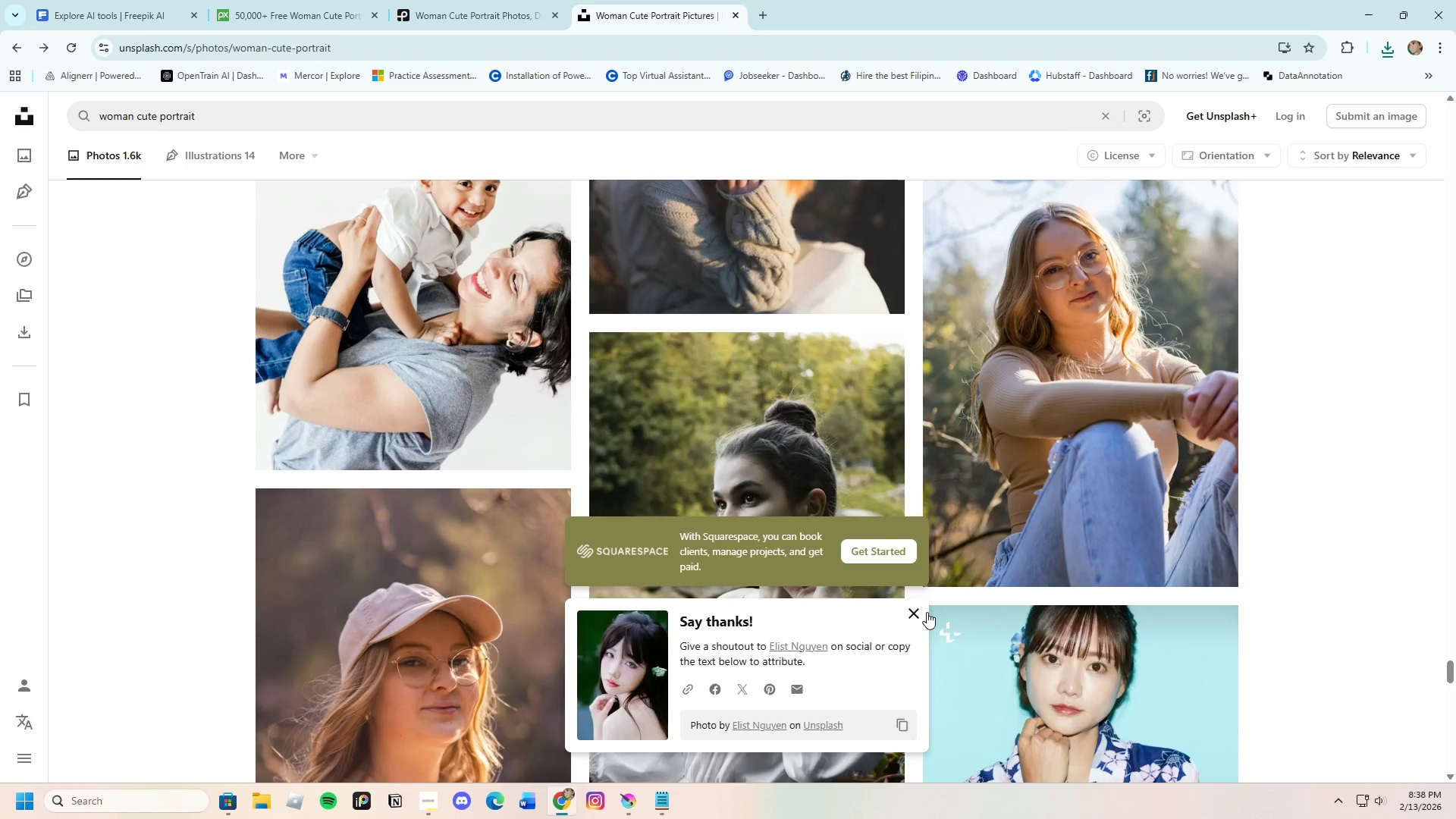 
left_click([927, 612])
 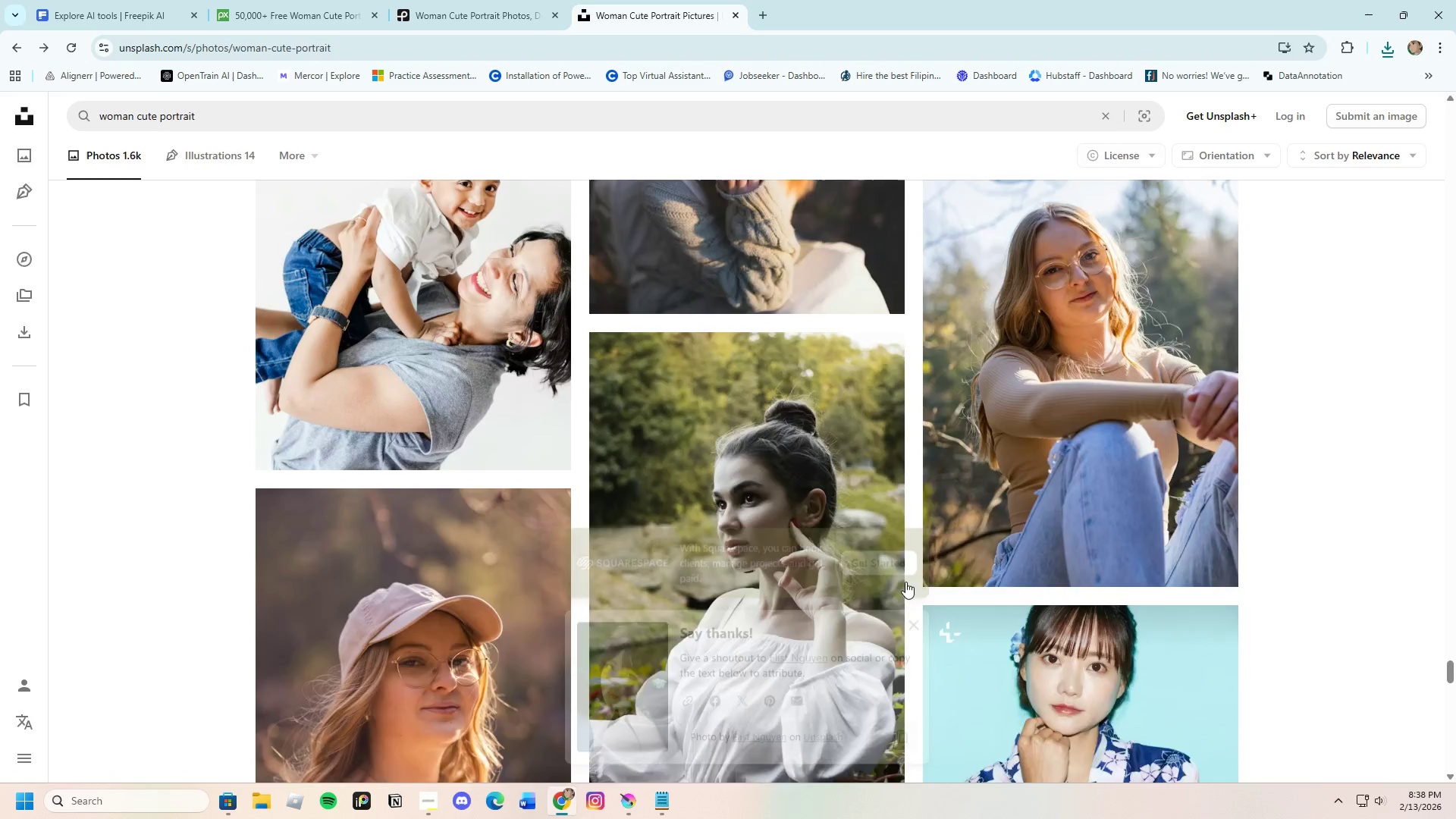 
scroll: coordinate [786, 513], scroll_direction: up, amount: 7.0
 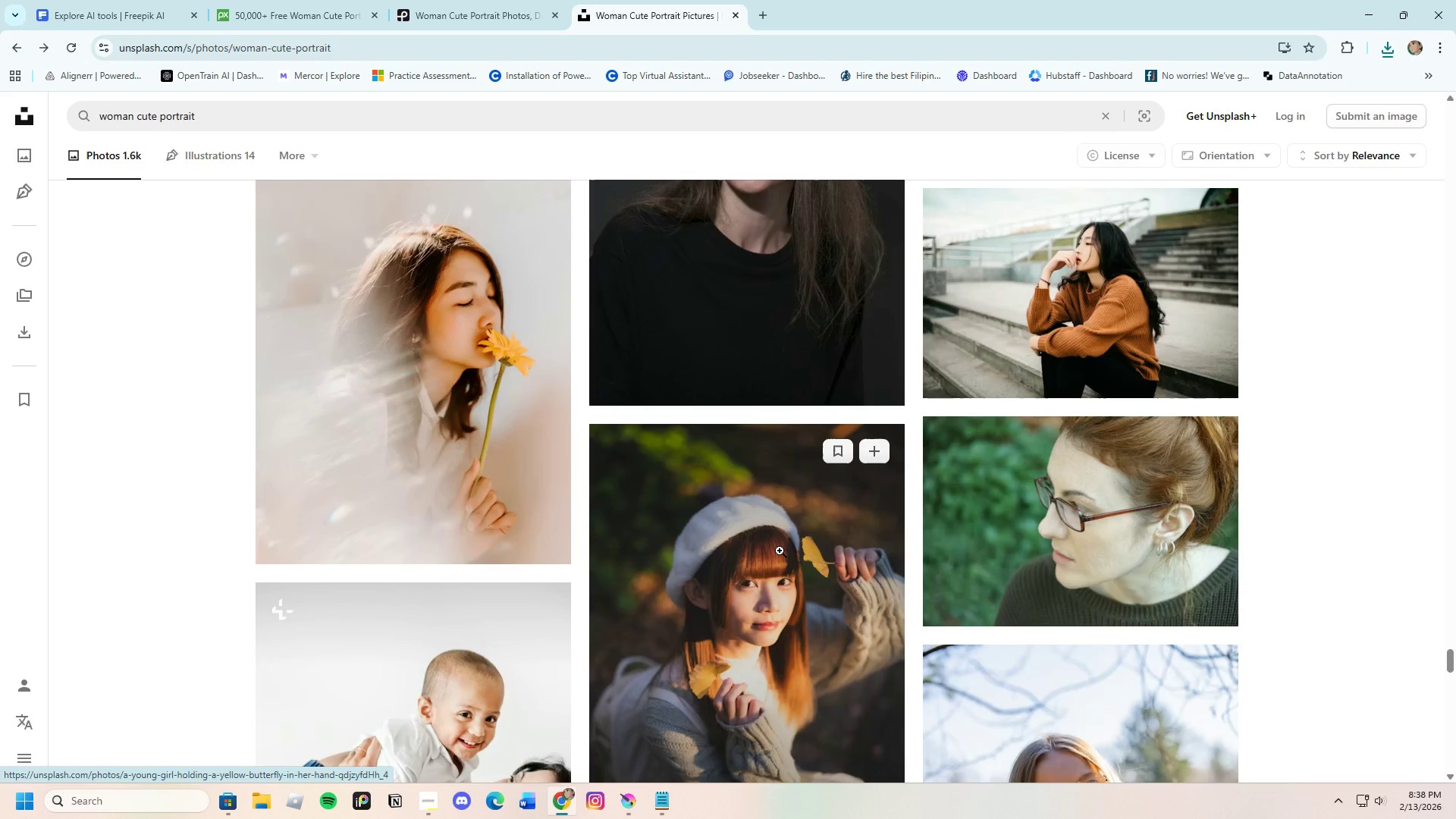 
left_click([780, 551])
 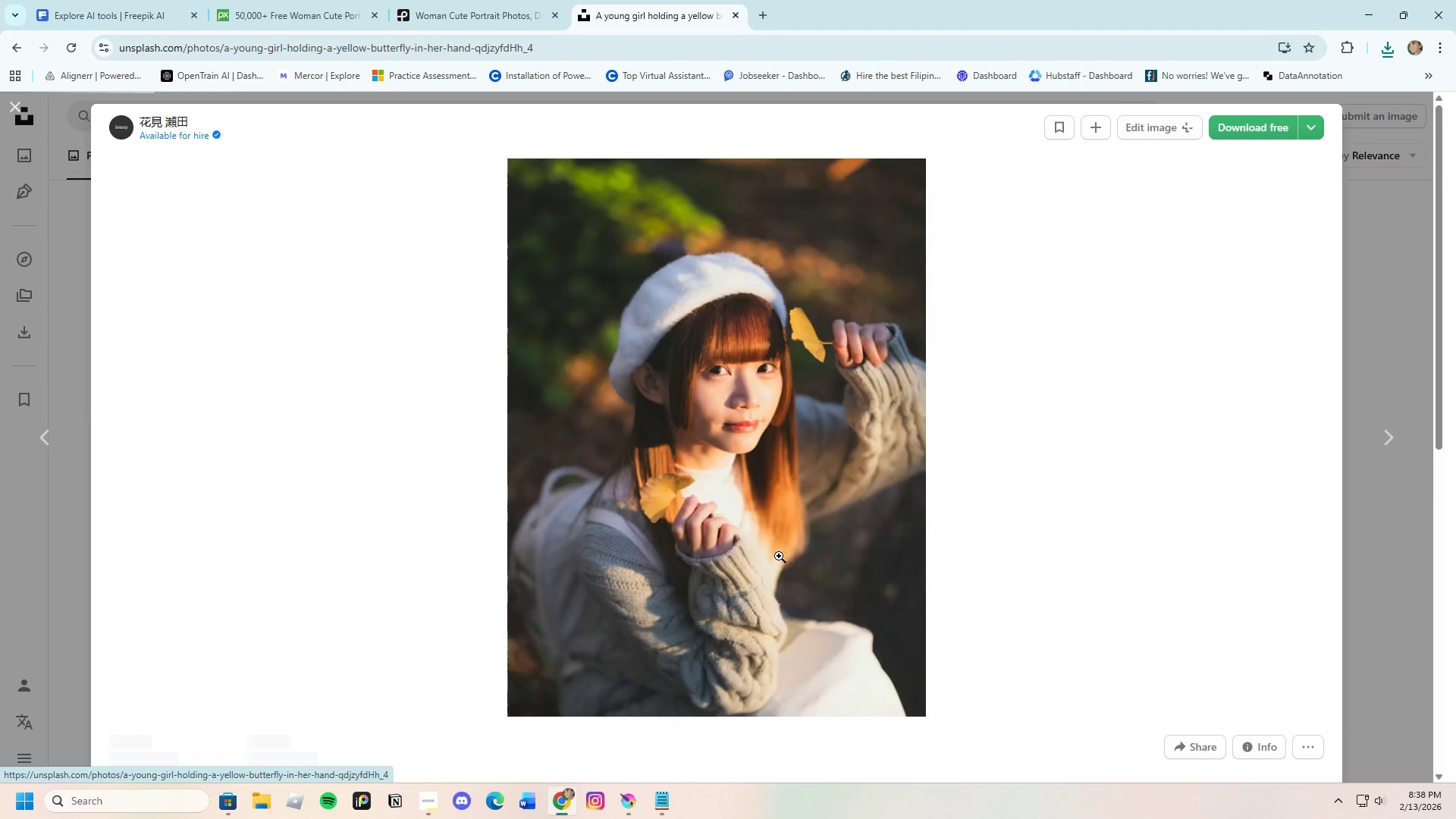 
scroll: coordinate [764, 593], scroll_direction: down, amount: 53.0
 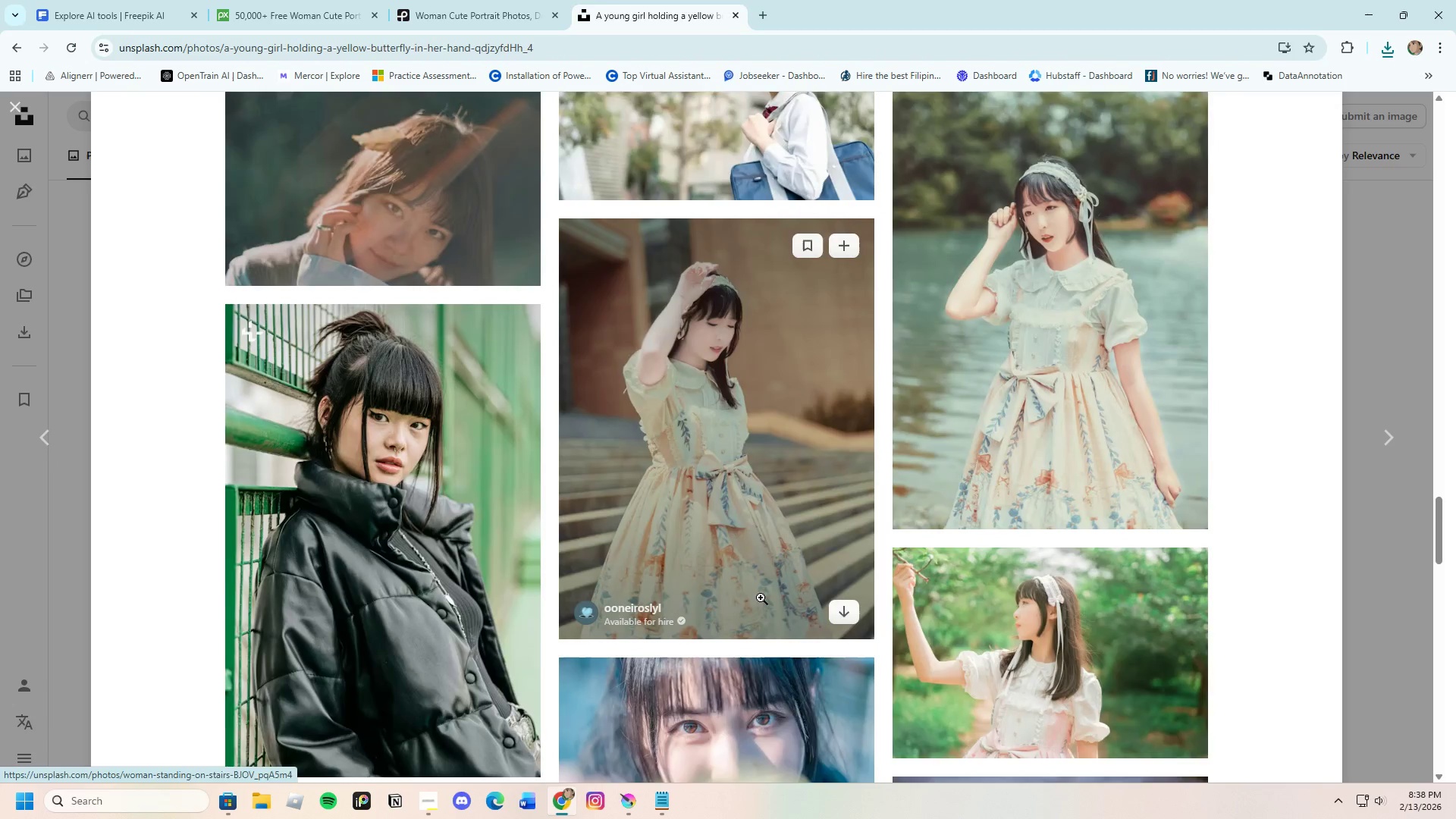 
scroll: coordinate [750, 605], scroll_direction: down, amount: 22.0
 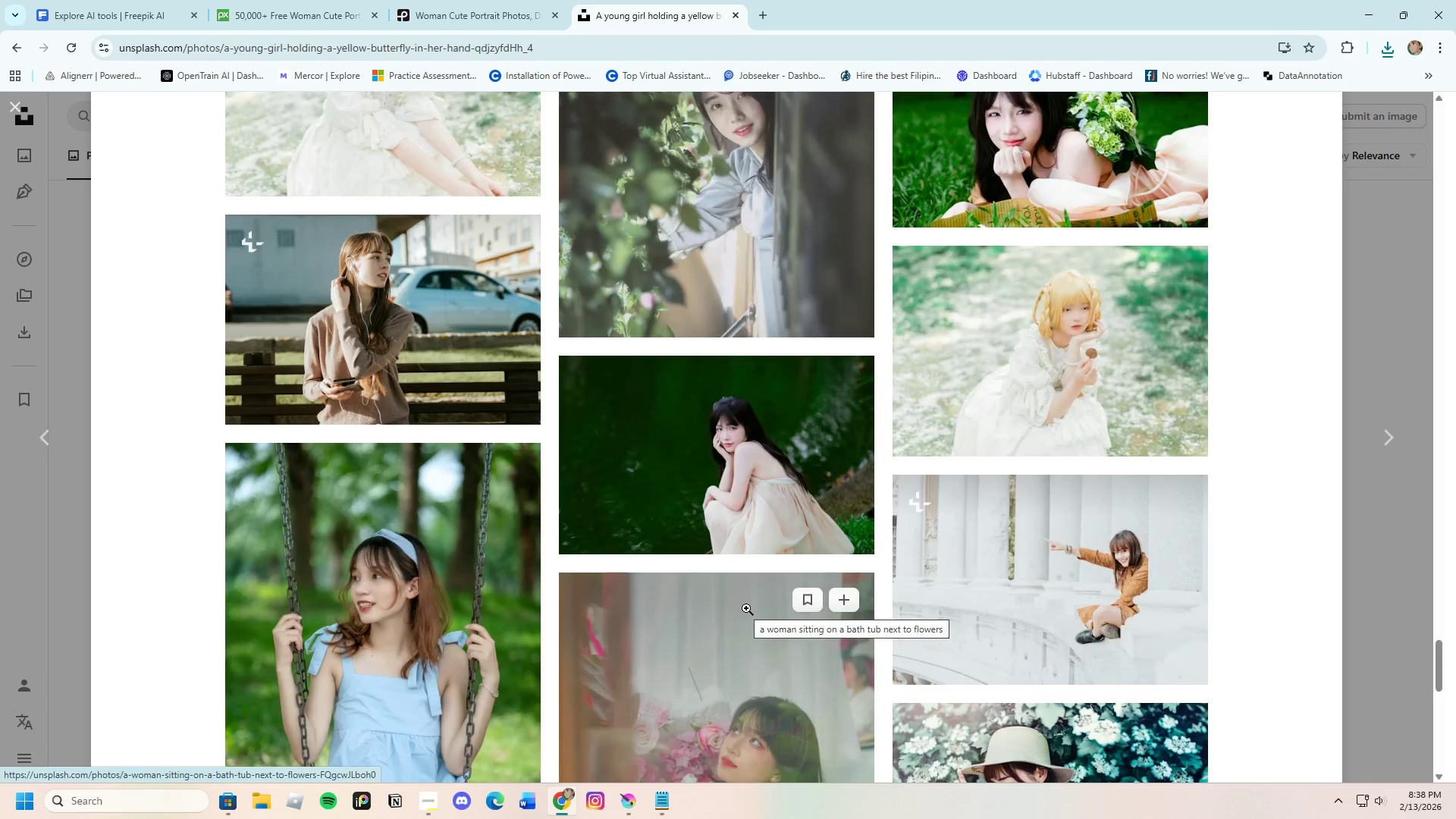 
scroll: coordinate [723, 601], scroll_direction: down, amount: 18.0
 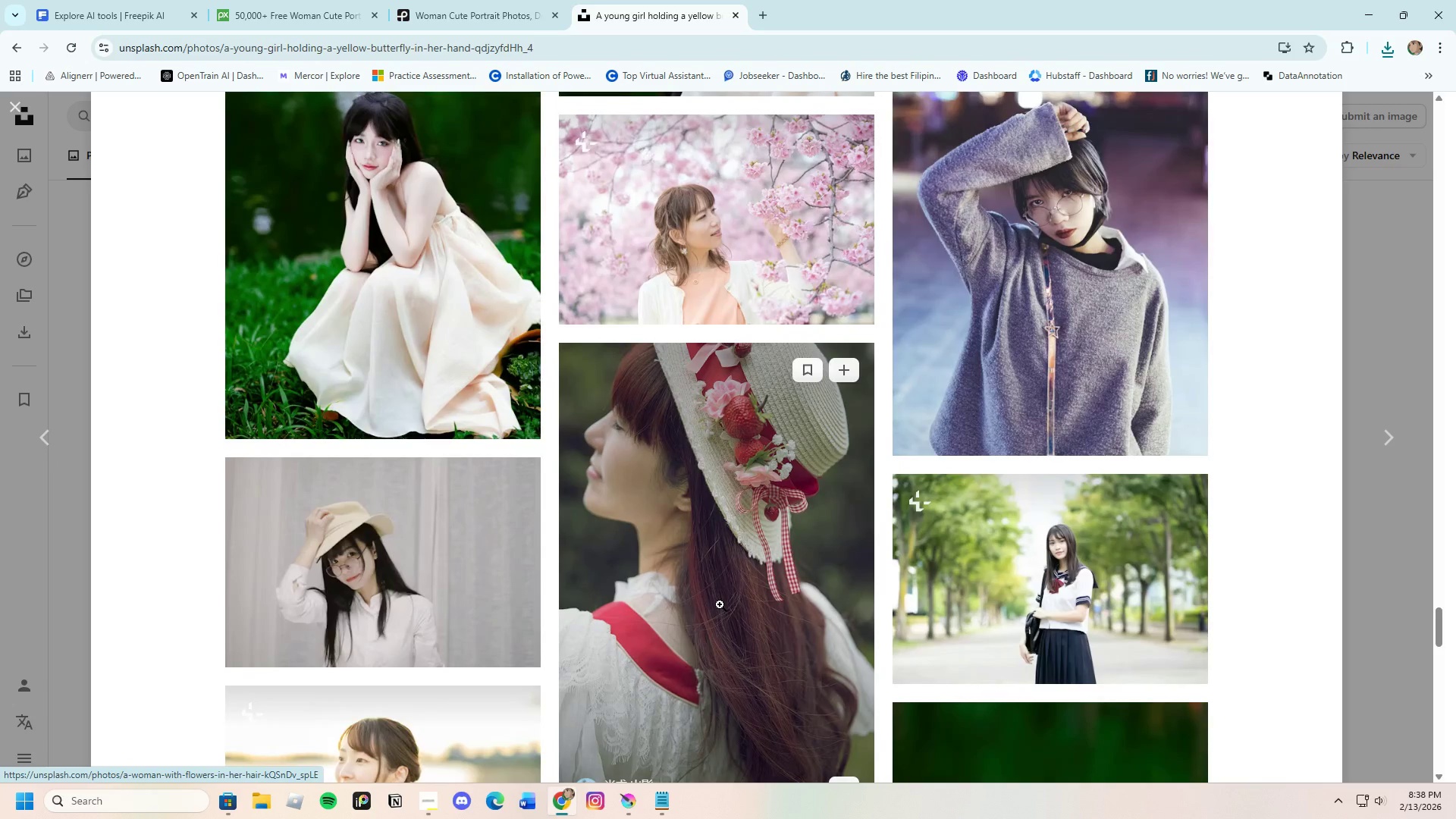 
scroll: coordinate [714, 607], scroll_direction: down, amount: 18.0
 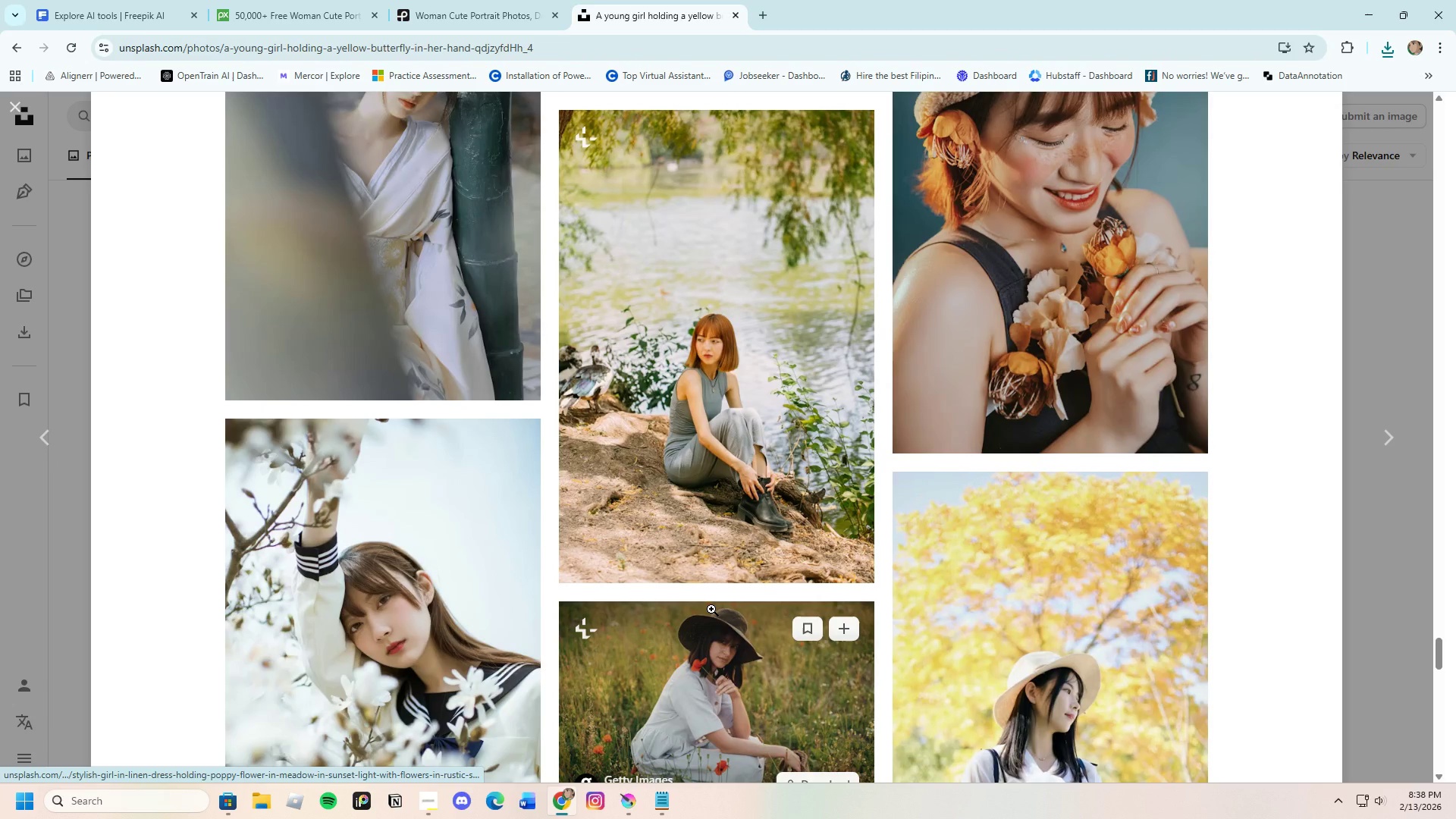 
scroll: coordinate [708, 613], scroll_direction: down, amount: 18.0
 